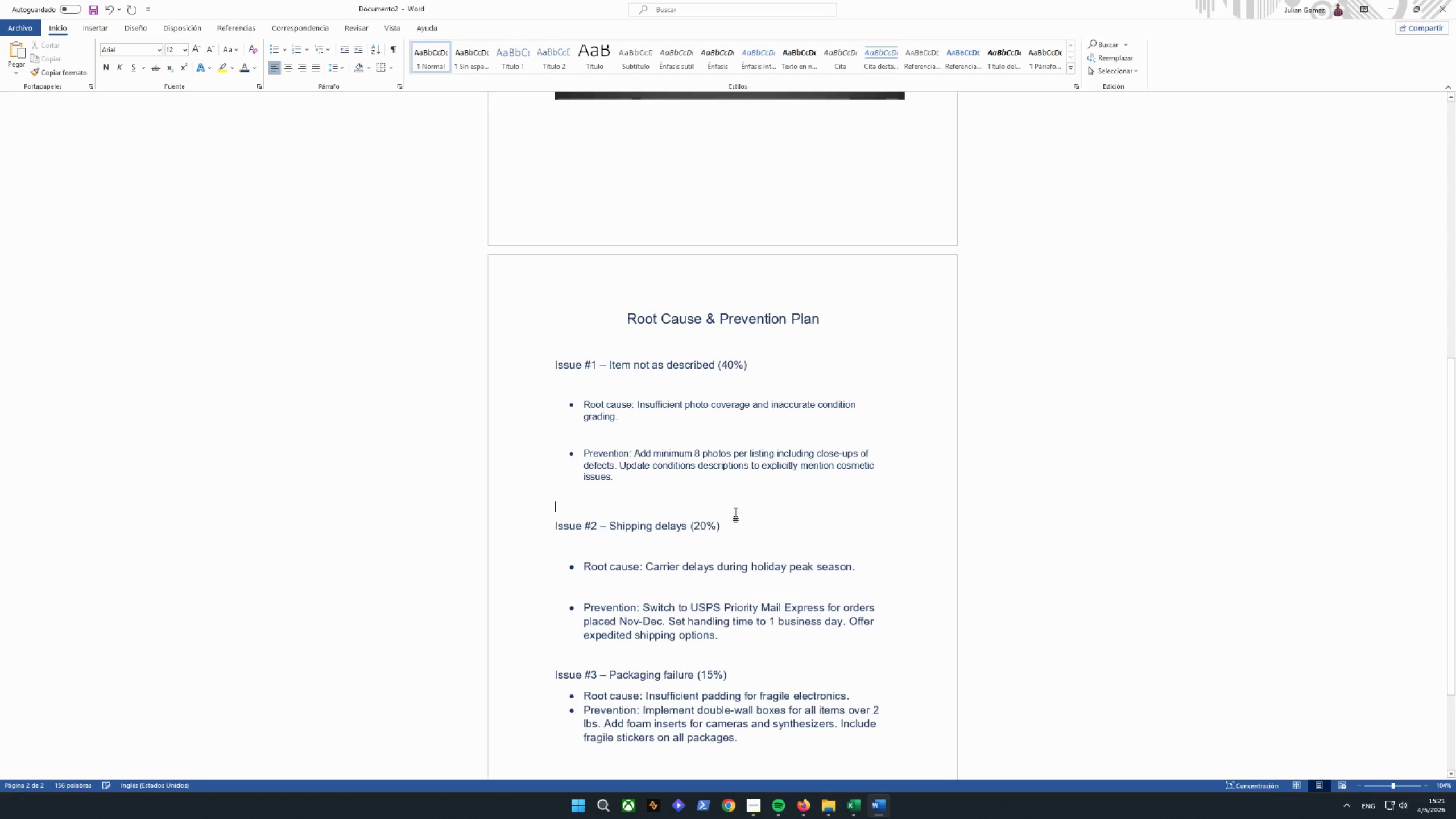 
scroll: coordinate [797, 508], scroll_direction: down, amount: 6.0
 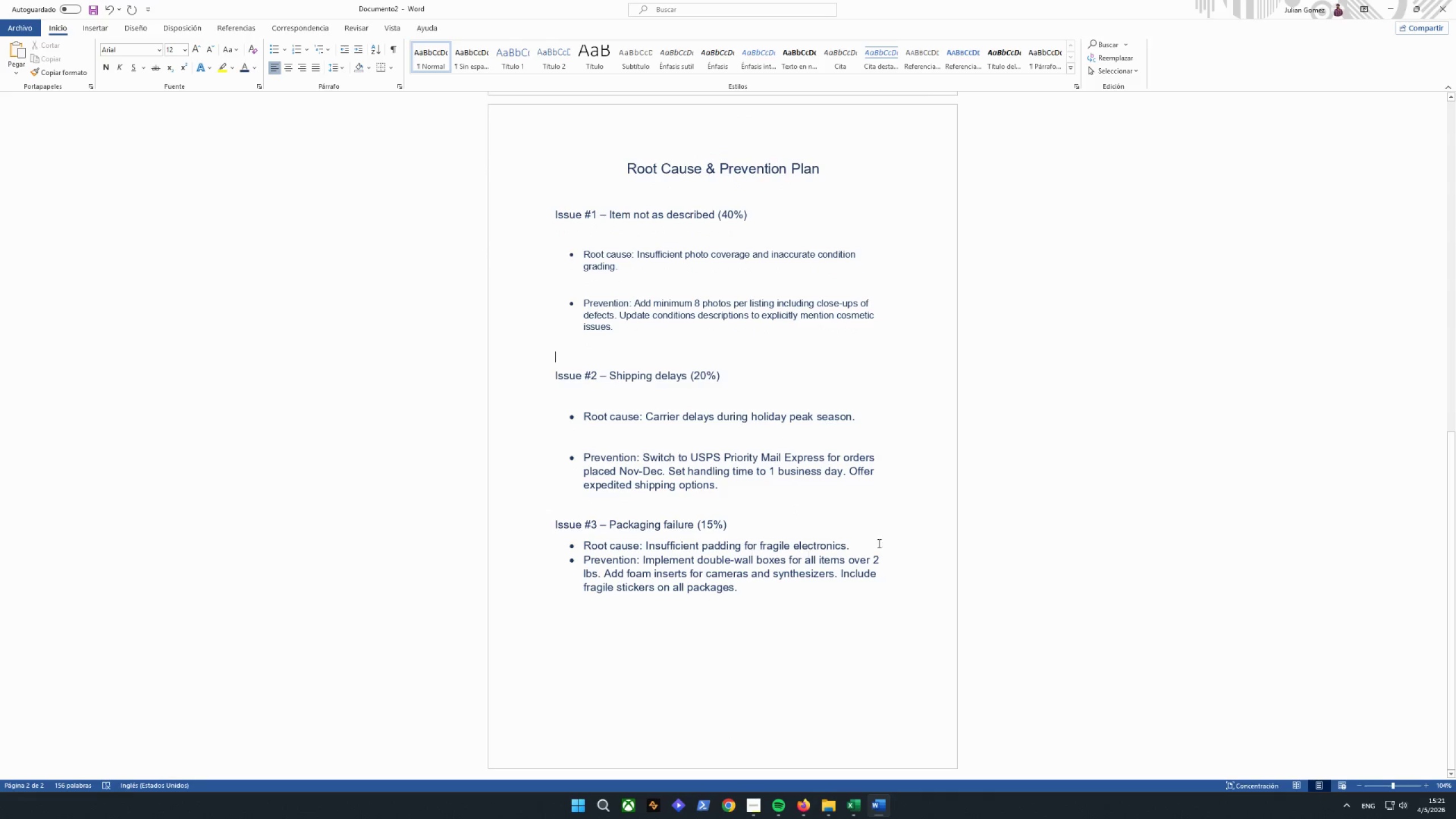 
left_click([873, 538])
 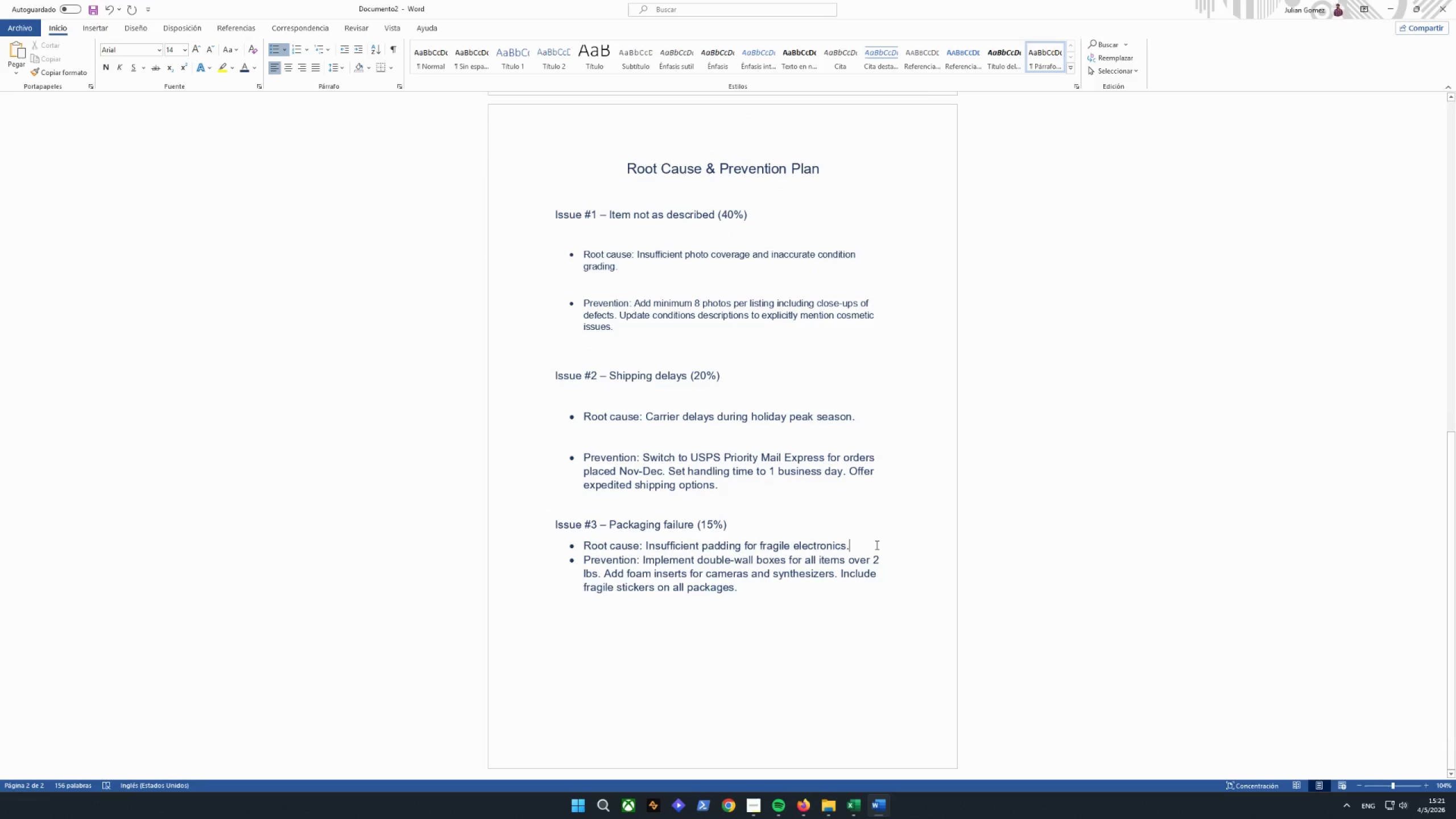 
key(Enter)
 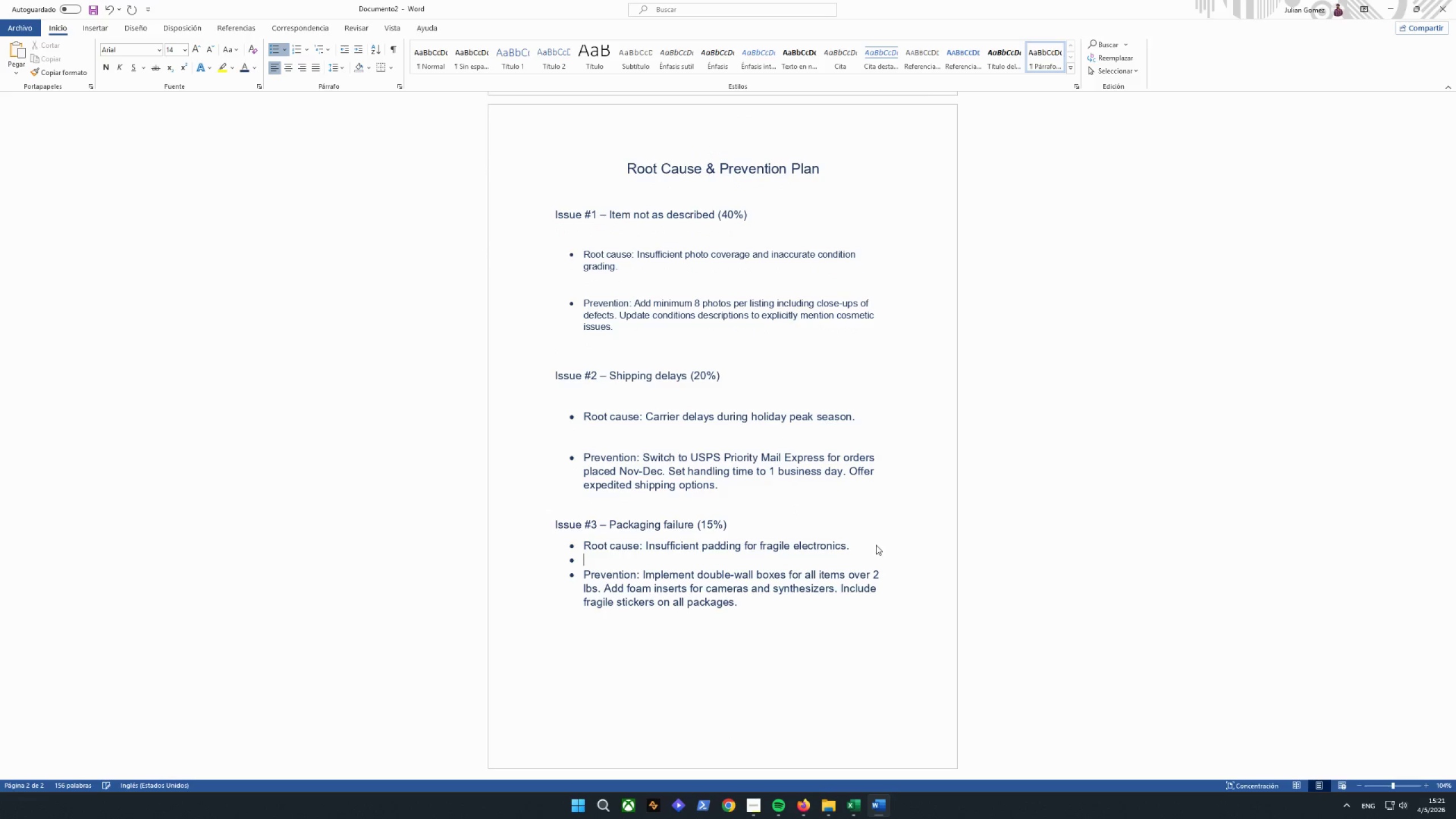 
key(Enter)
 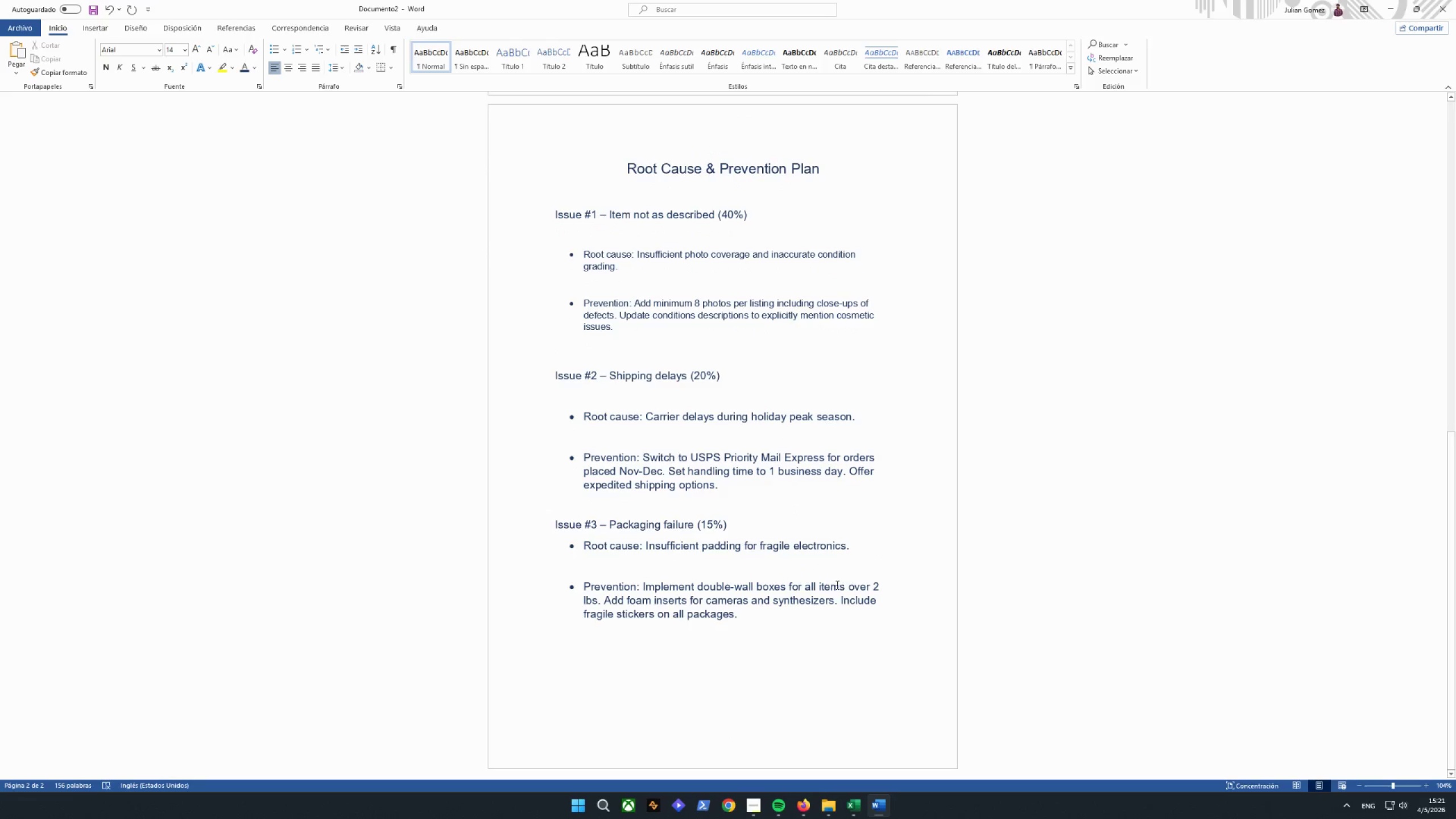 
scroll: coordinate [834, 586], scroll_direction: down, amount: 5.0
 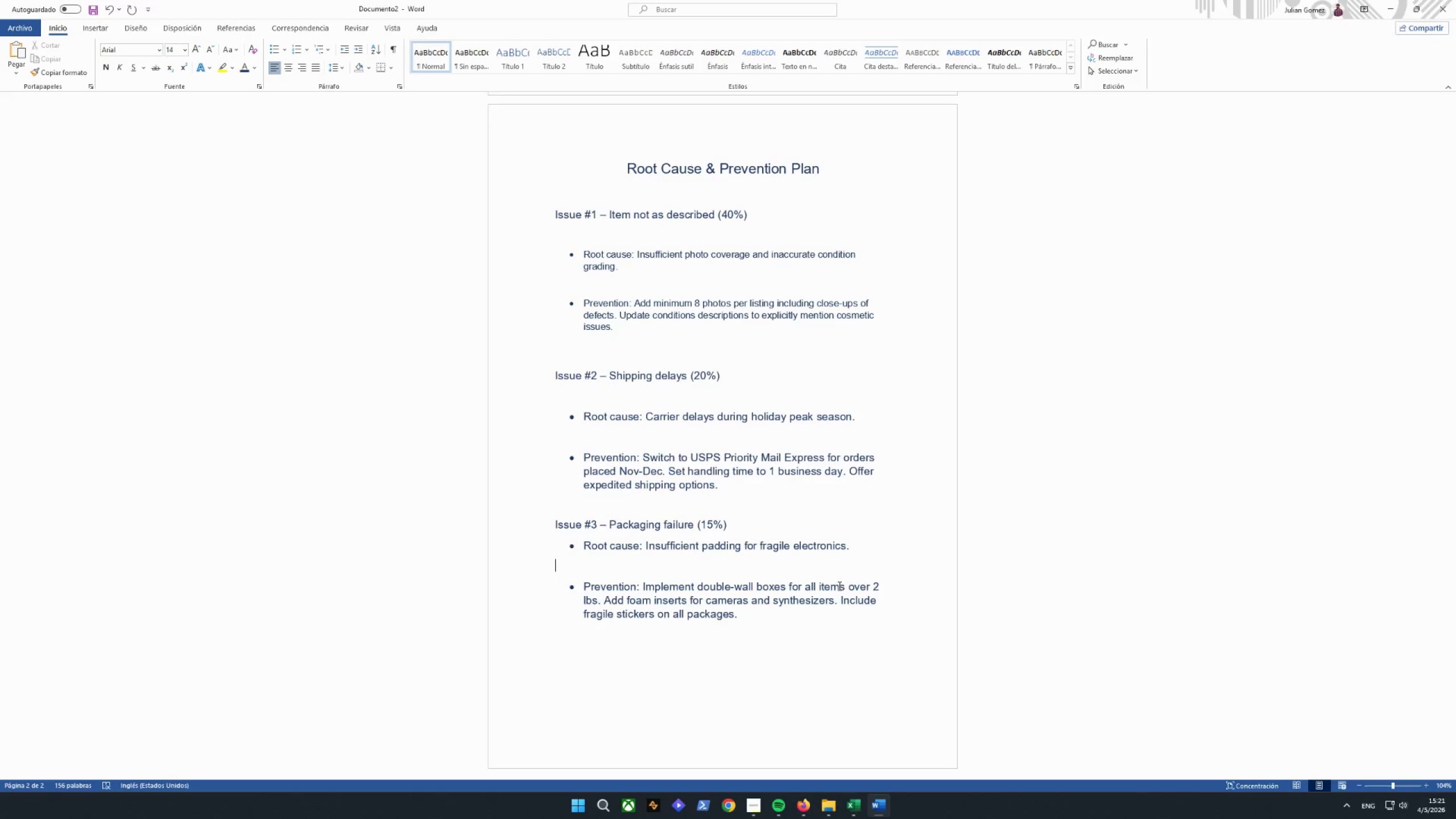 
wait(15.52)
 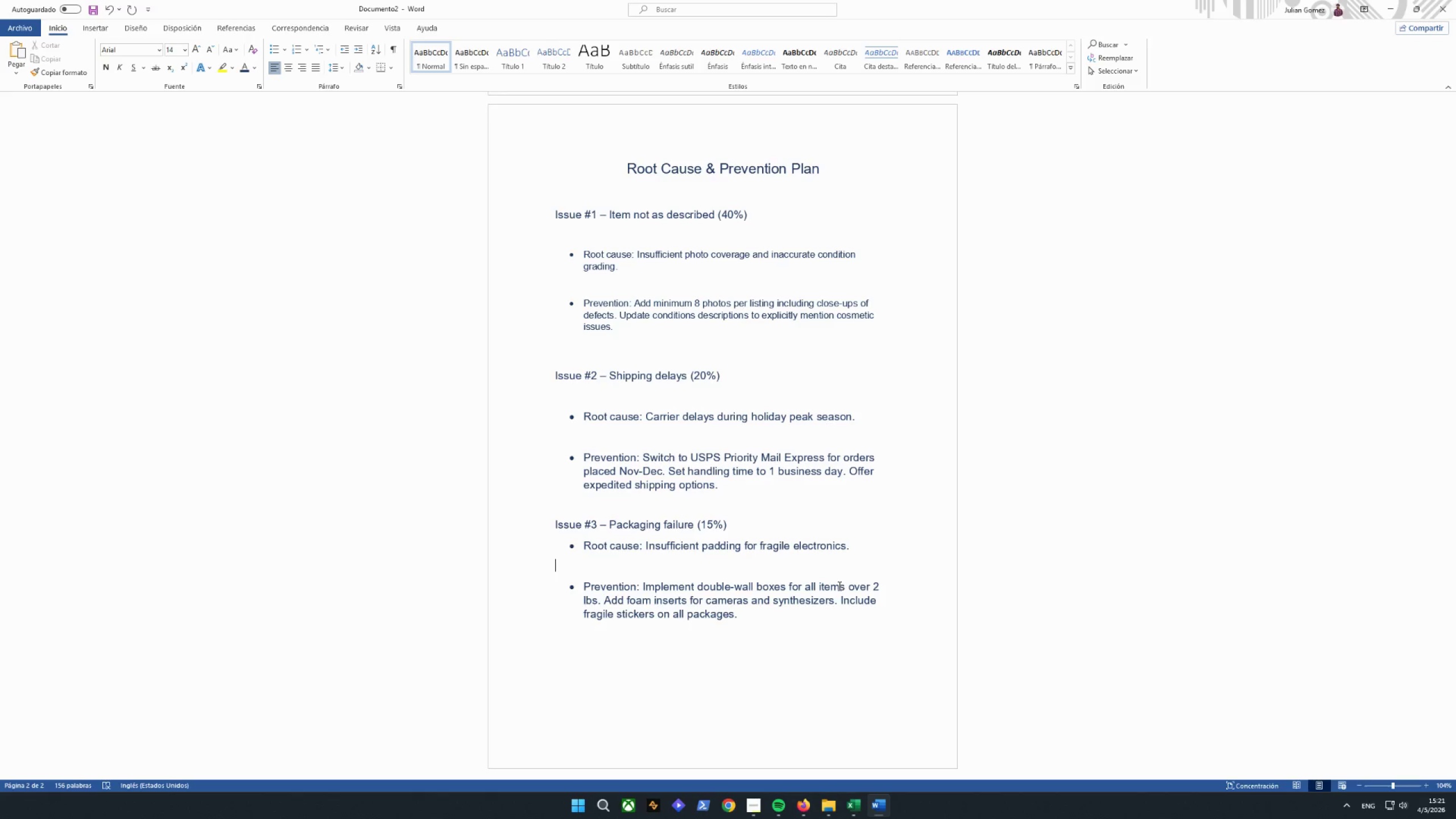 
left_click([877, 665])
 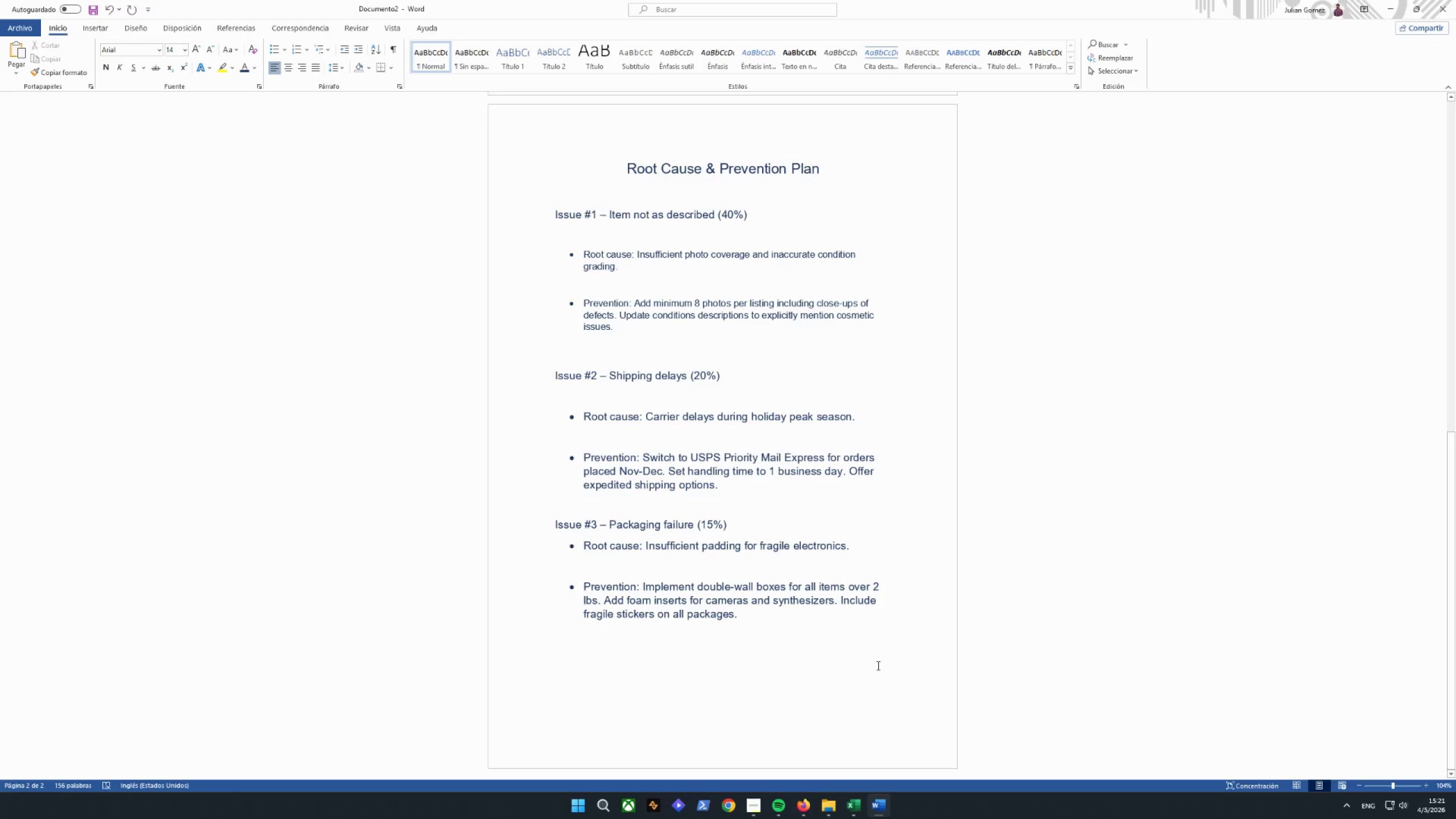 
key(Enter)
 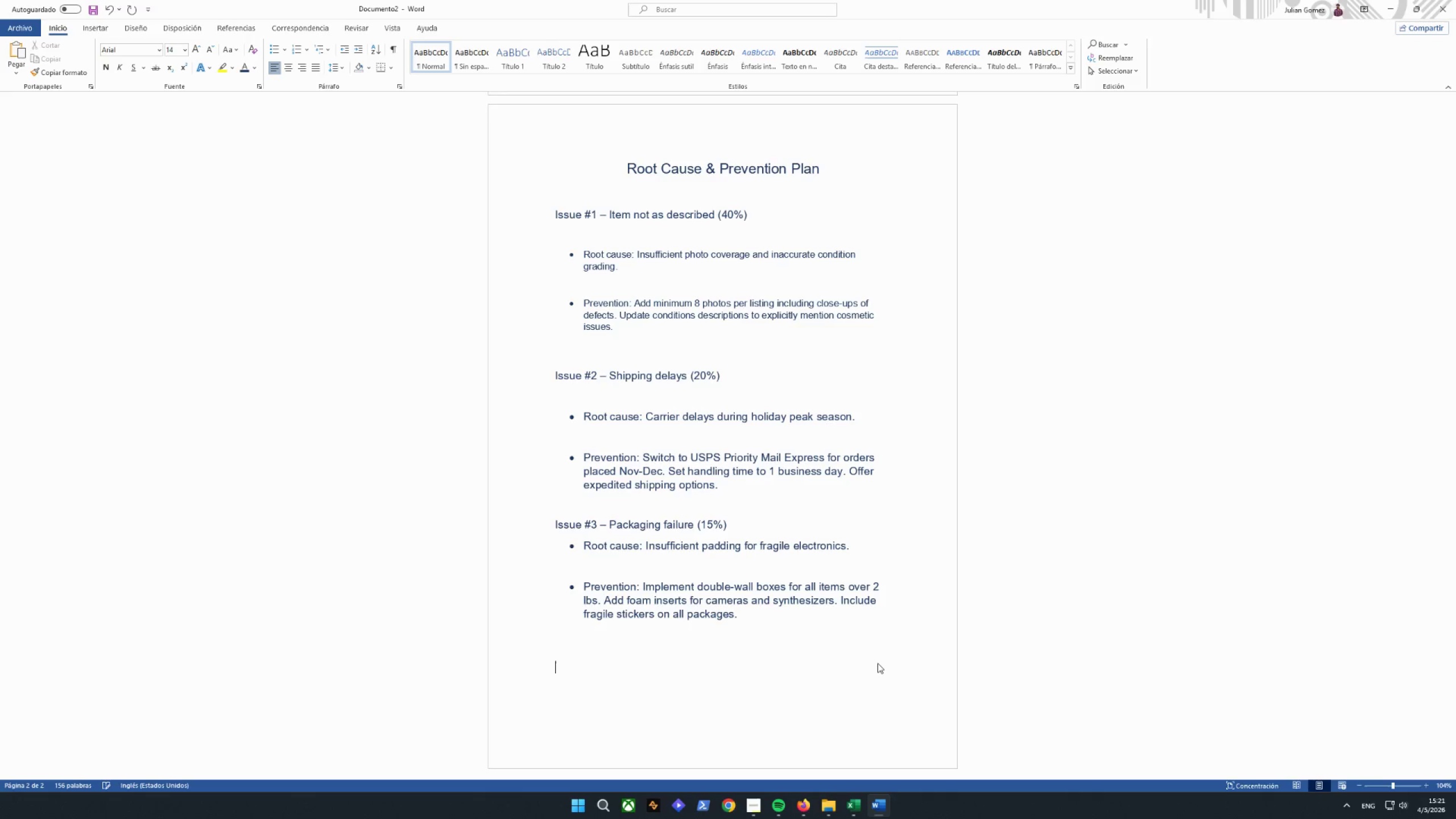 
key(Enter)
 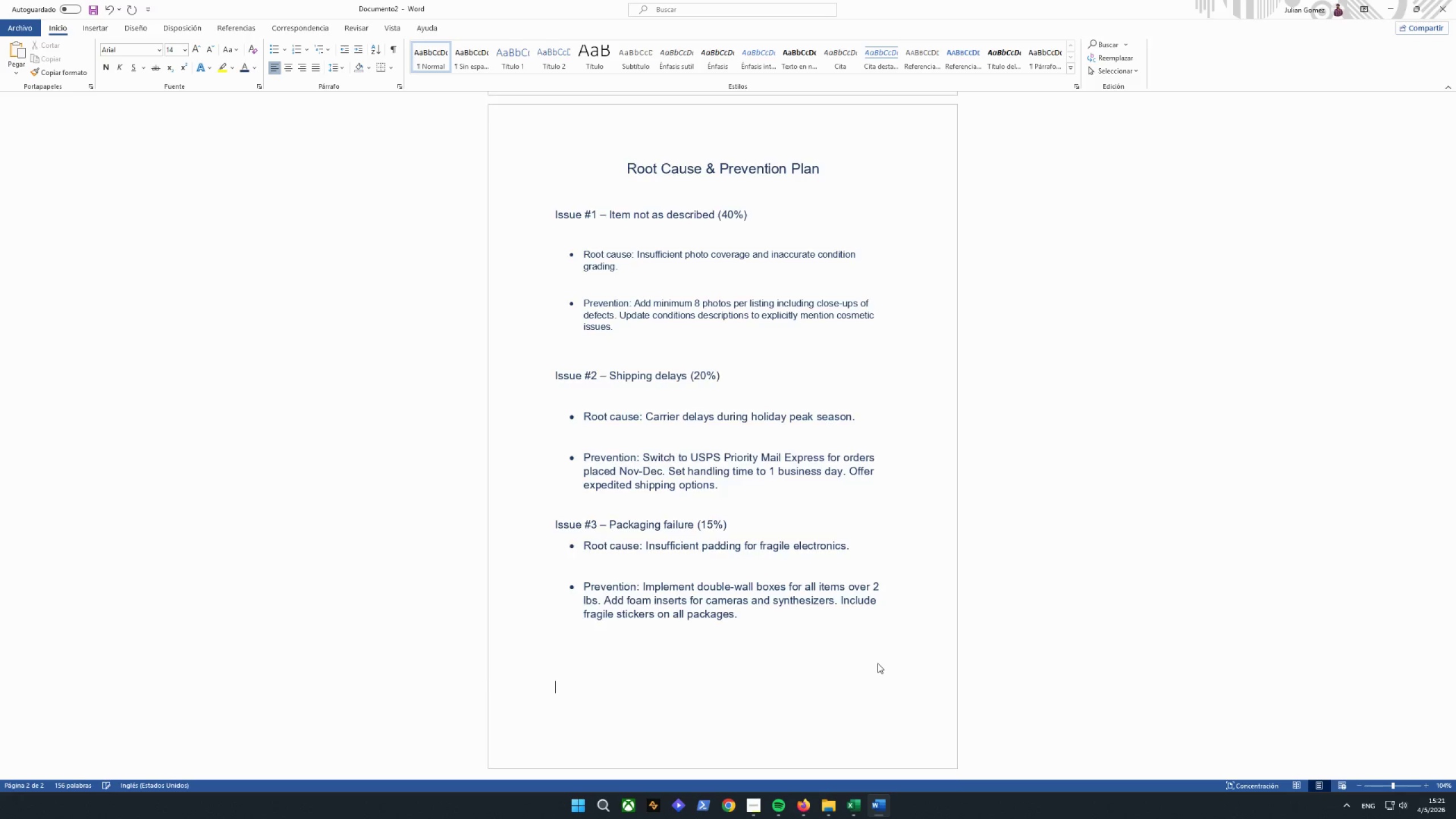 
key(Enter)
 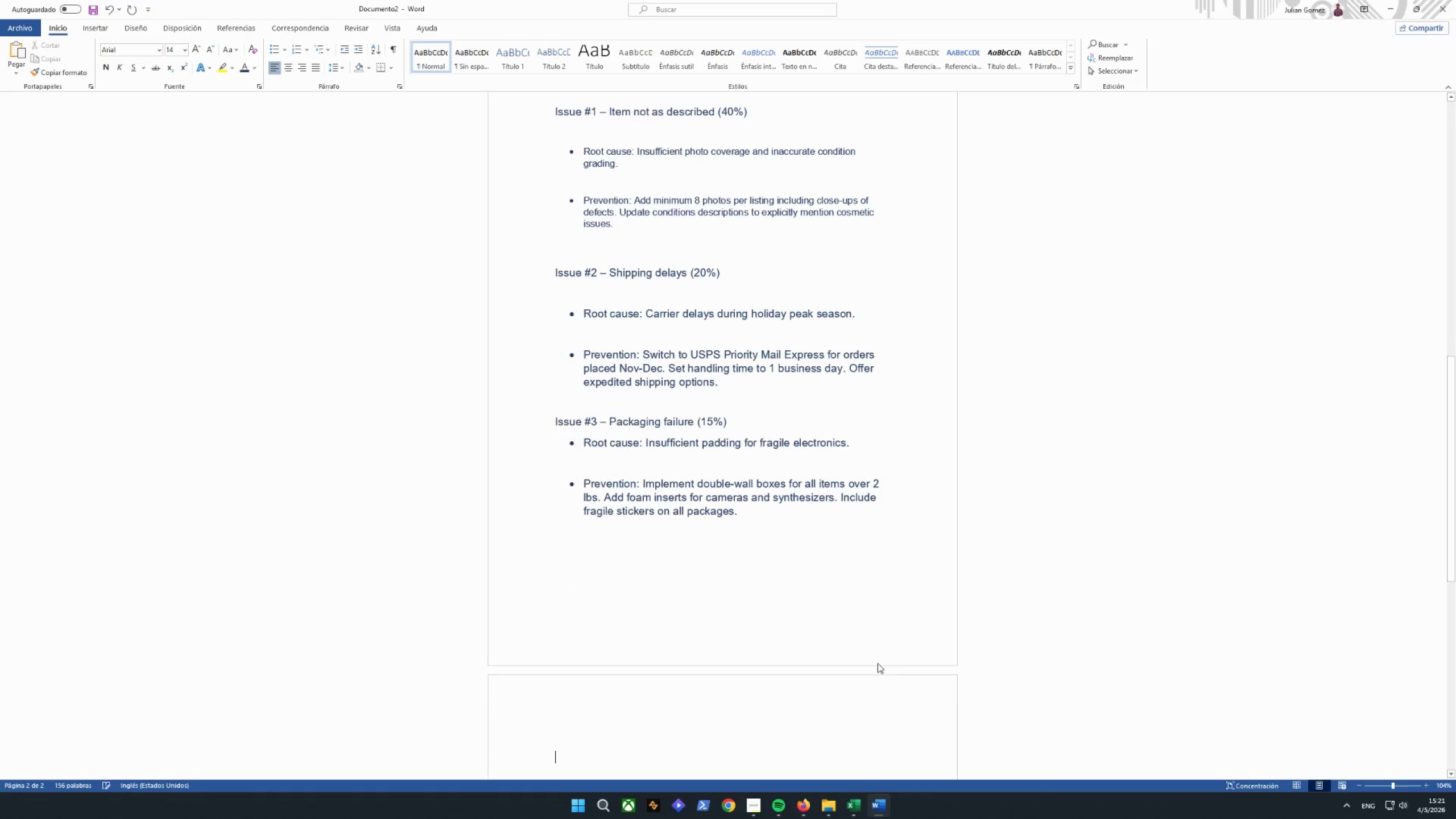 
key(Enter)
 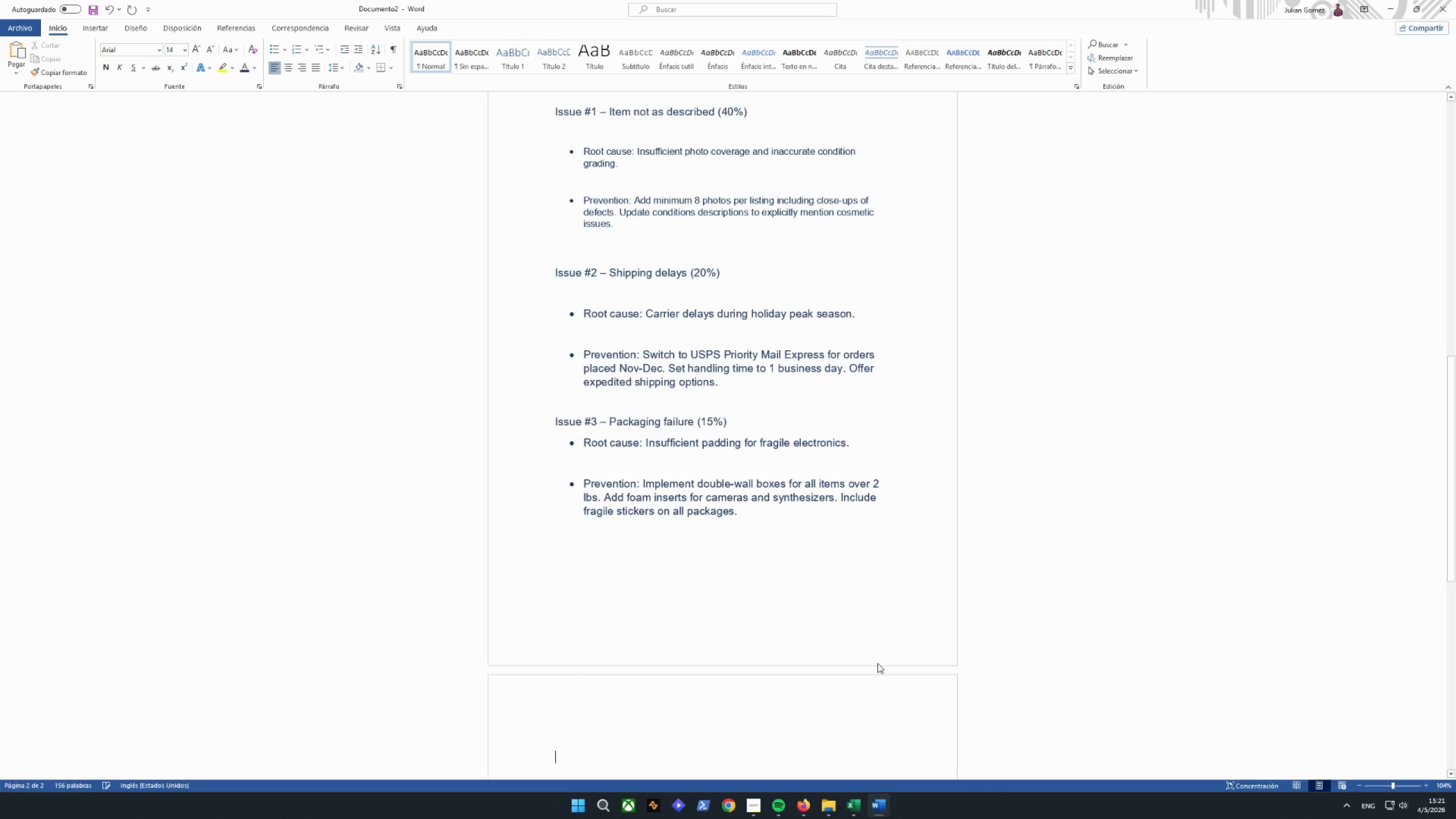 
key(Backspace)
 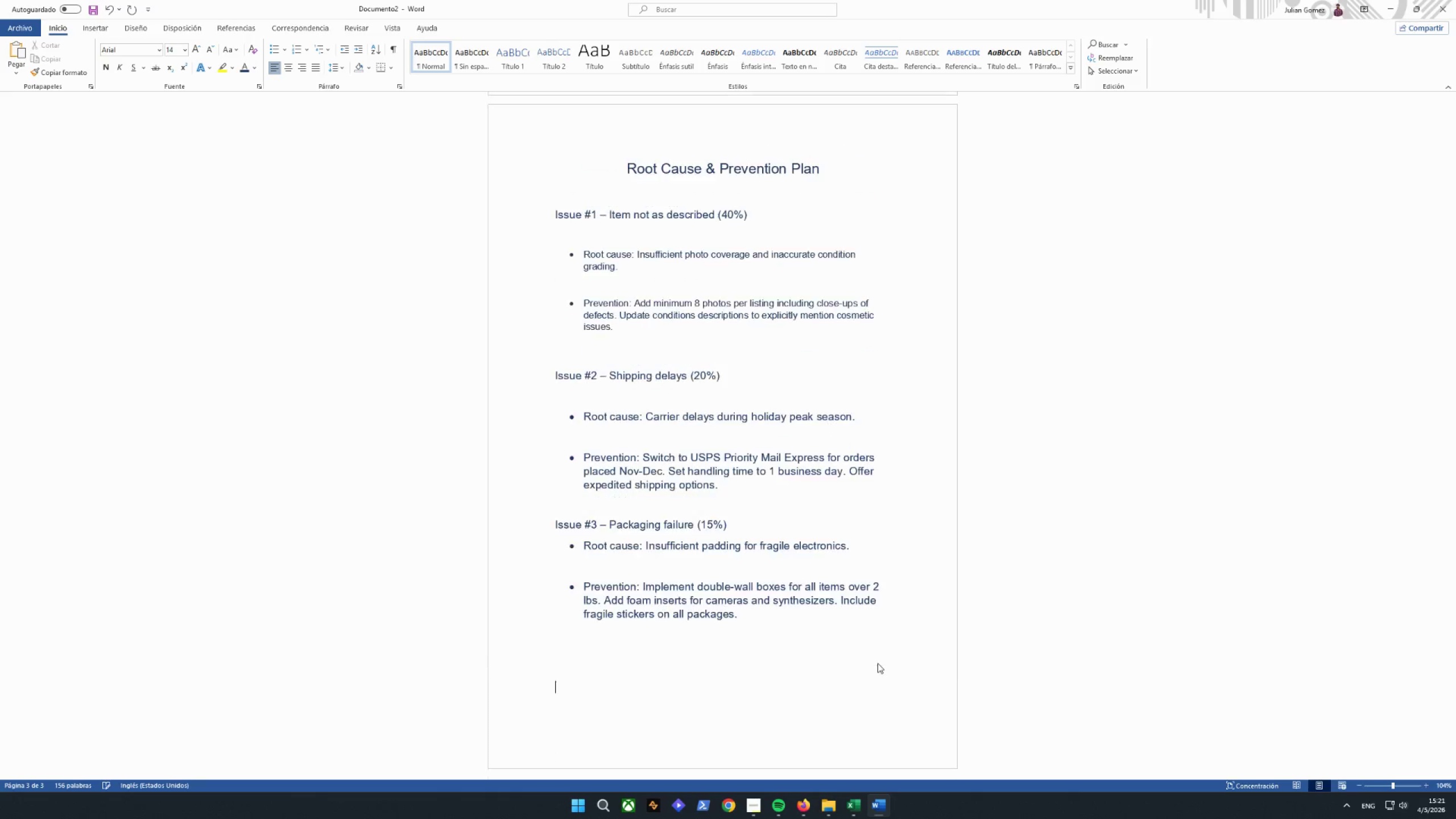 
key(Backspace)
 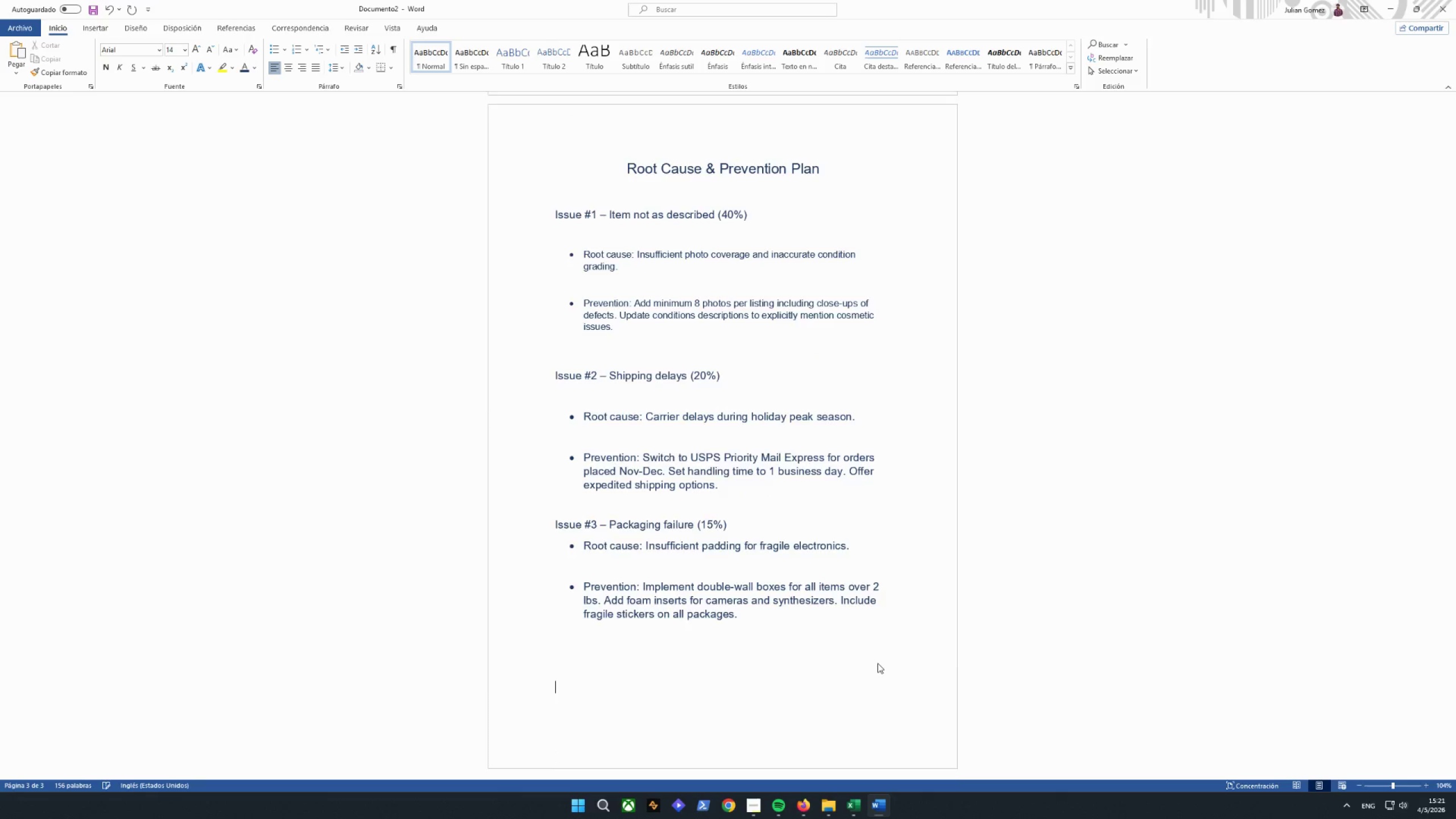 
key(Enter)
 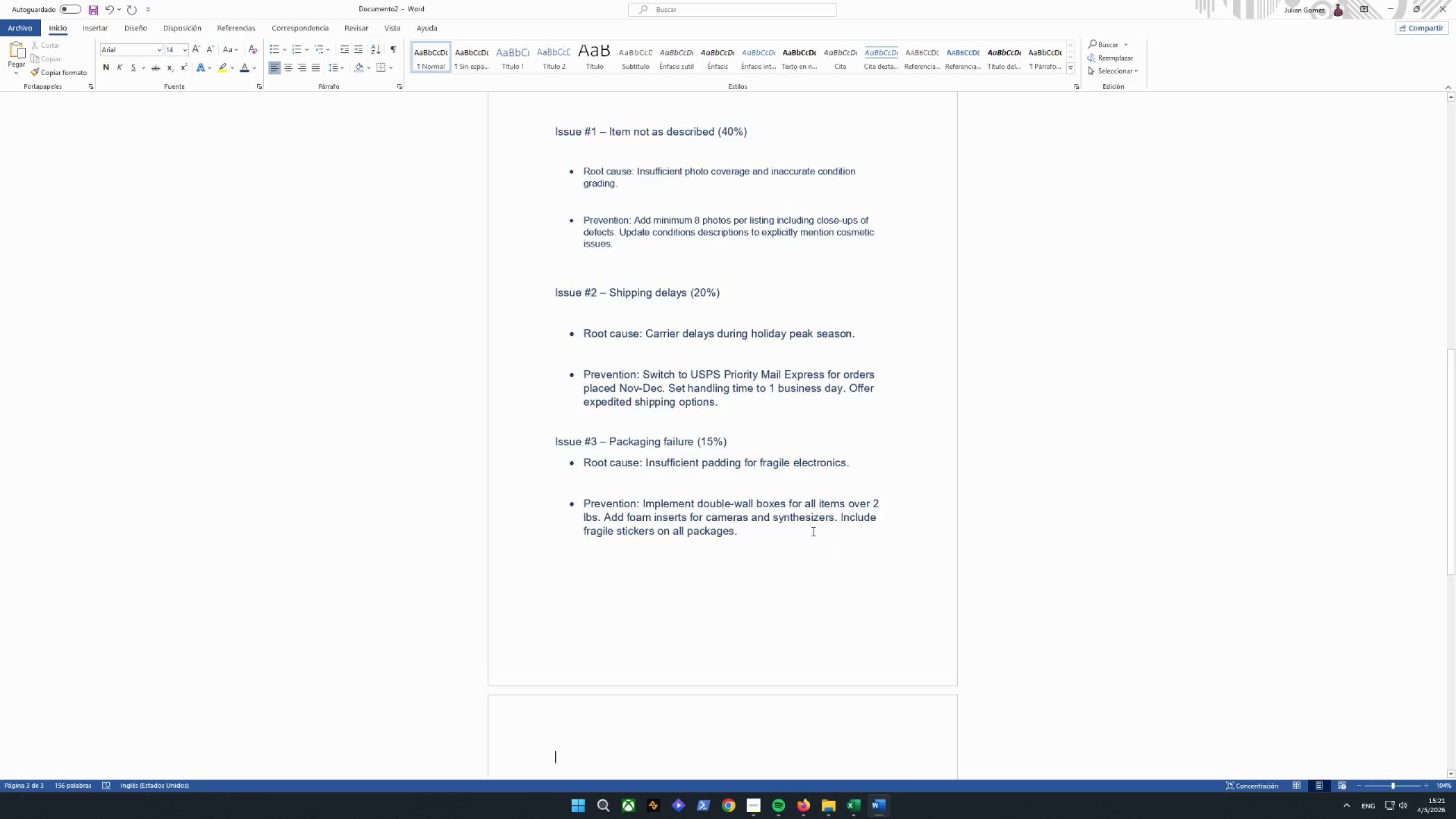 
left_click([757, 448])
 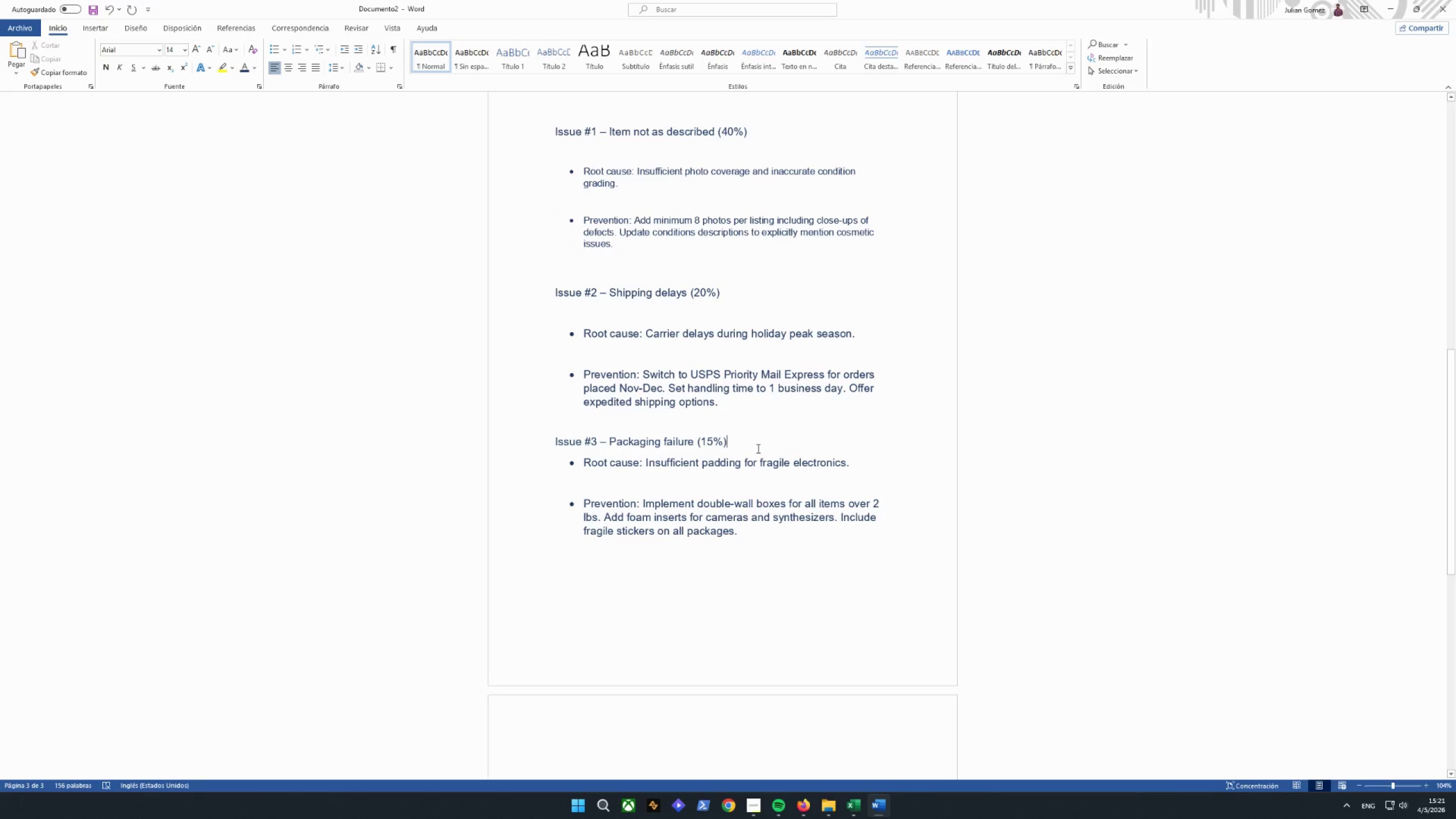 
key(Enter)
 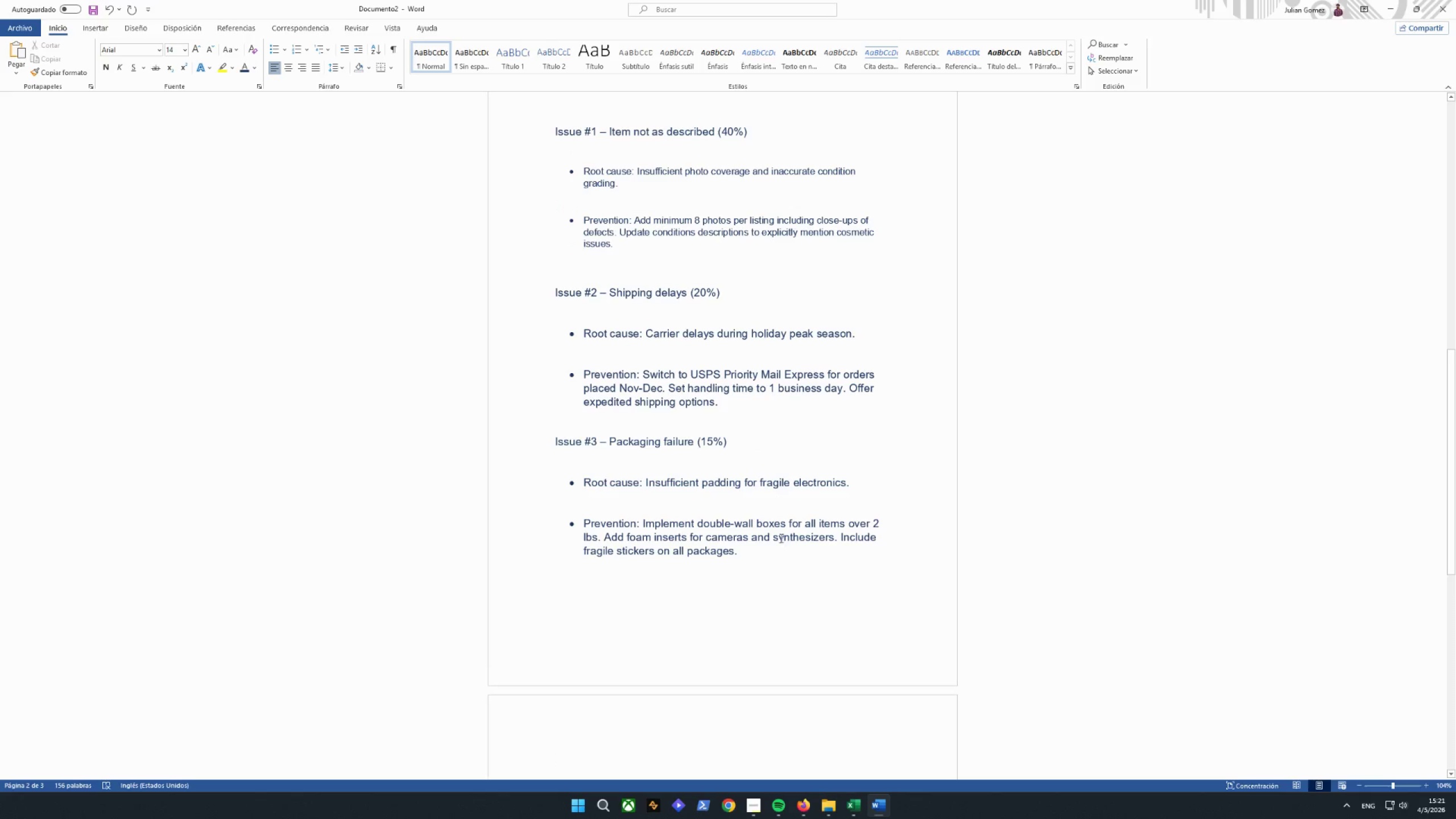 
left_click([688, 444])
 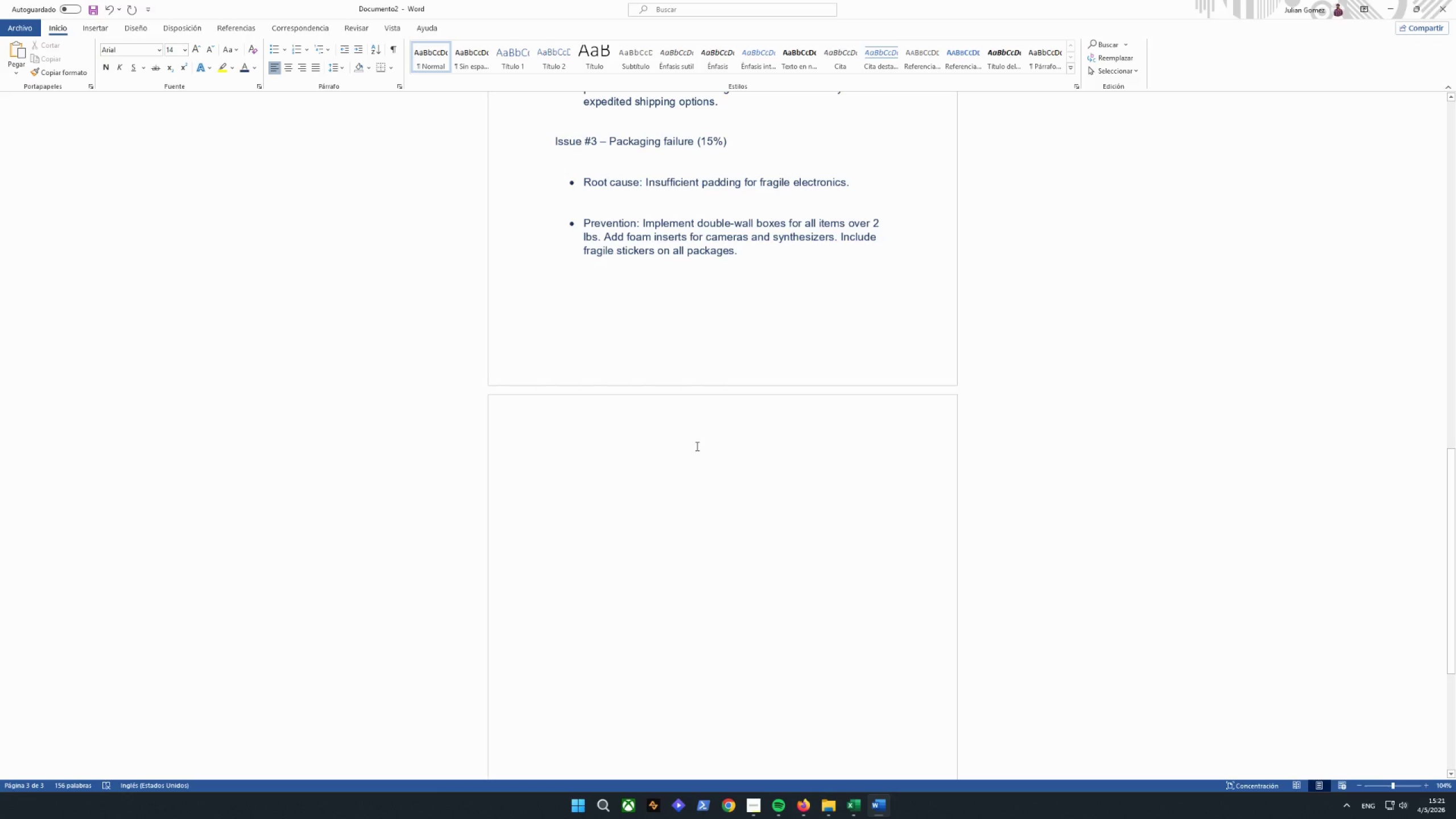 
scroll: coordinate [798, 561], scroll_direction: down, amount: 11.0
 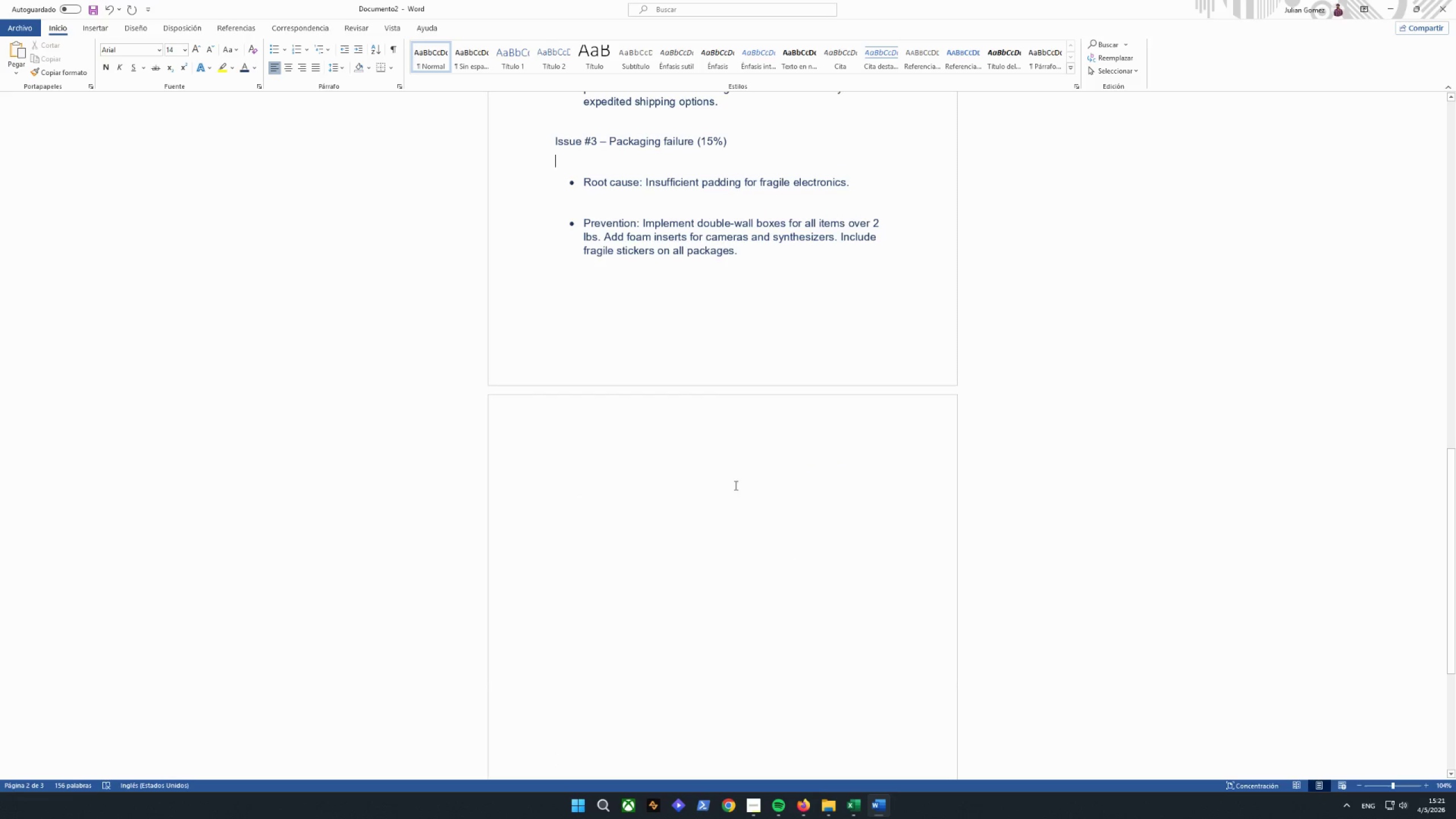 
wait(5.69)
 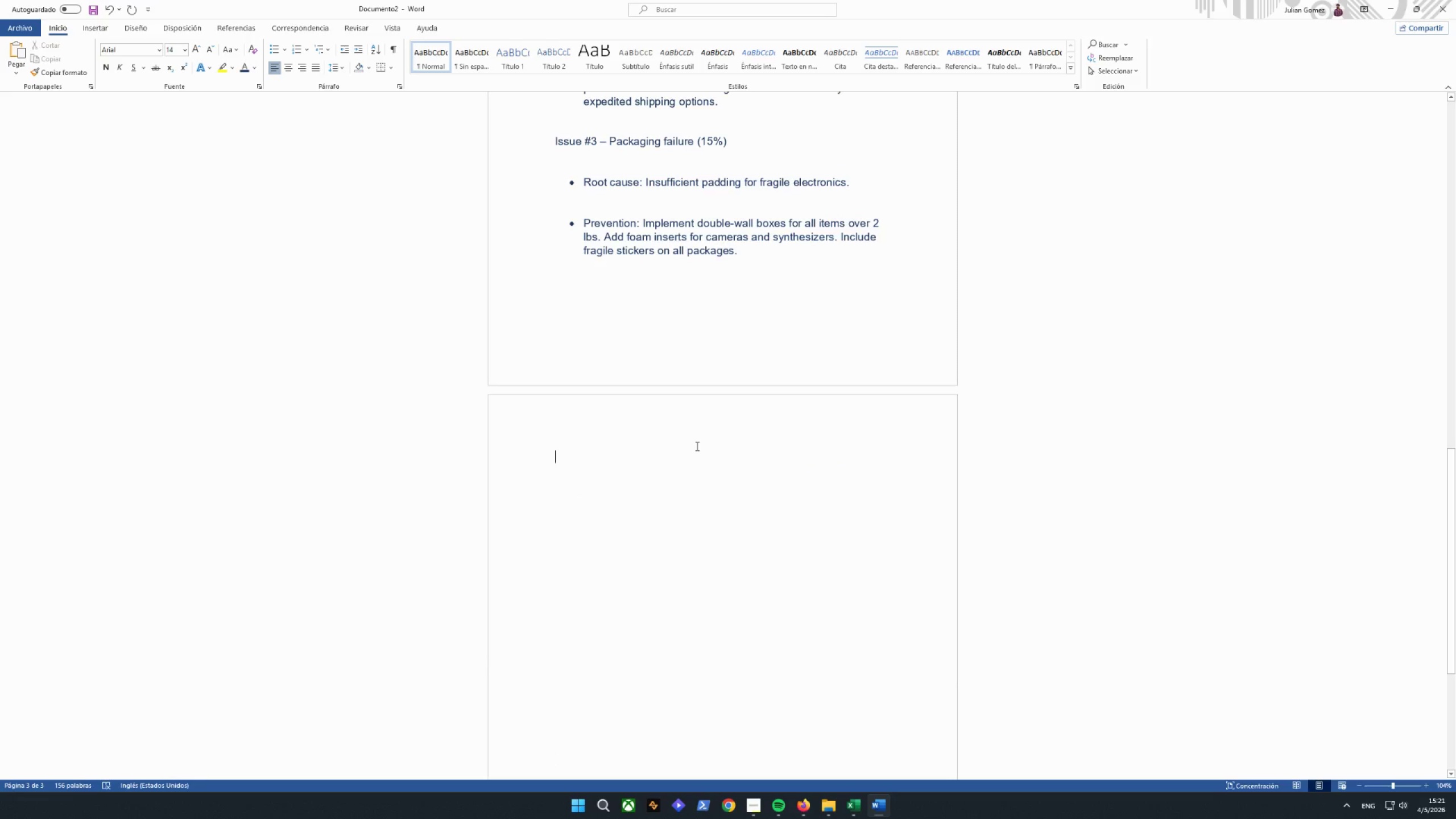 
type(Saved)
key(Backspace)
key(Backspace)
key(Backspace)
key(Backspace)
key(Backspace)
 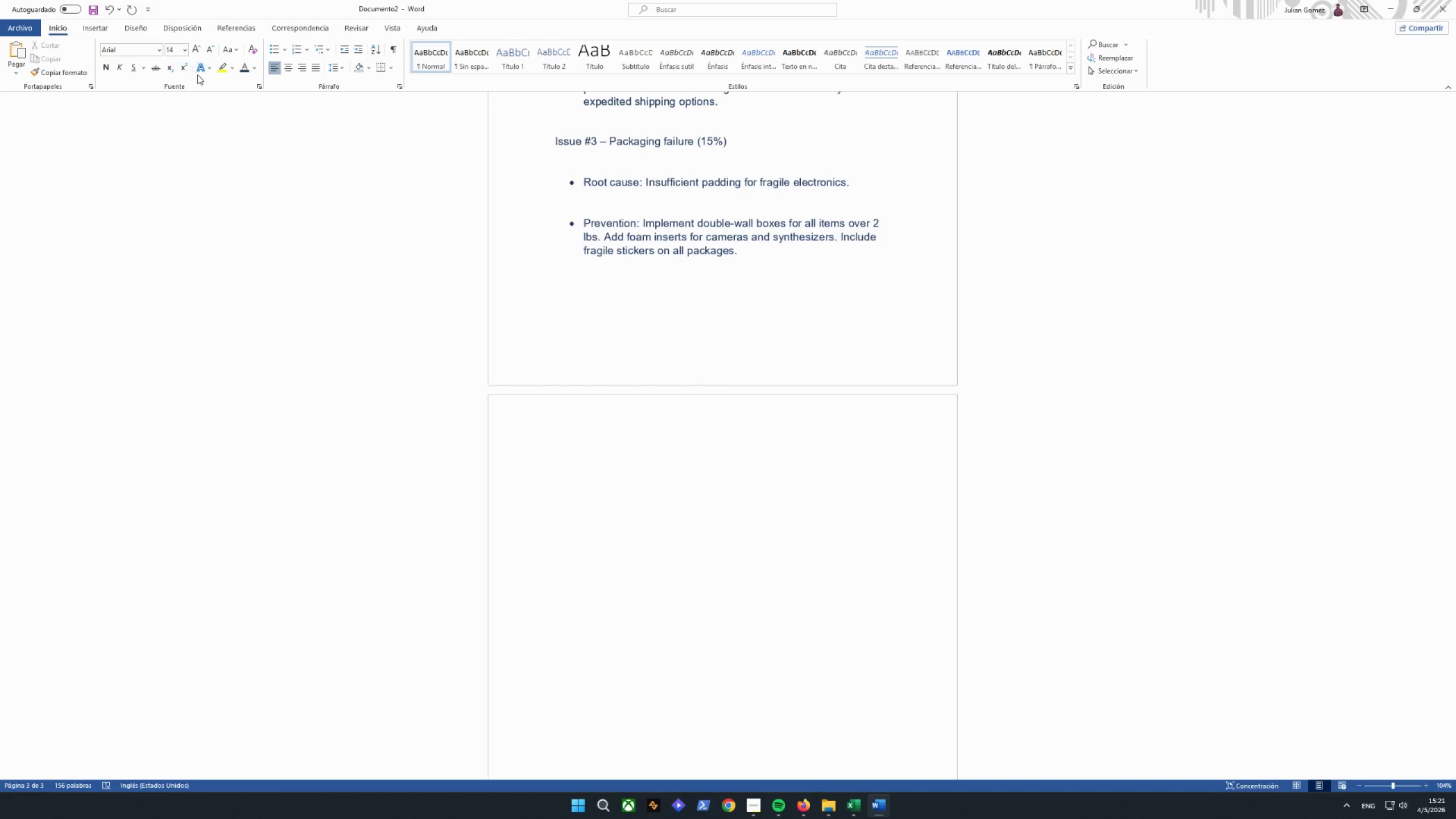 
left_click([201, 47])
 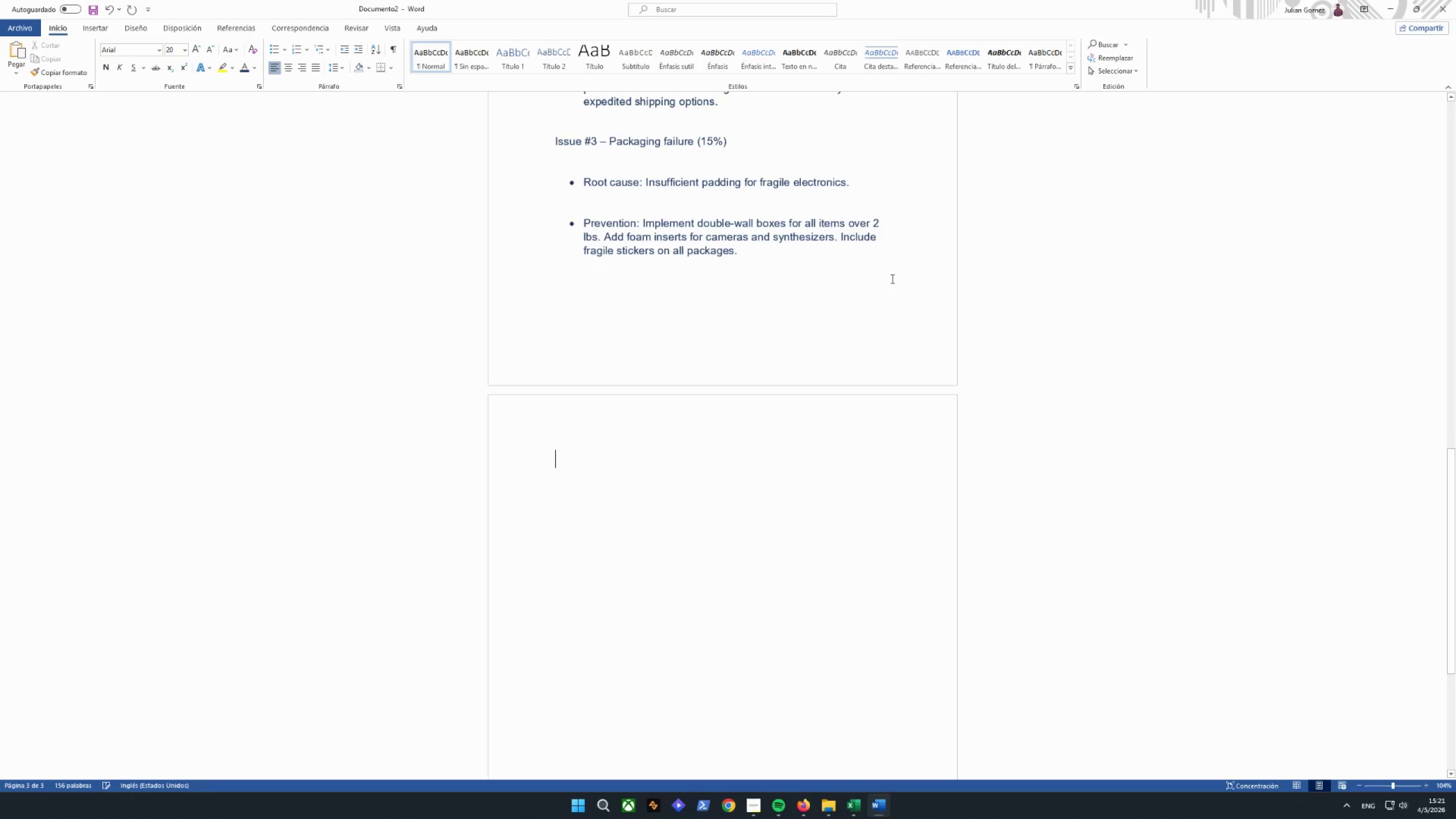 
type(save)
key(Backspace)
key(Backspace)
key(Backspace)
key(Backspace)
type(Saved)
 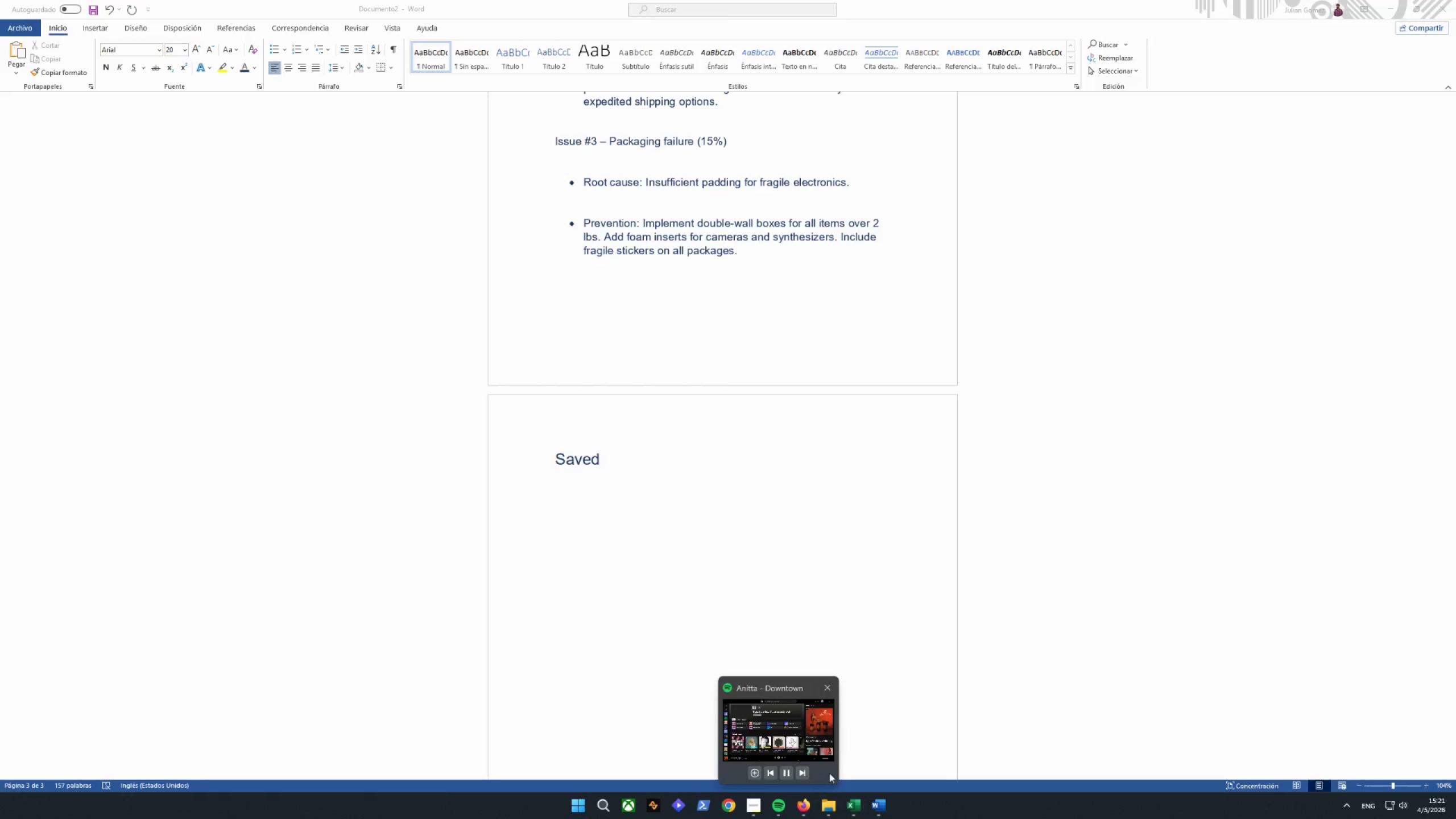 
wait(8.62)
 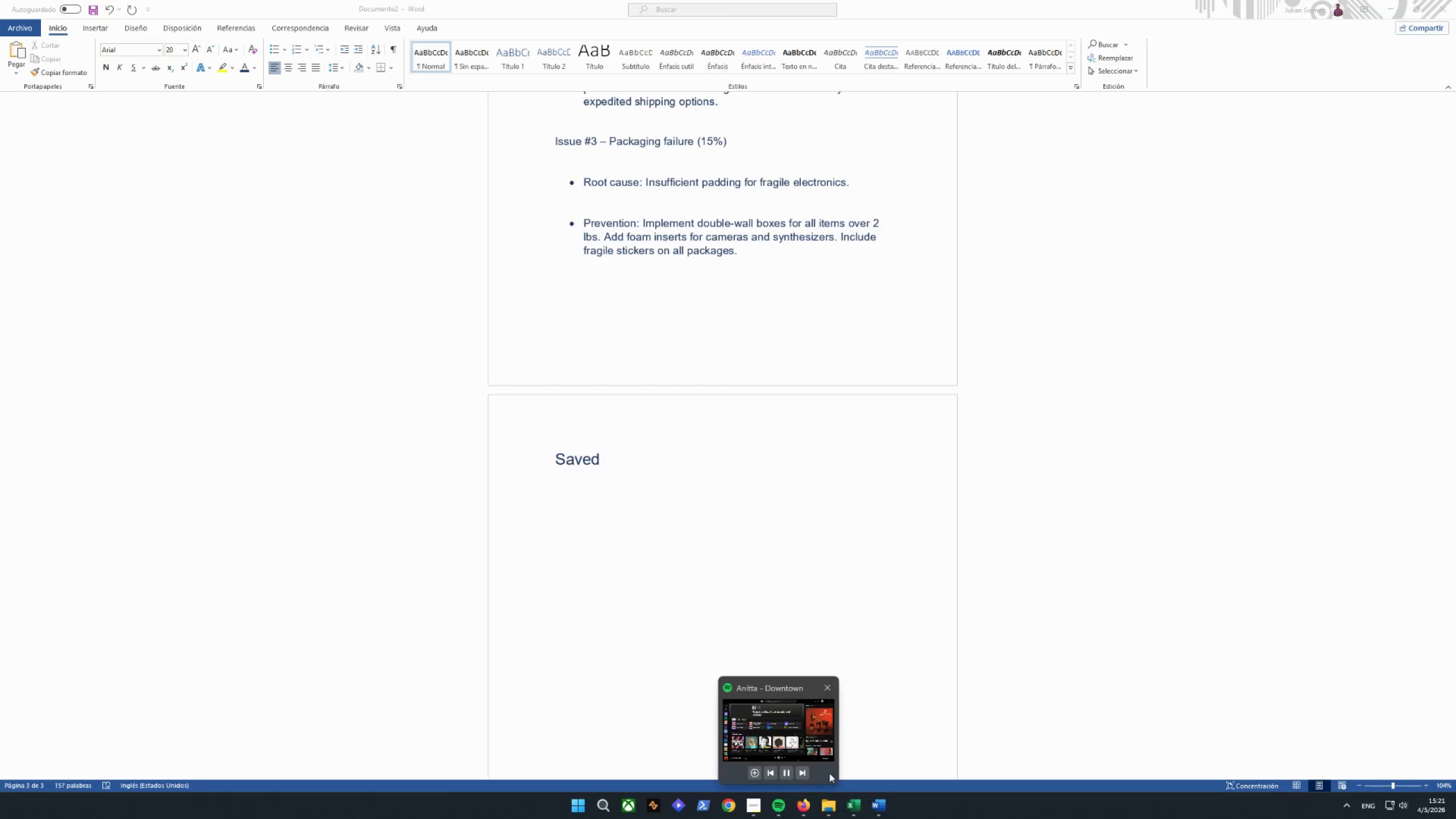 
type( res)
key(Backspace)
key(Backspace)
key(Backspace)
type(Responses $)
key(Backspace)
type(& Action plan)
key(Backspace)
key(Backspace)
key(Backspace)
key(Backspace)
type(Planb)
key(Backspace)
 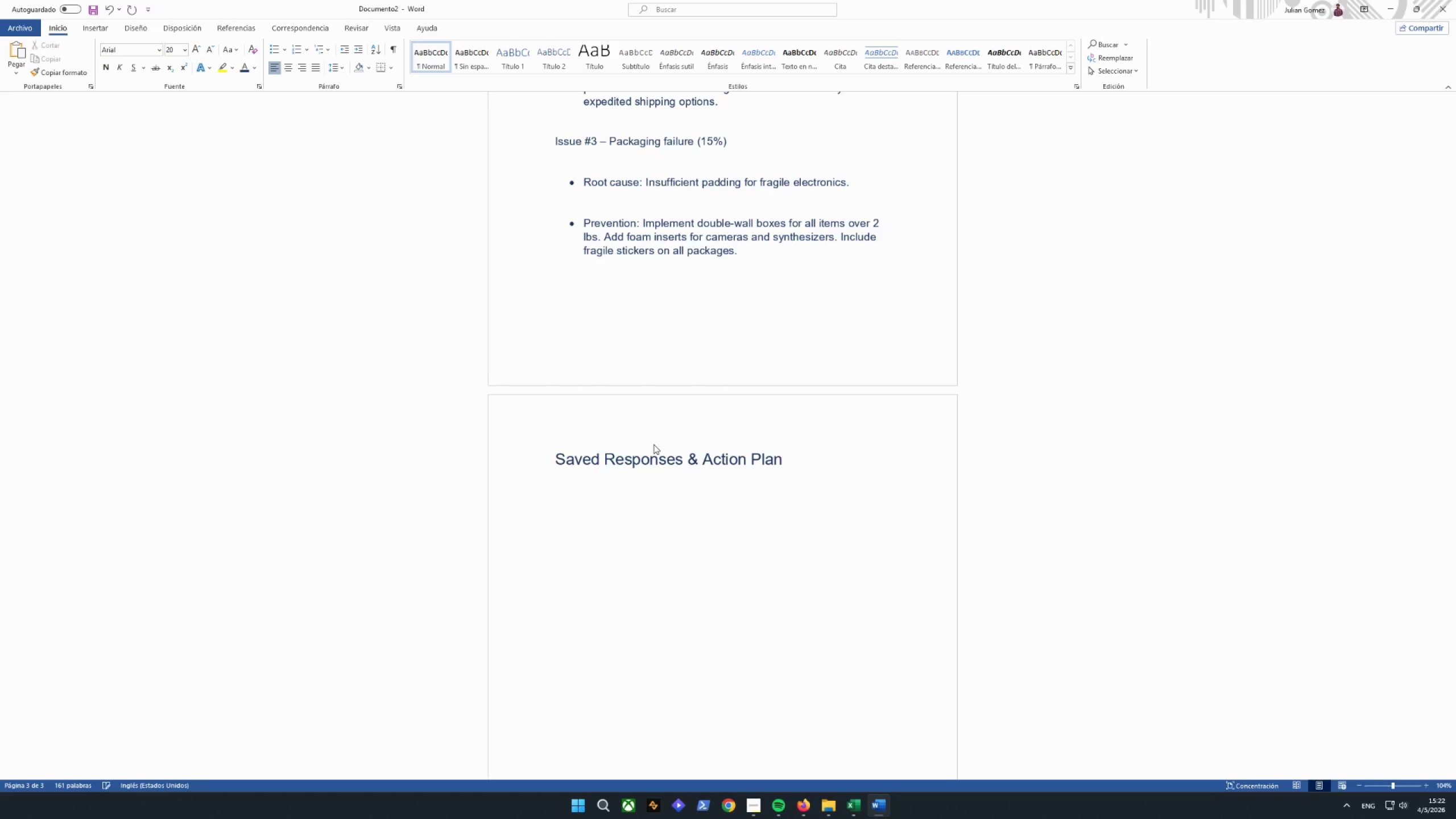 
key(Enter)
 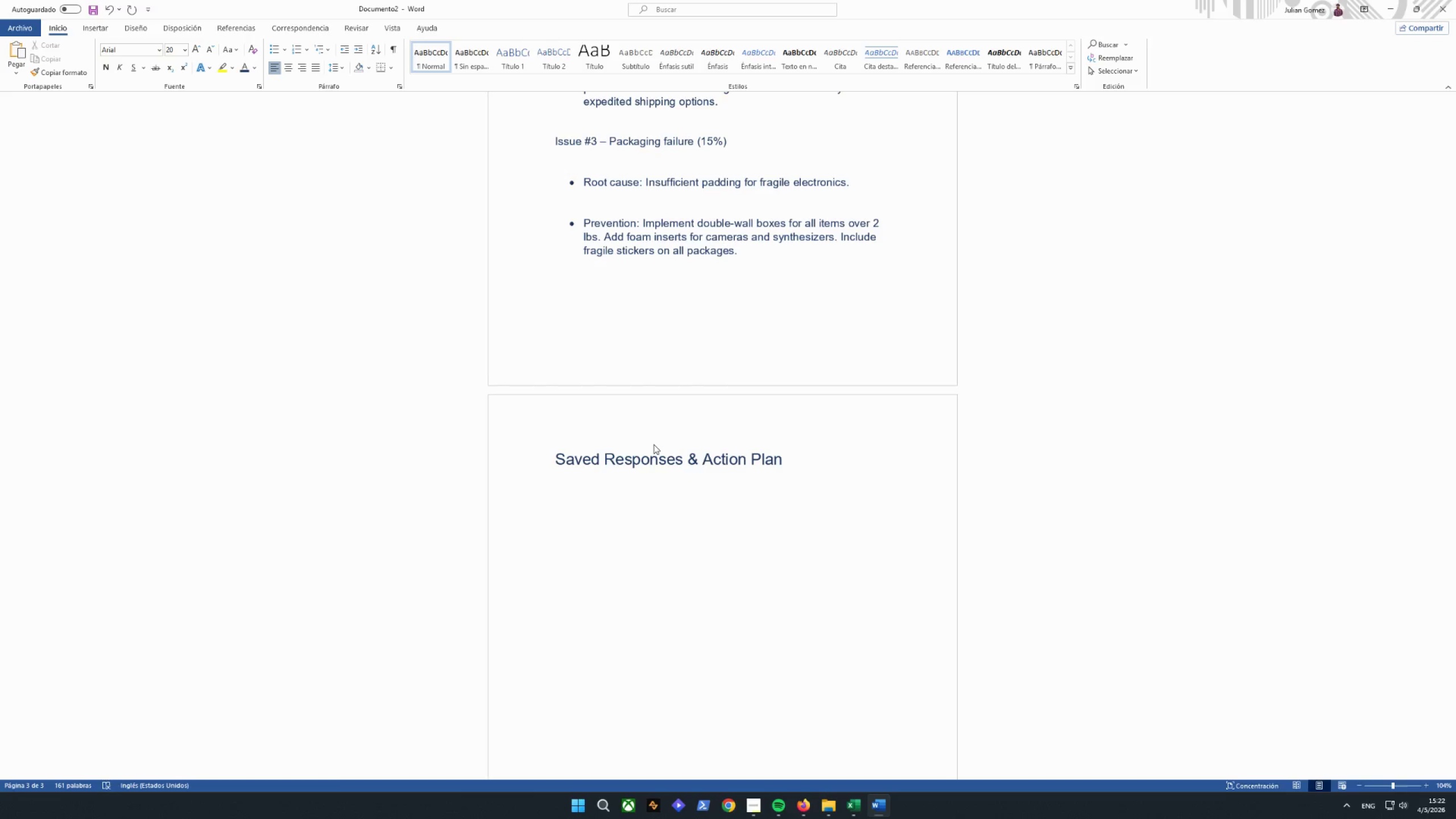 
key(Enter)
 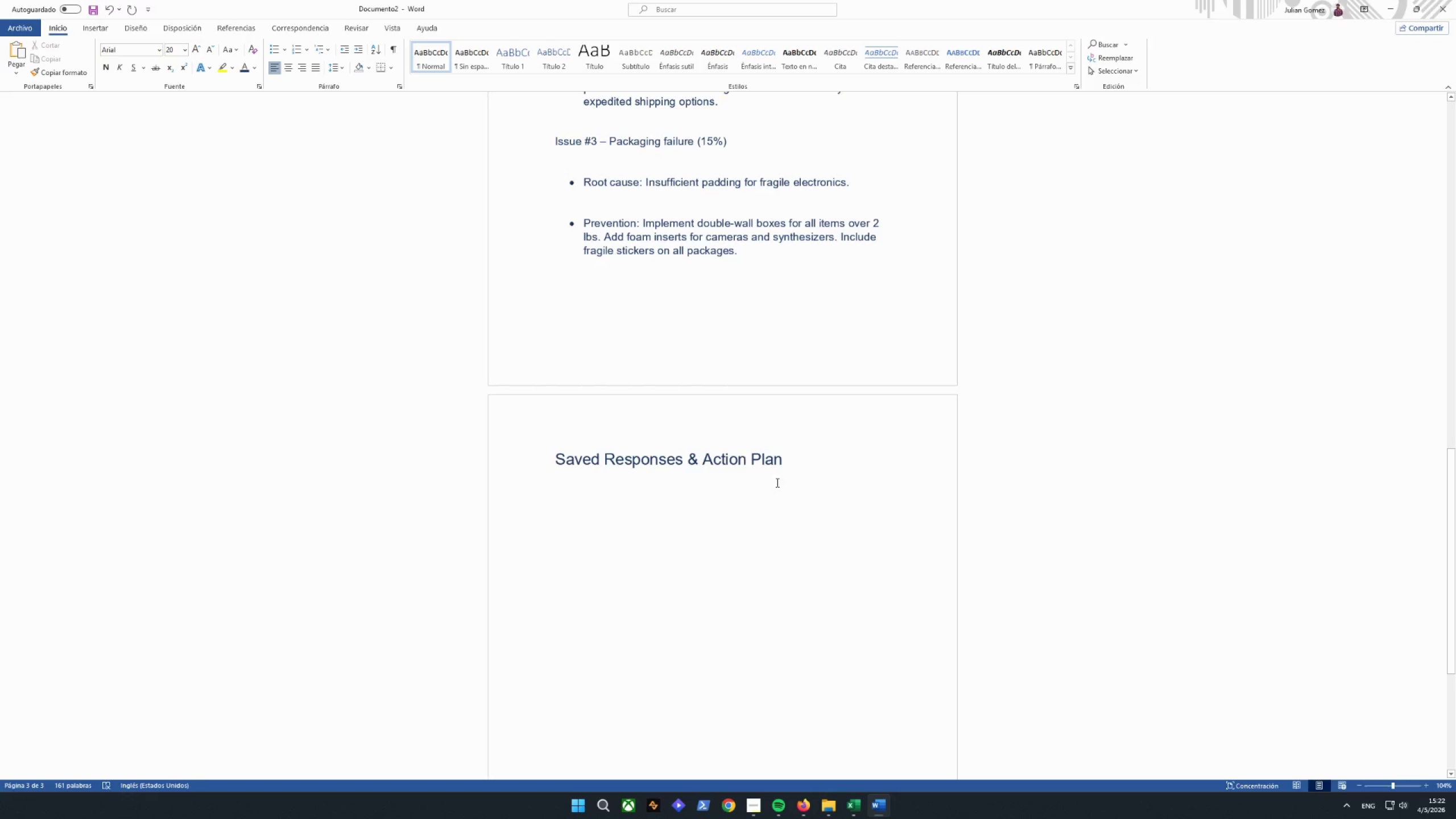 
left_click_drag(start_coordinate=[788, 470], to_coordinate=[547, 446])
 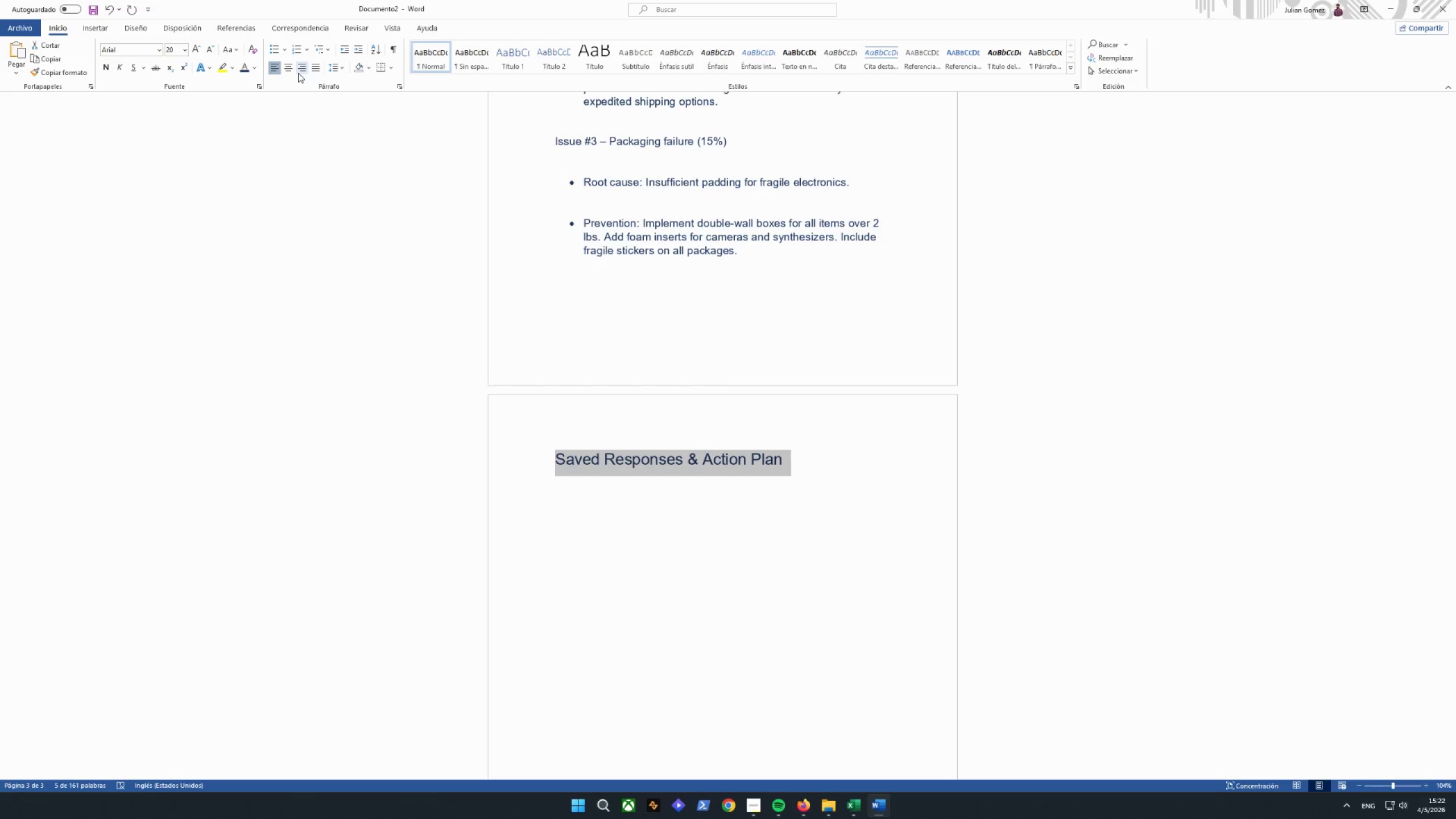 
left_click([291, 71])
 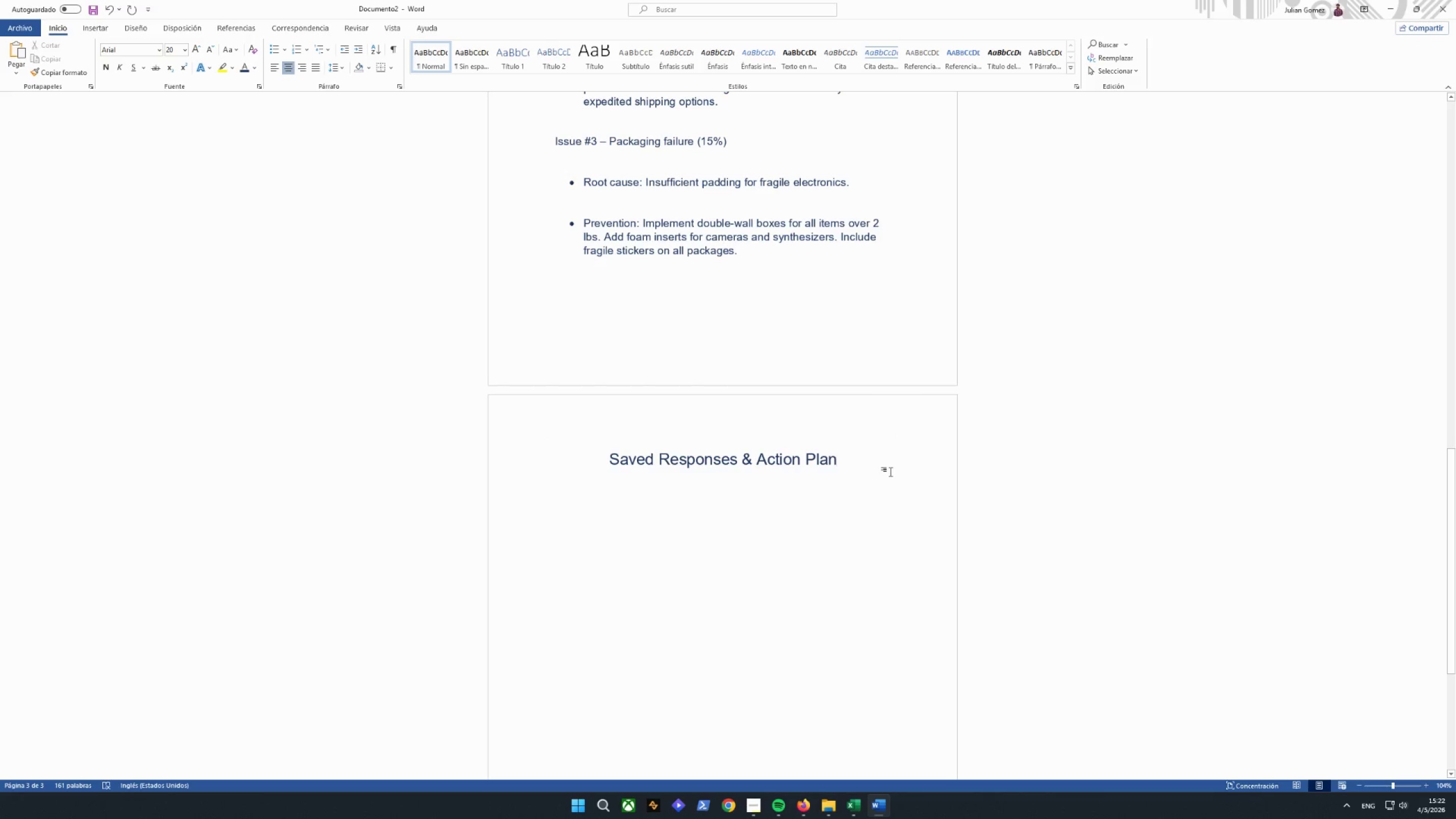 
key(Enter)
 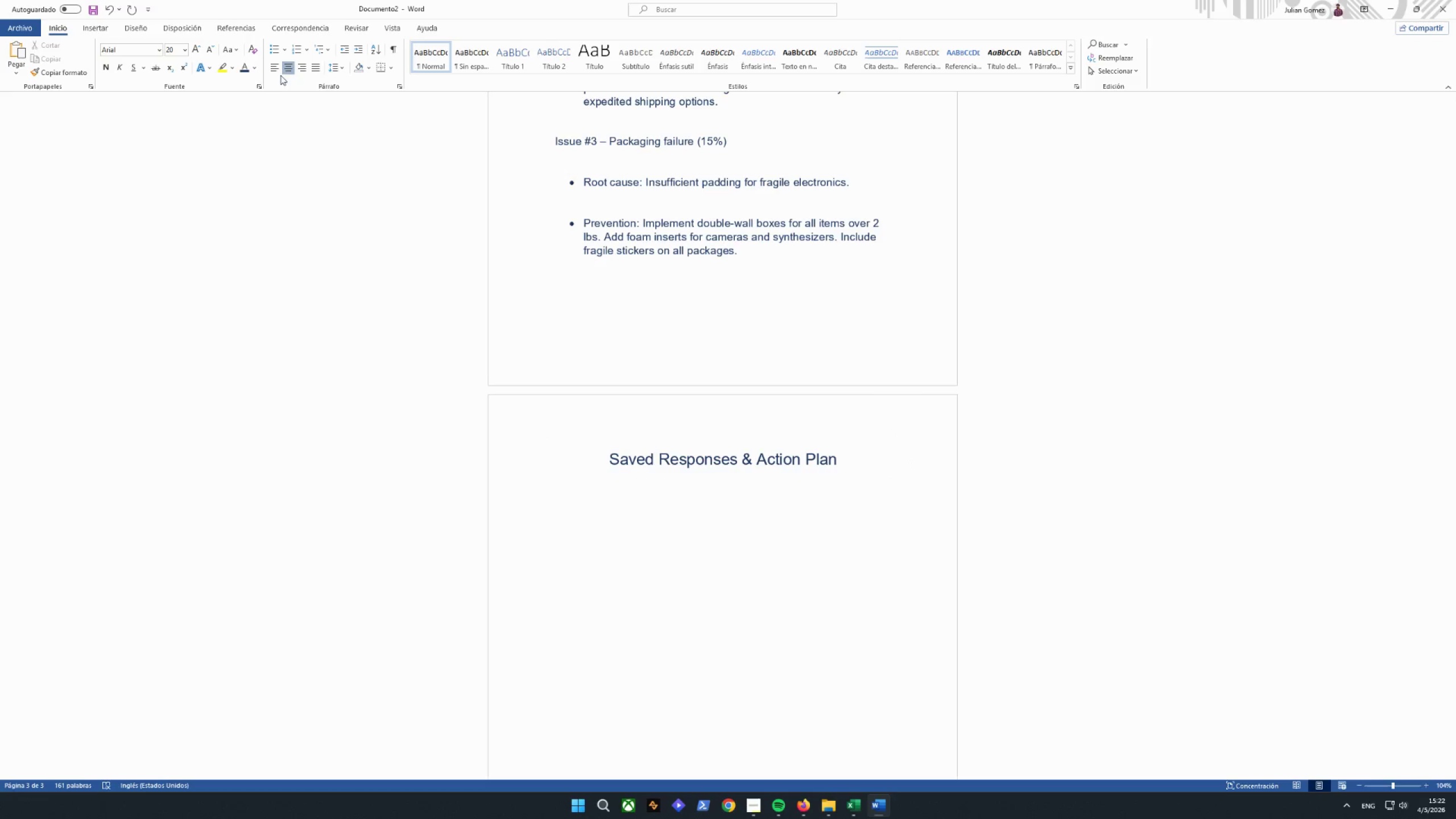 
left_click([276, 65])
 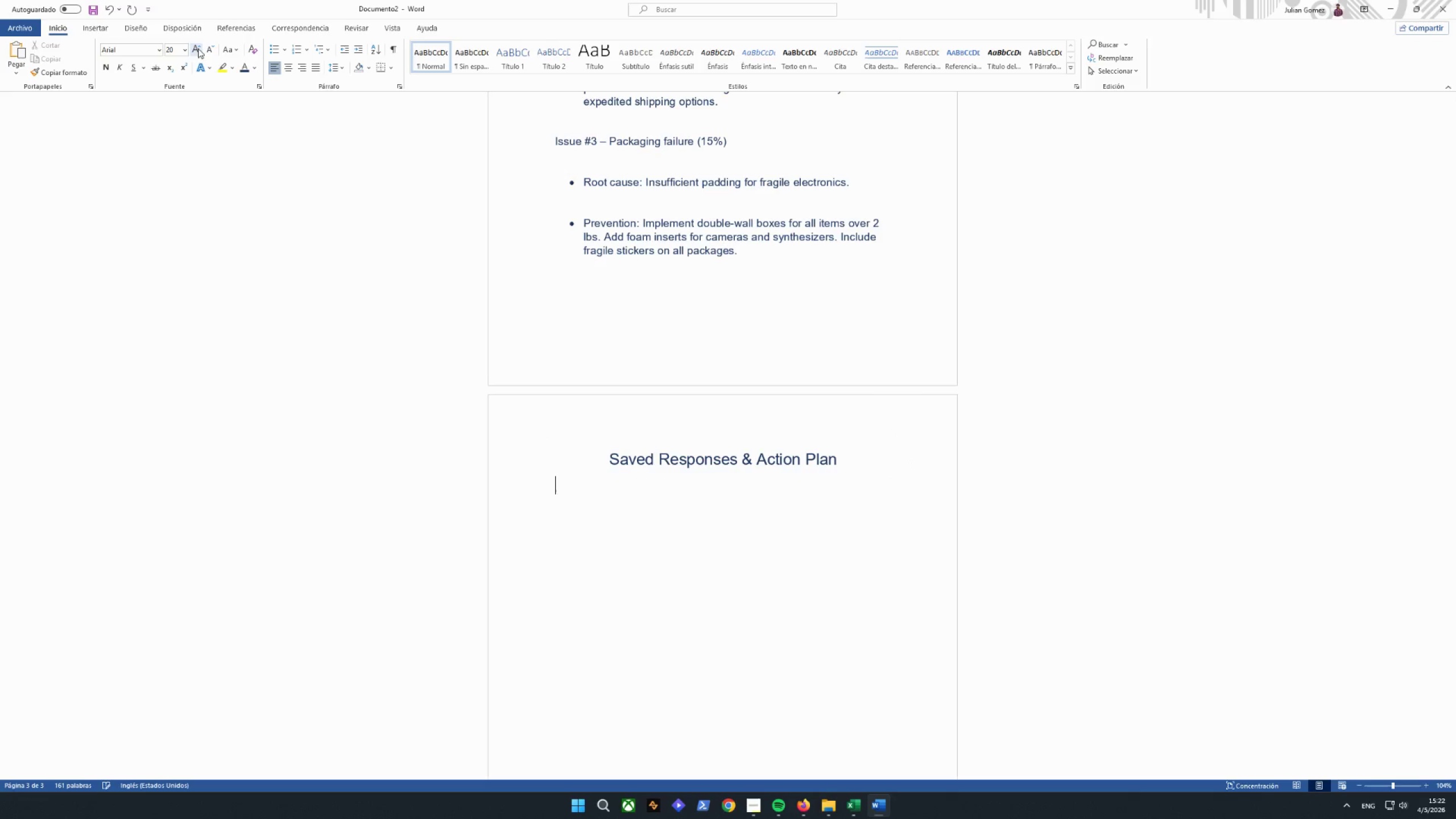 
left_click([207, 49])
 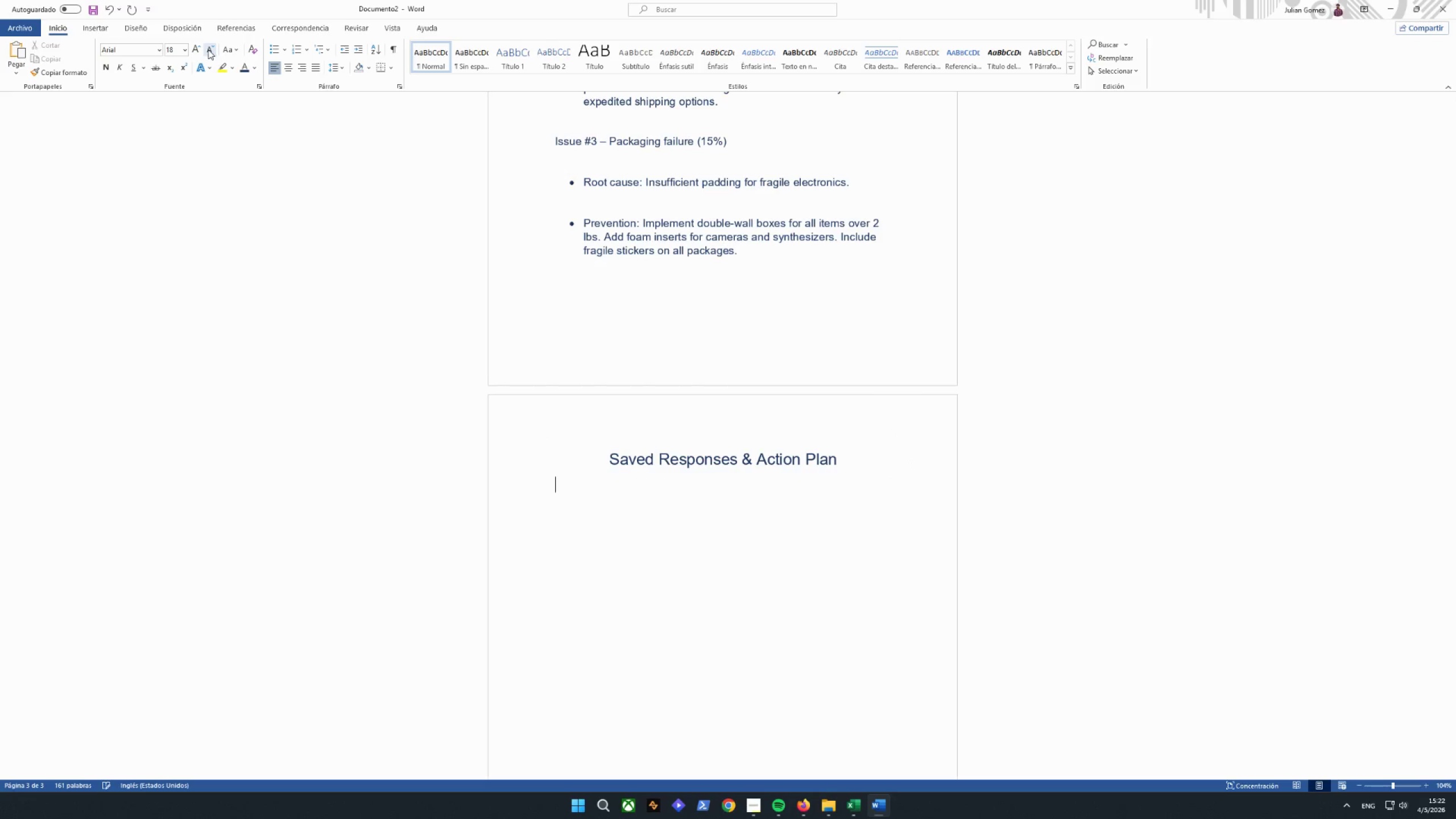 
left_click([208, 49])
 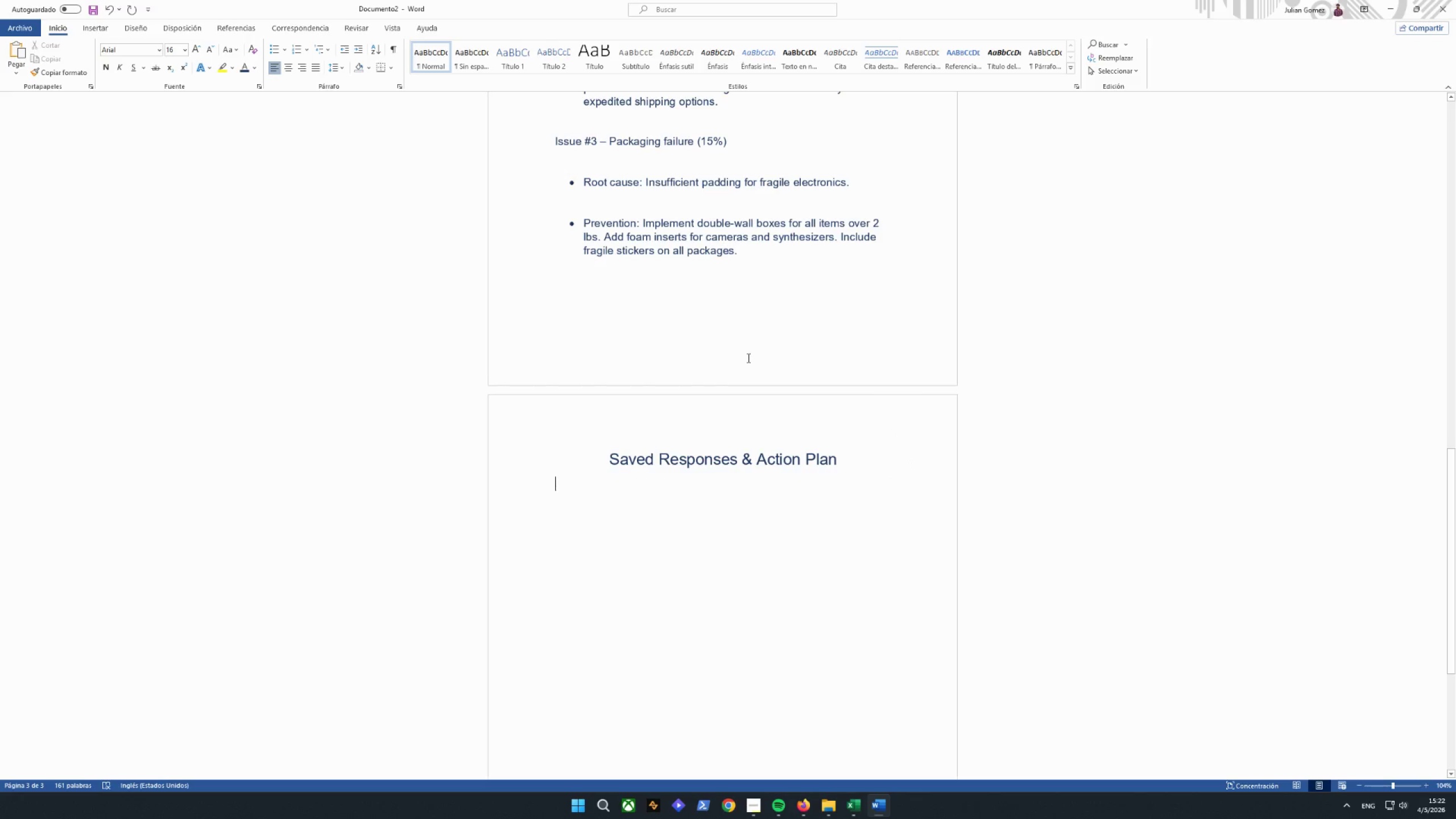 
type(Recomended Saved responses:)
 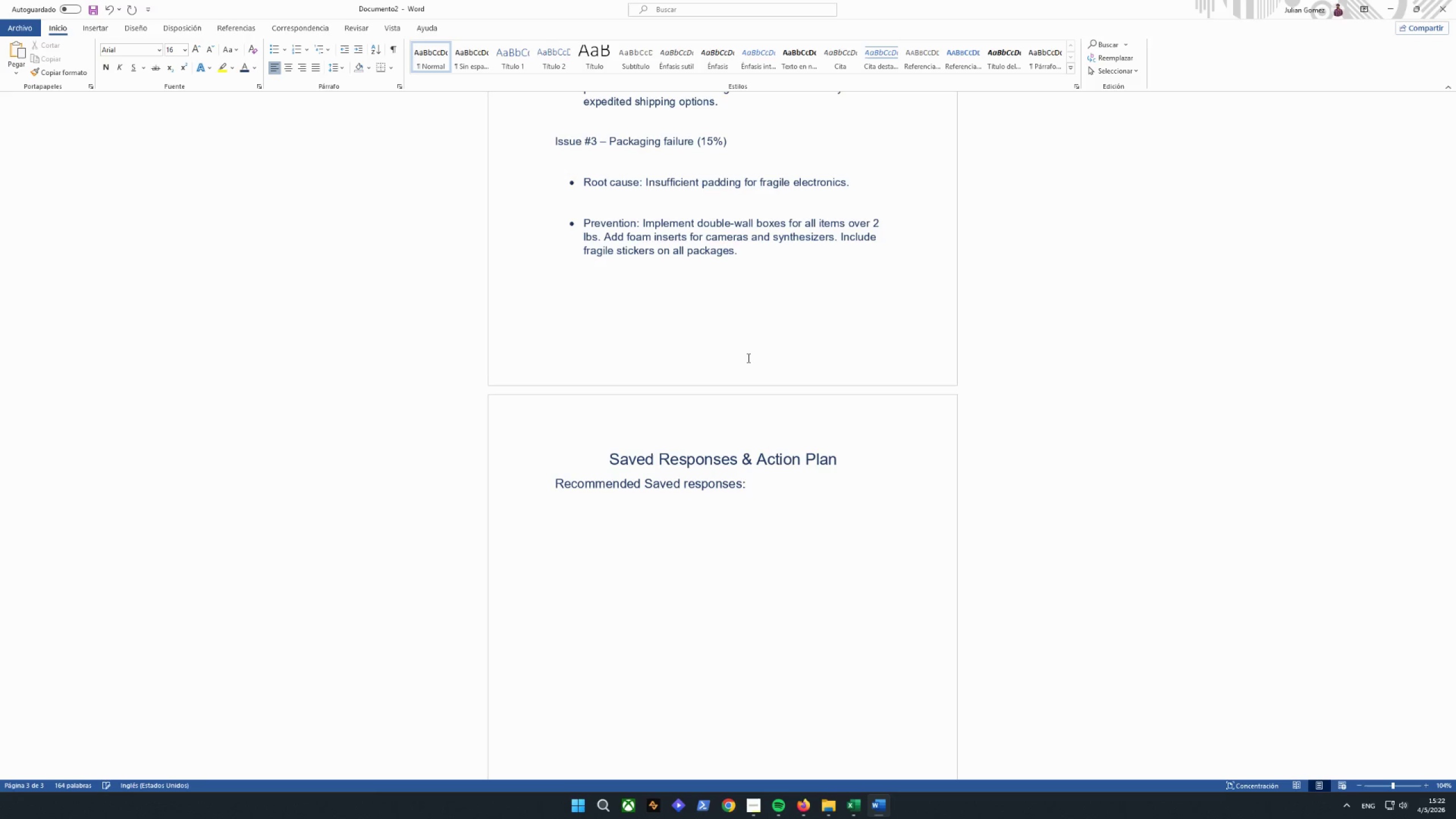 
left_click([856, 466])
 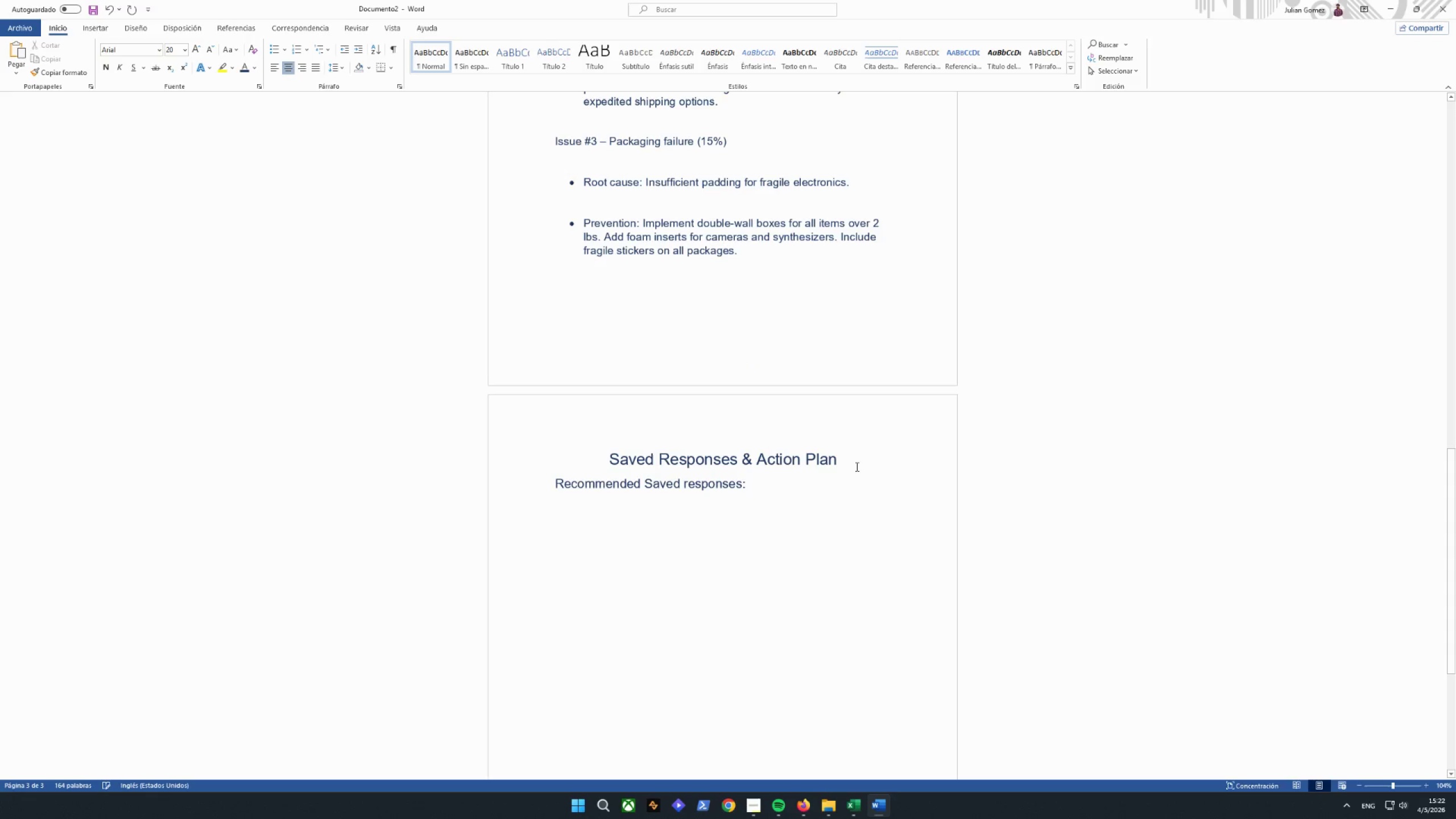 
key(Enter)
 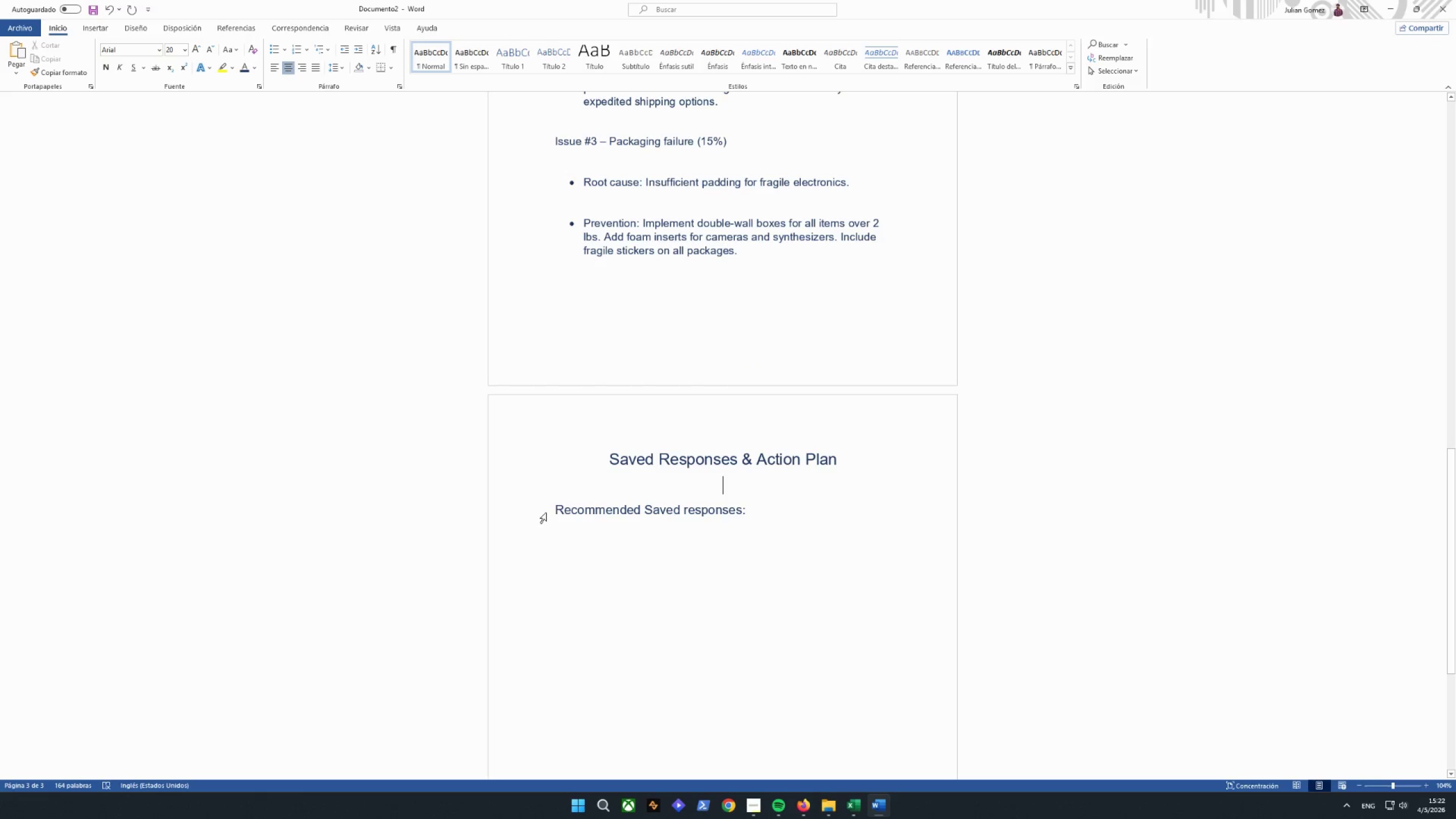 
double_click([557, 510])
 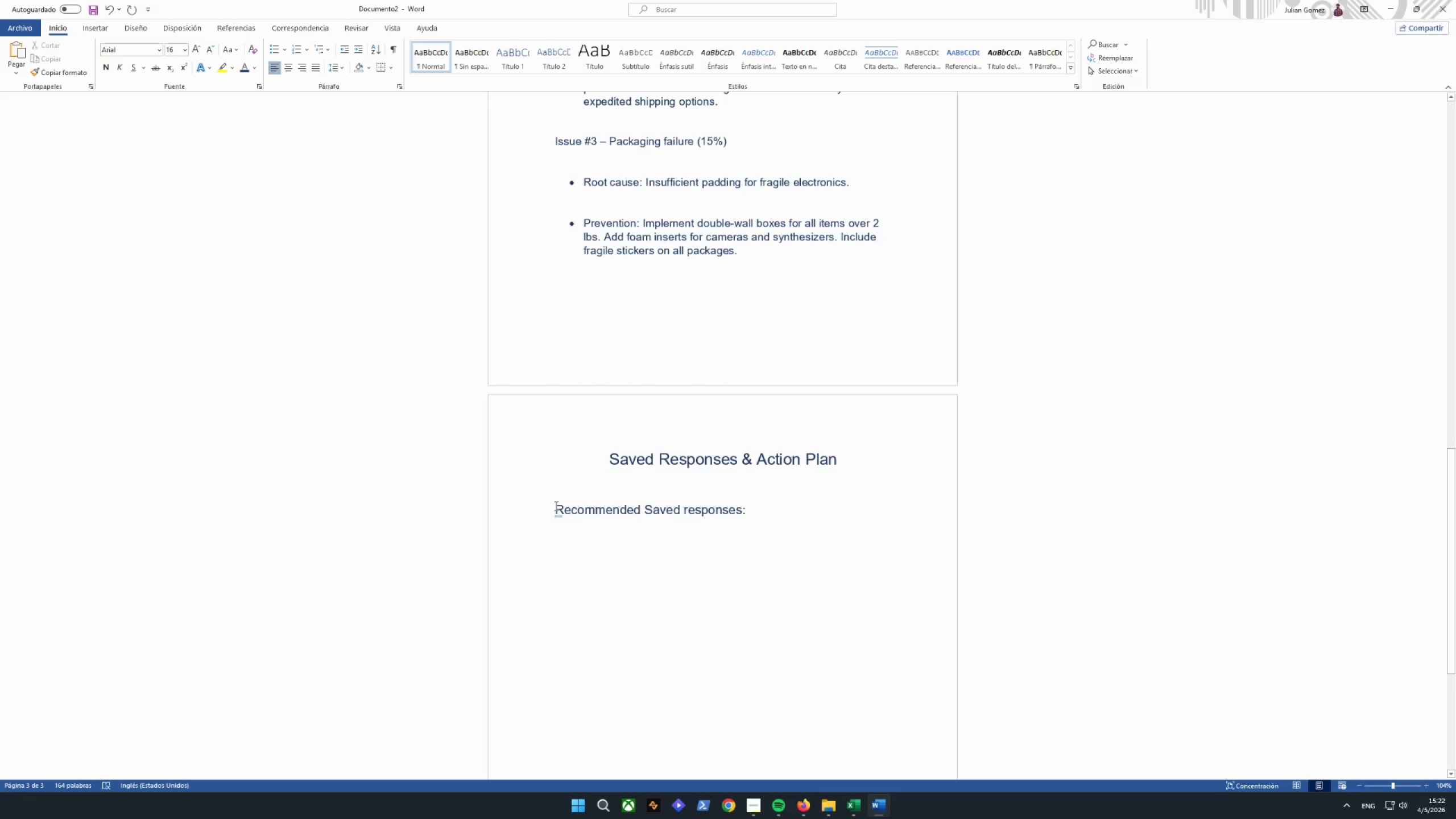 
key(Backspace)
 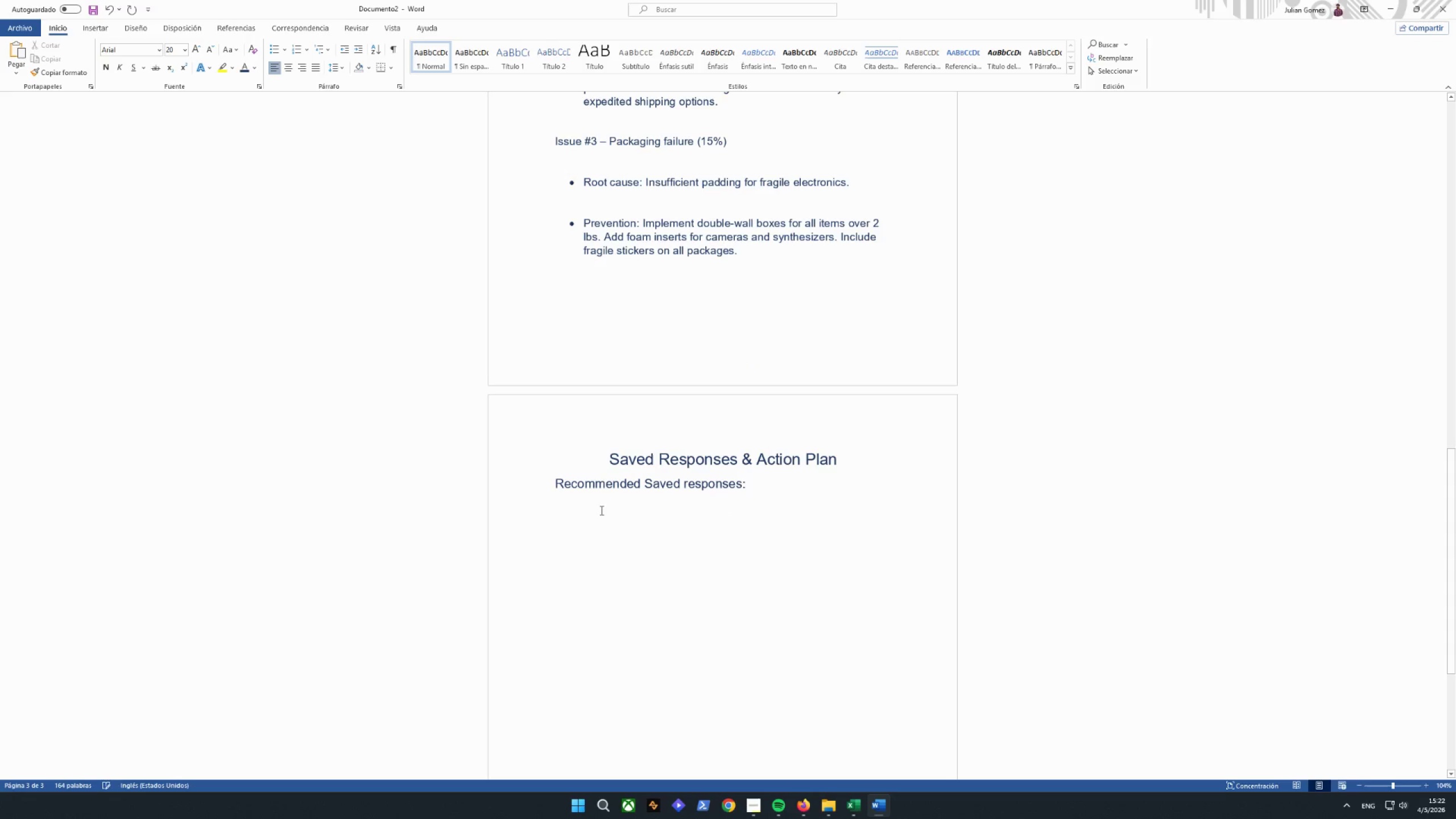 
key(Enter)
 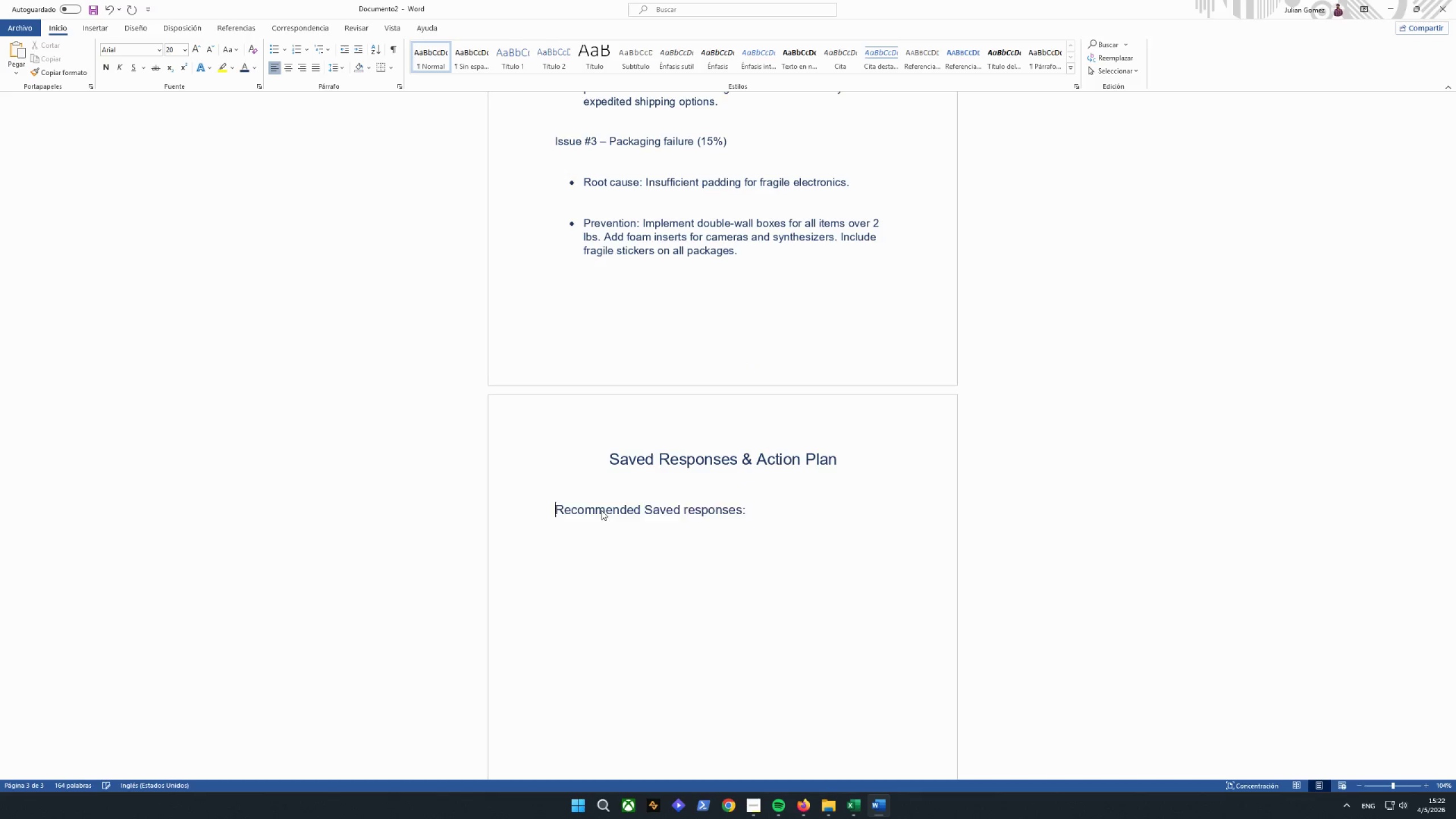 
key(Enter)
 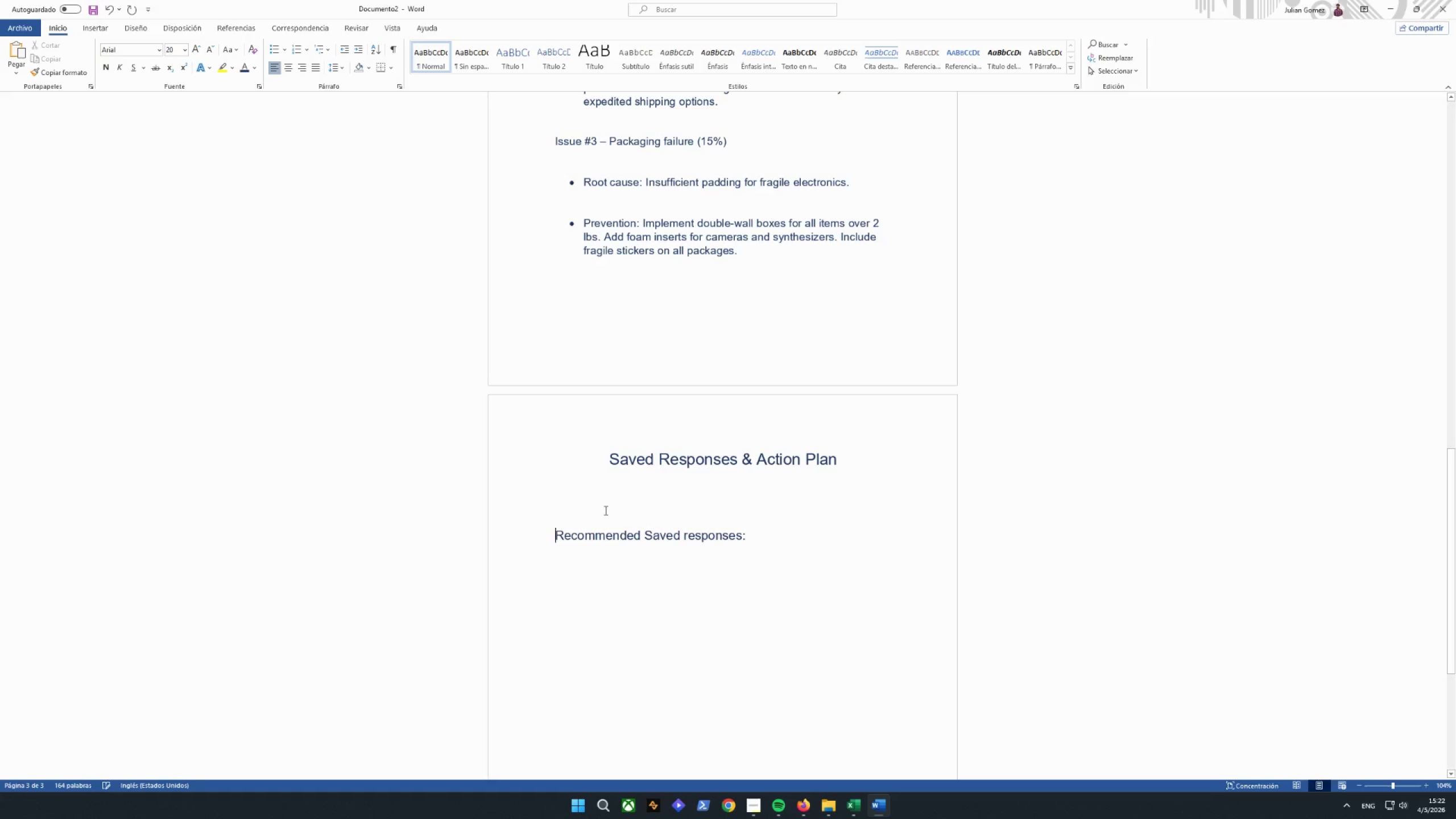 
key(Backspace)
 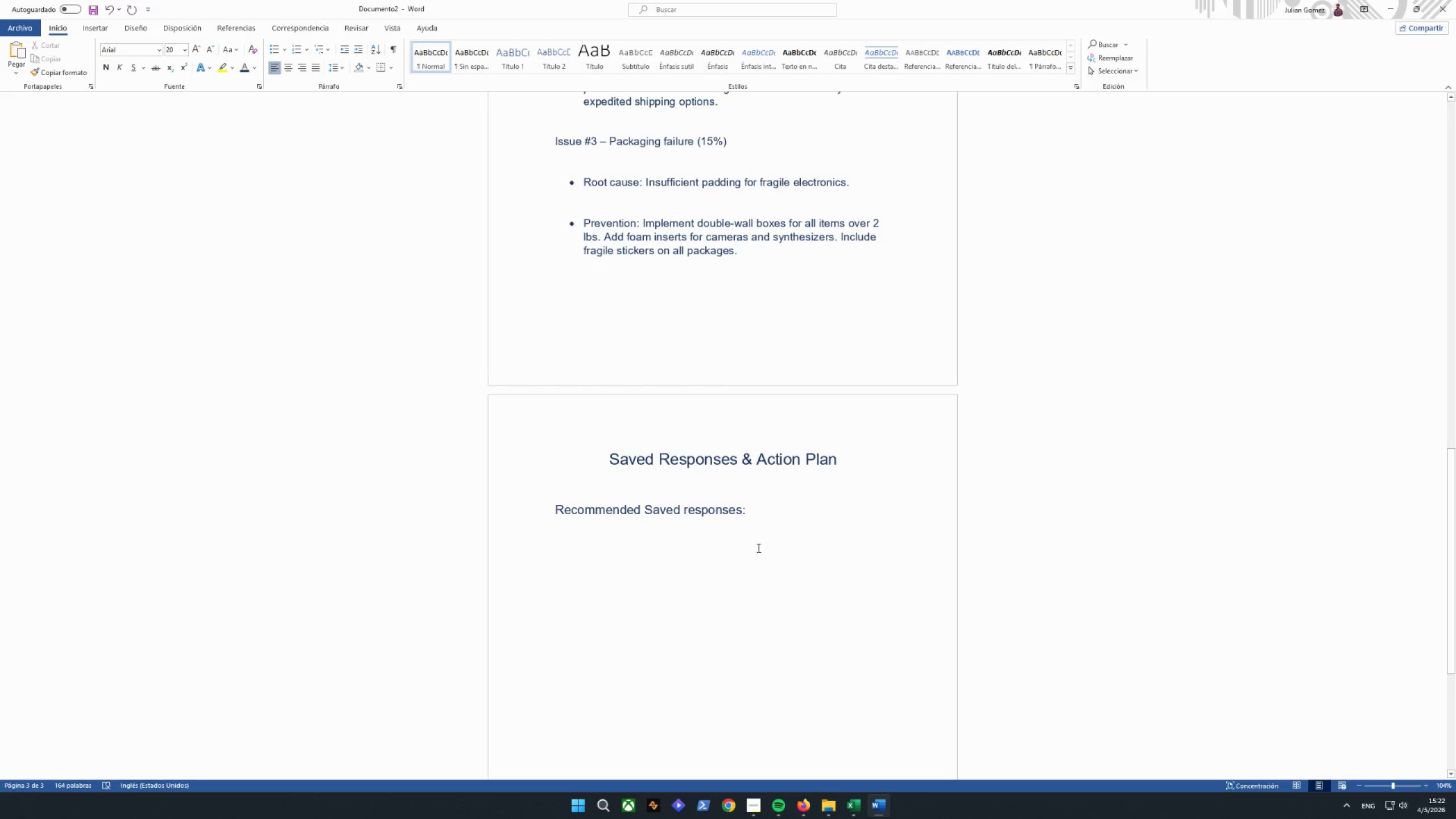 
left_click_drag(start_coordinate=[764, 513], to_coordinate=[578, 511])
 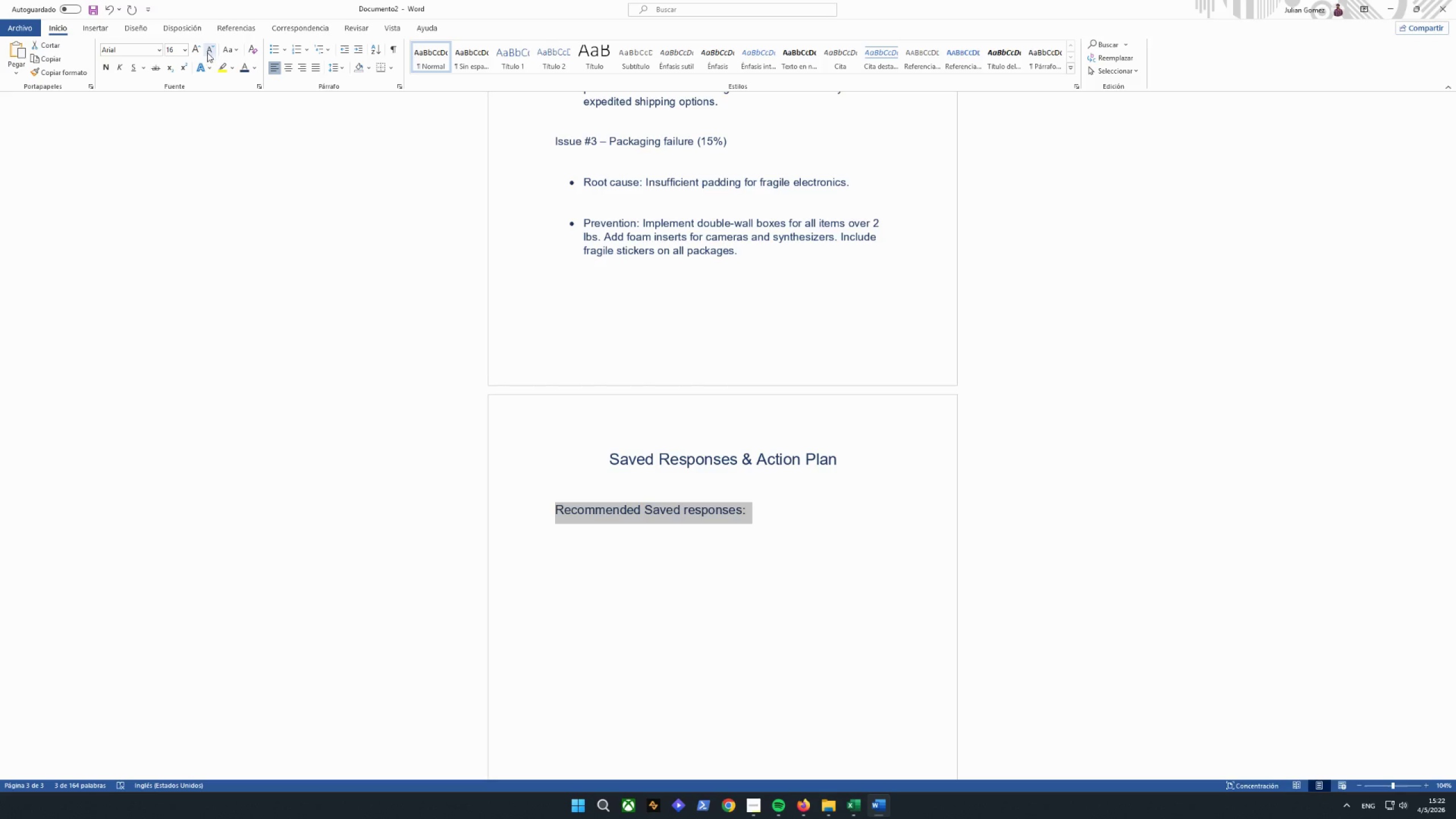 
left_click([206, 52])
 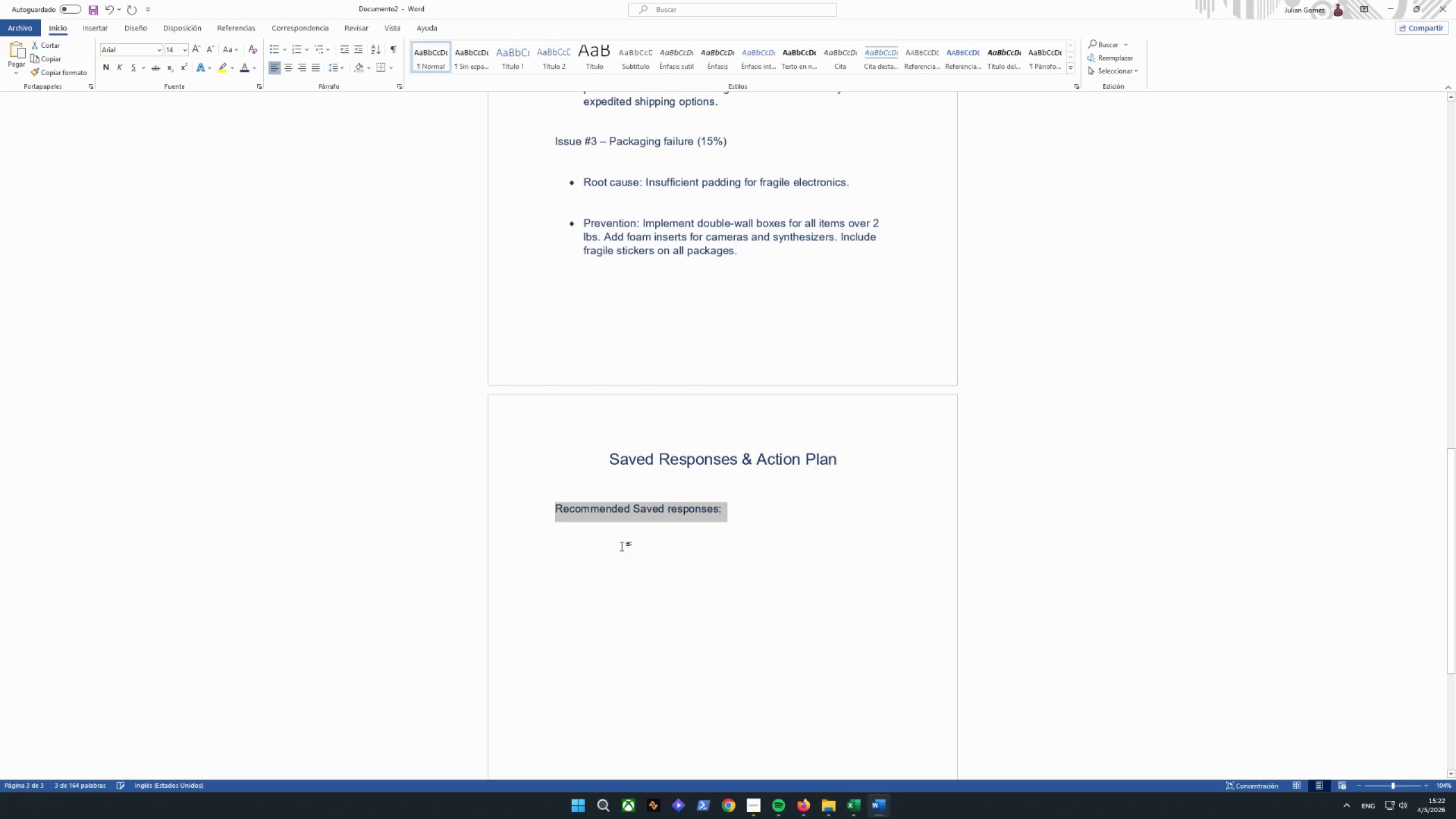 
left_click_drag(start_coordinate=[676, 621], to_coordinate=[672, 612])
 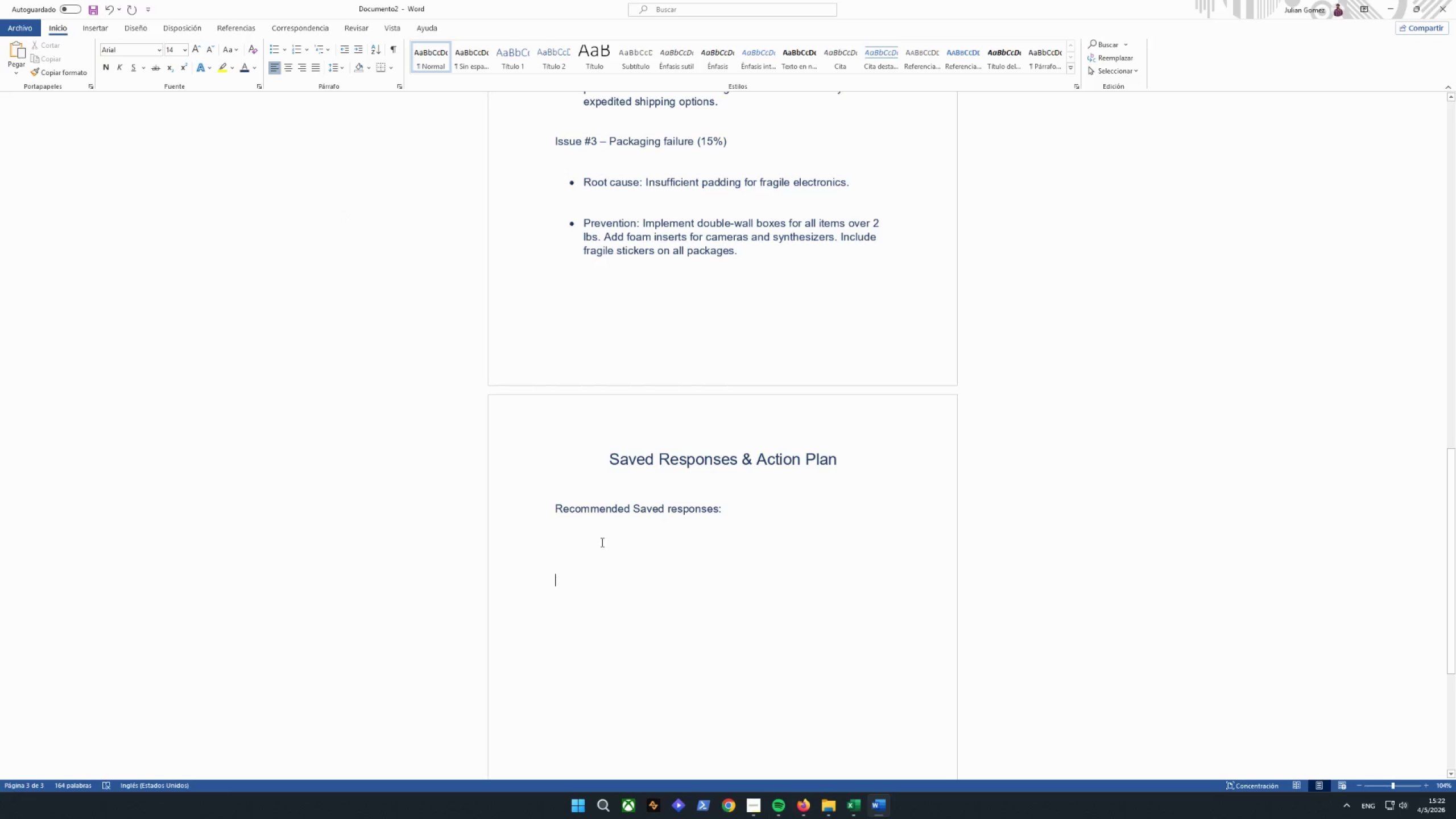 
left_click([572, 536])
 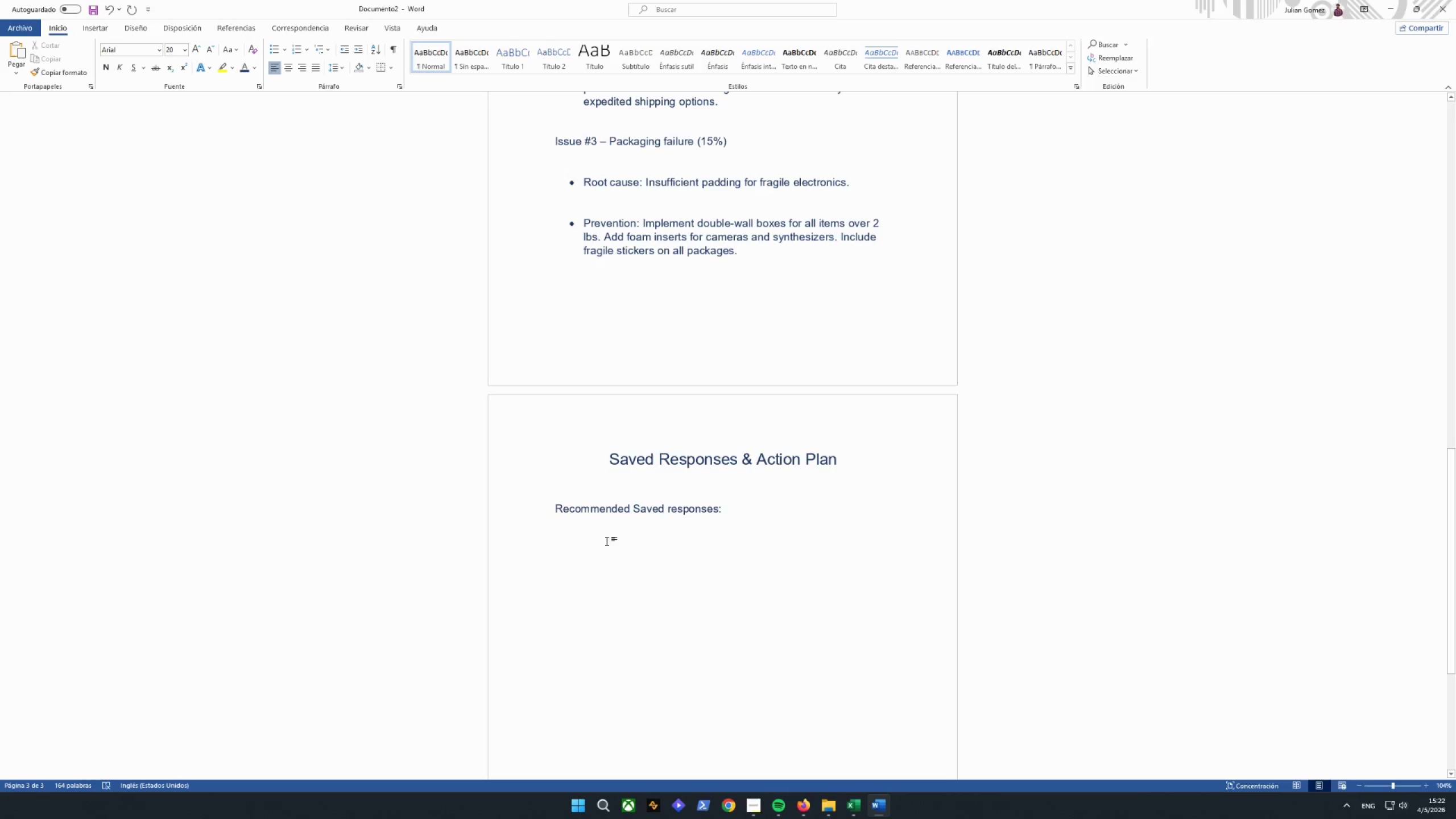 
wait(5.22)
 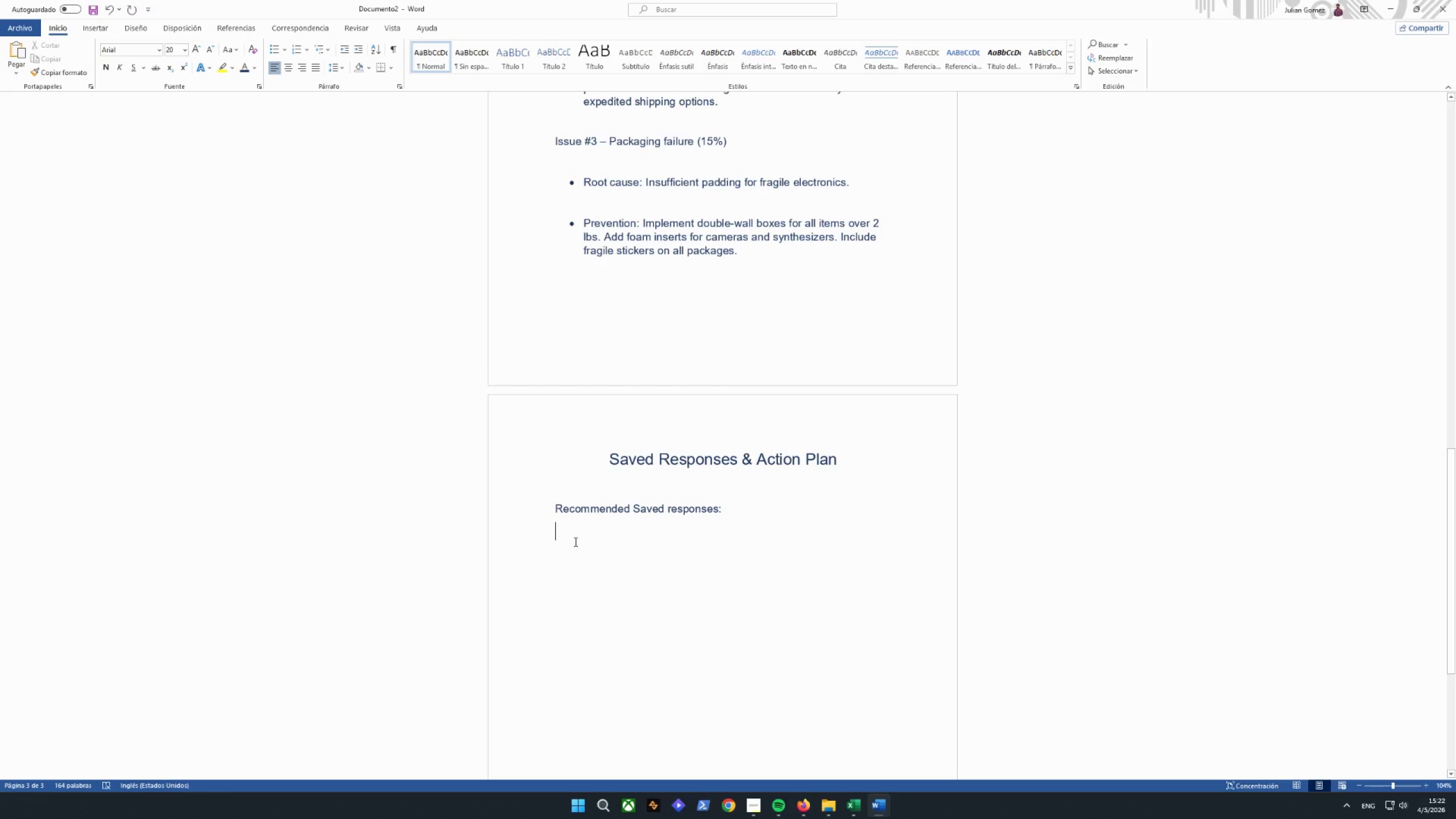 
left_click([106, 34])
 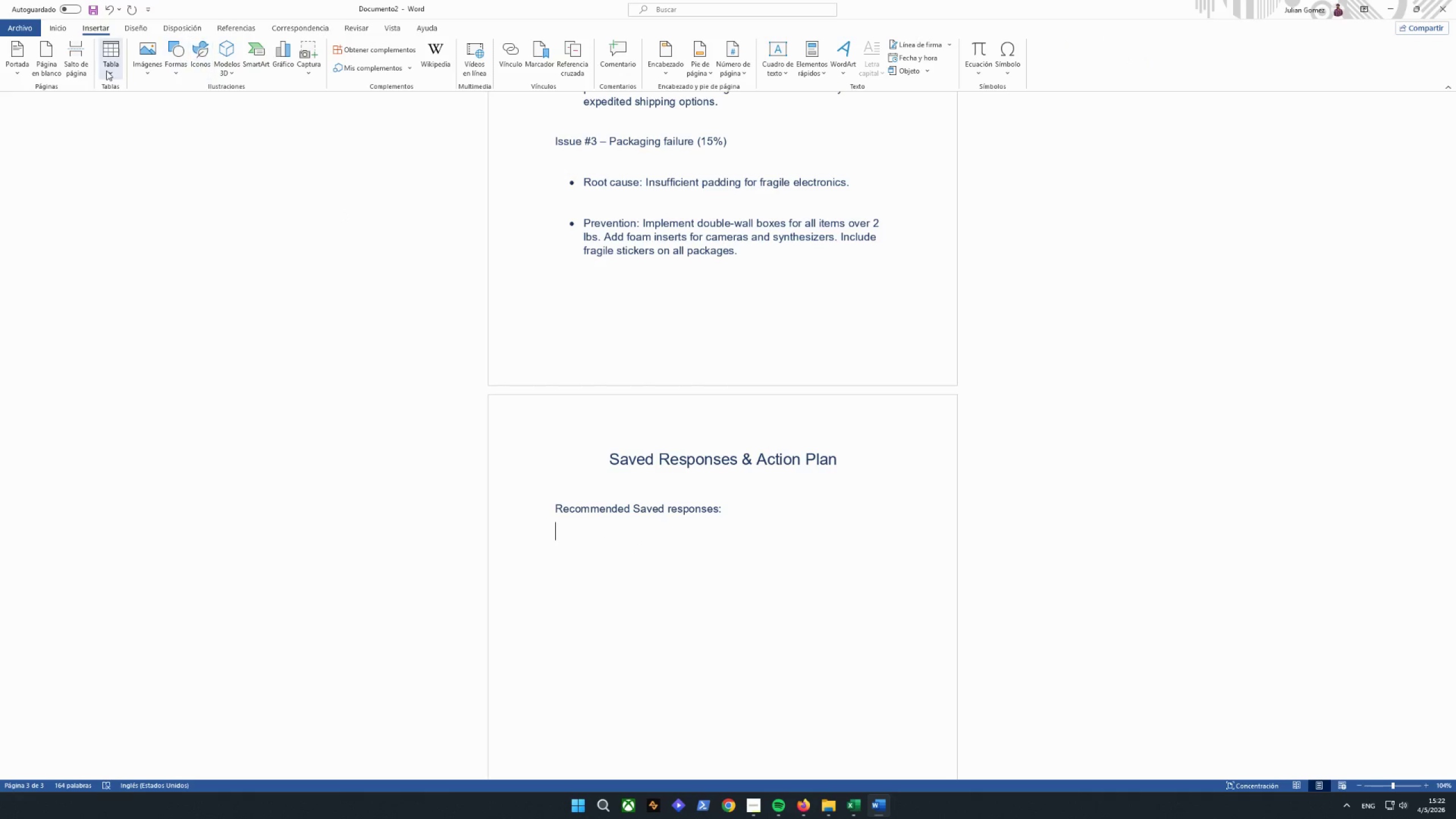 
left_click([106, 71])
 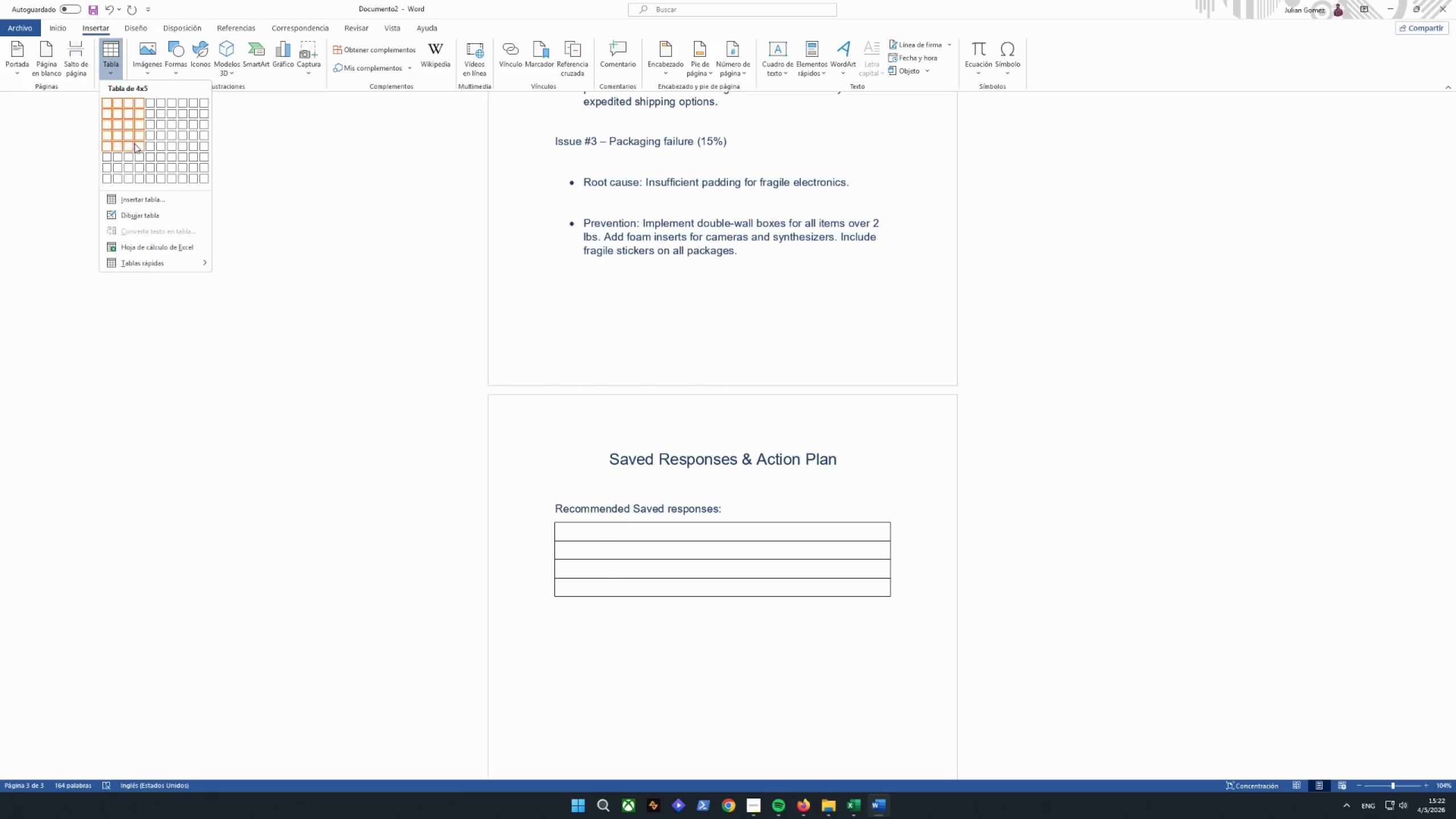 
wait(5.81)
 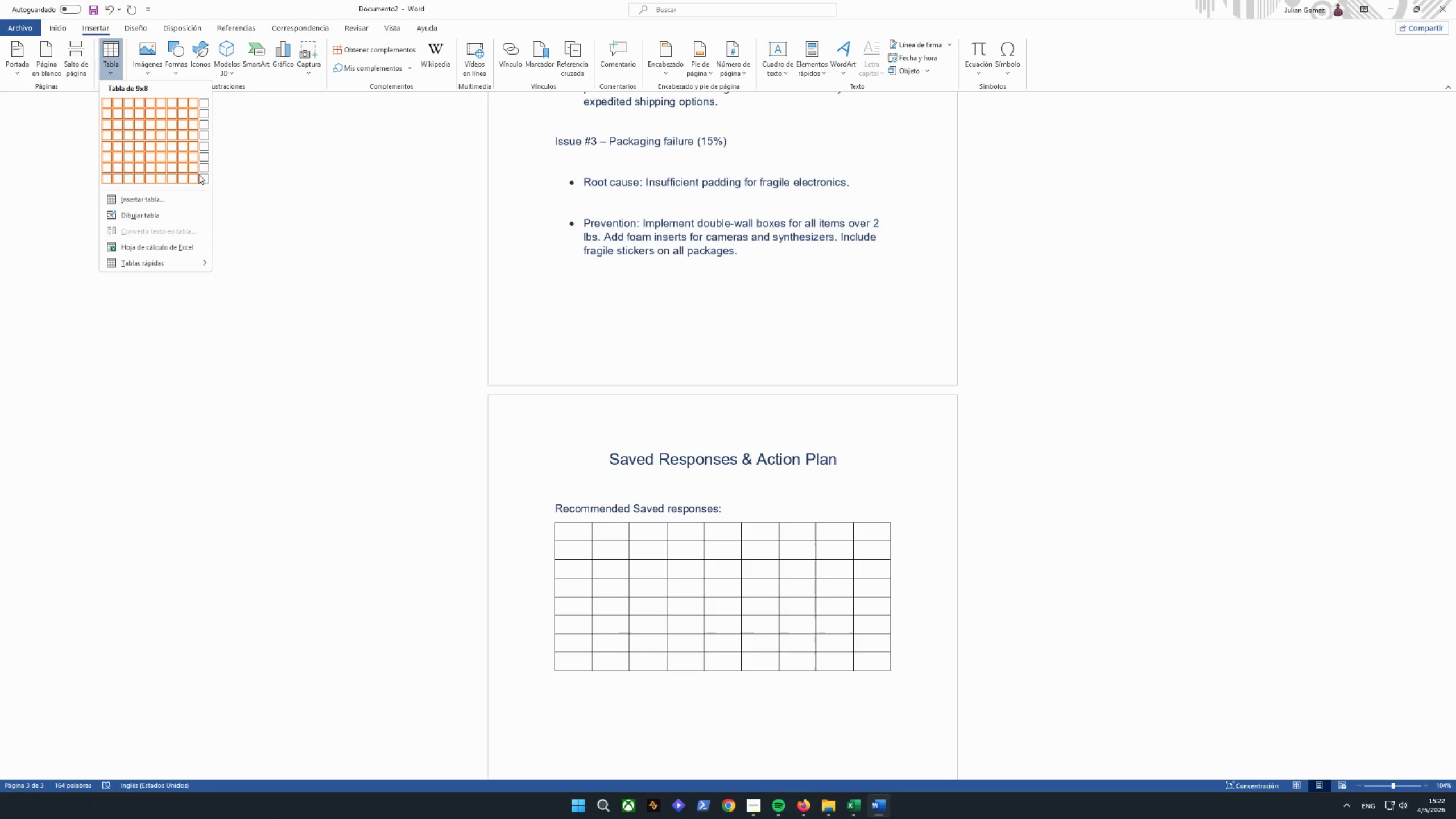 
left_click([118, 153])
 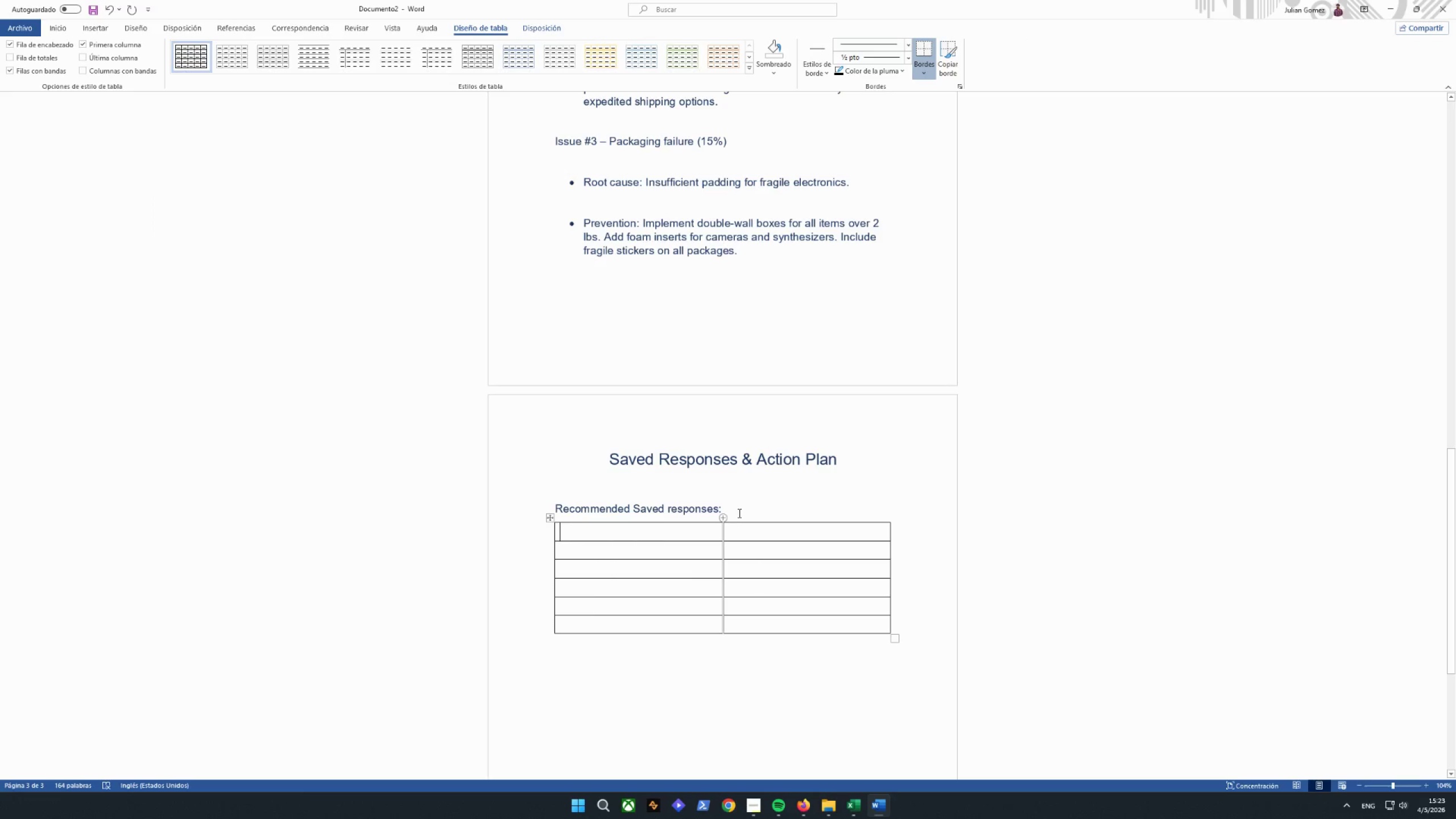 
wait(9.3)
 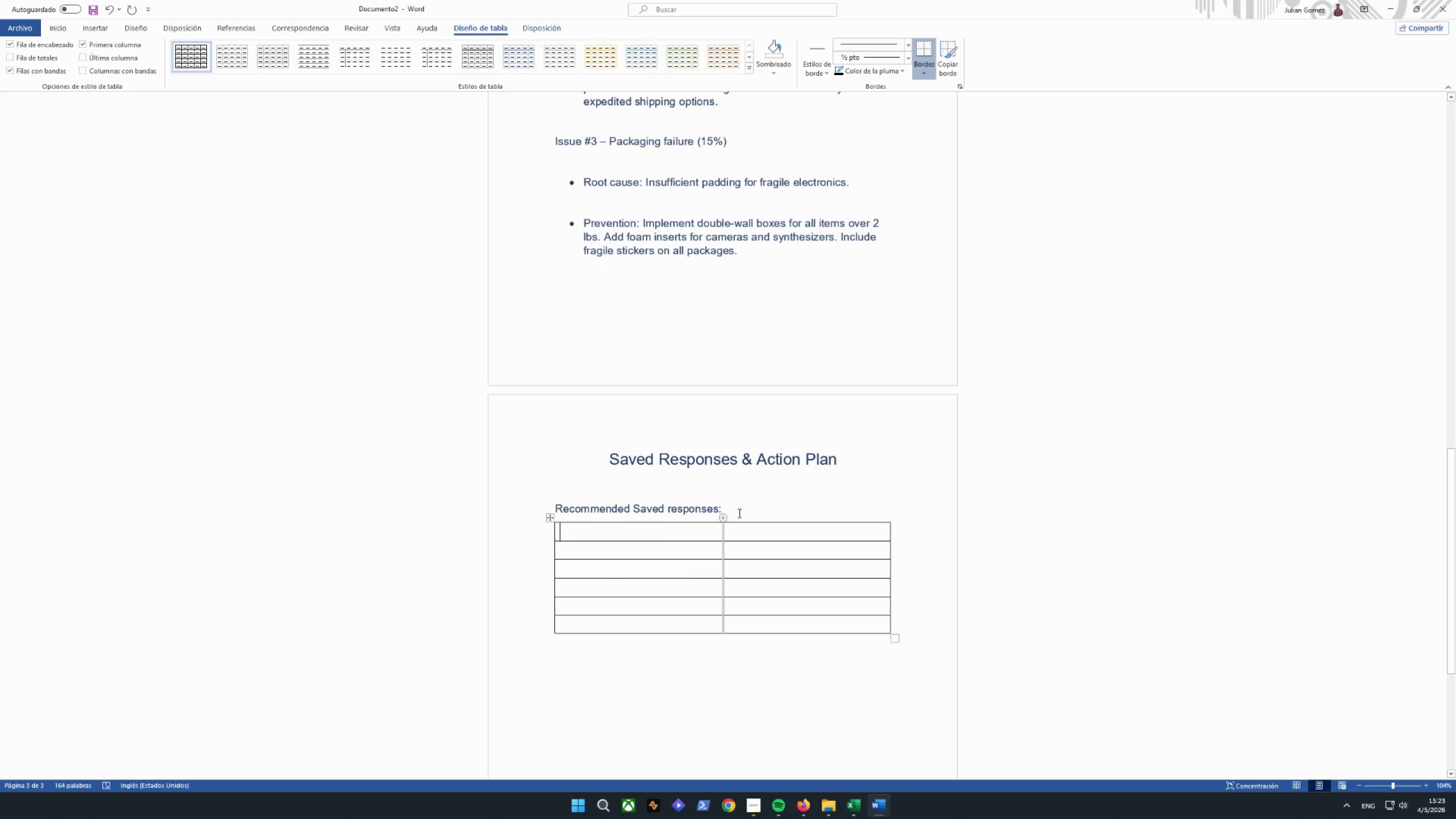 
type(Sce)
key(Backspace)
key(Backspace)
key(Backspace)
 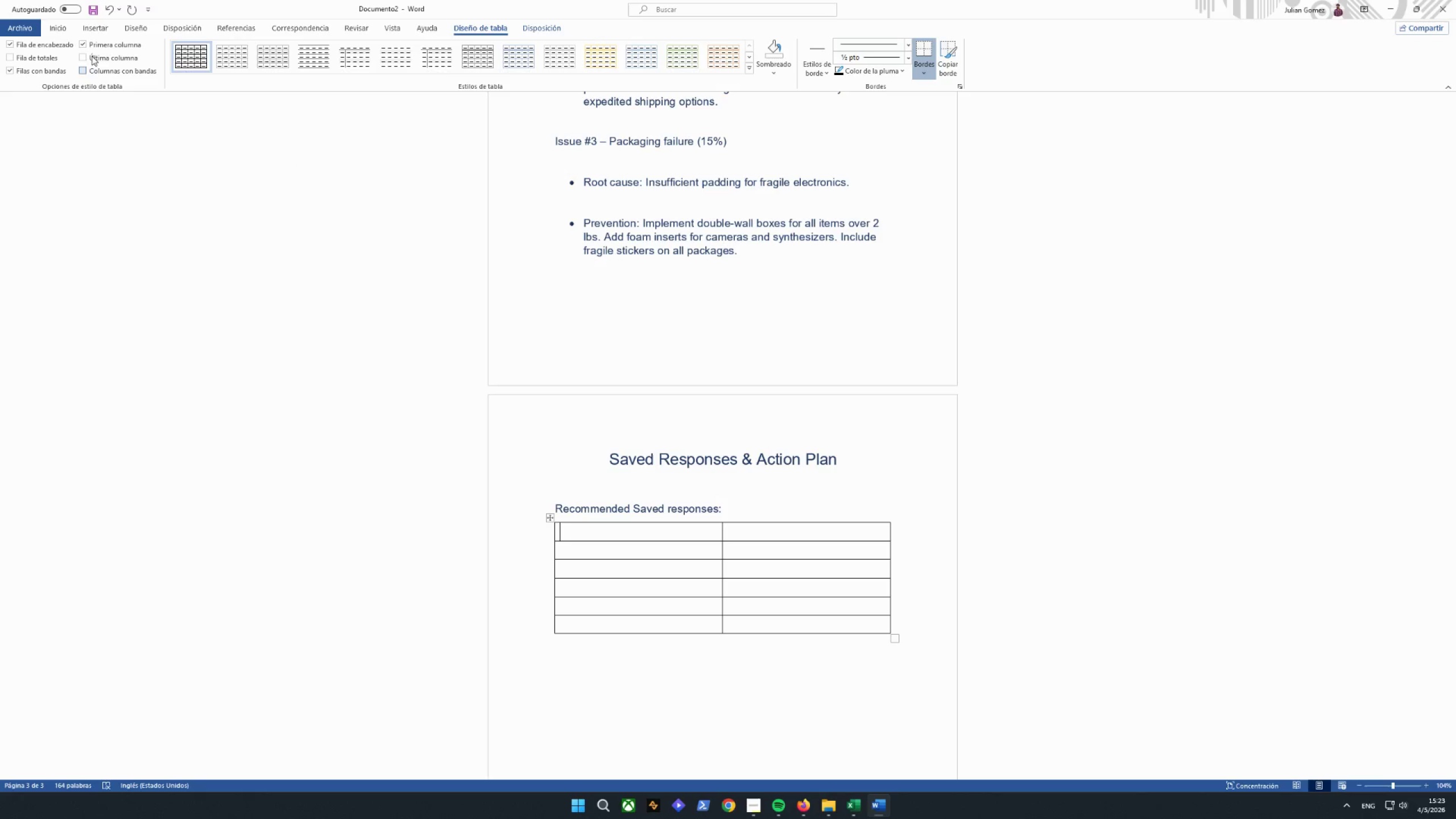 
left_click([69, 24])
 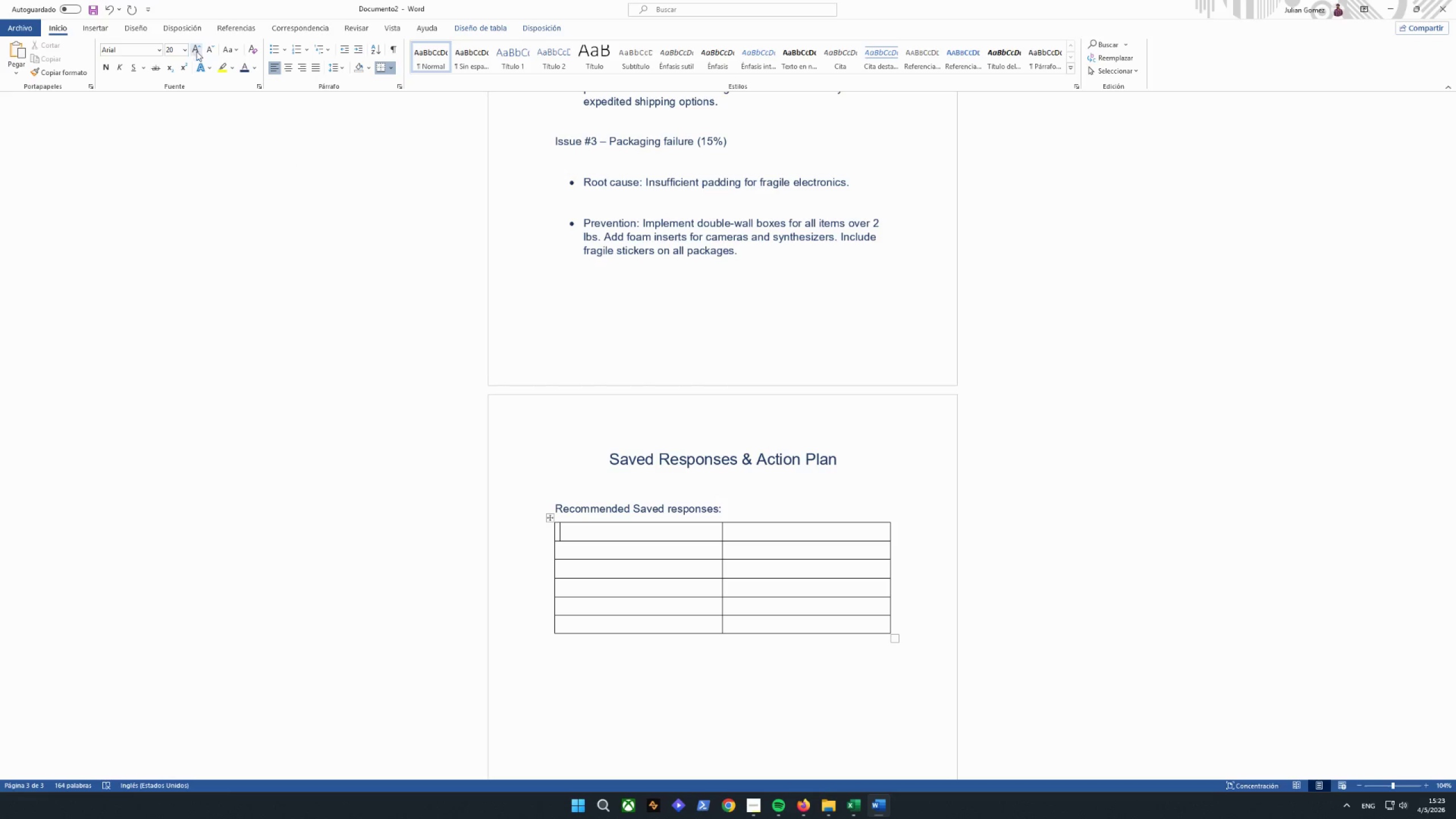 
double_click([211, 53])
 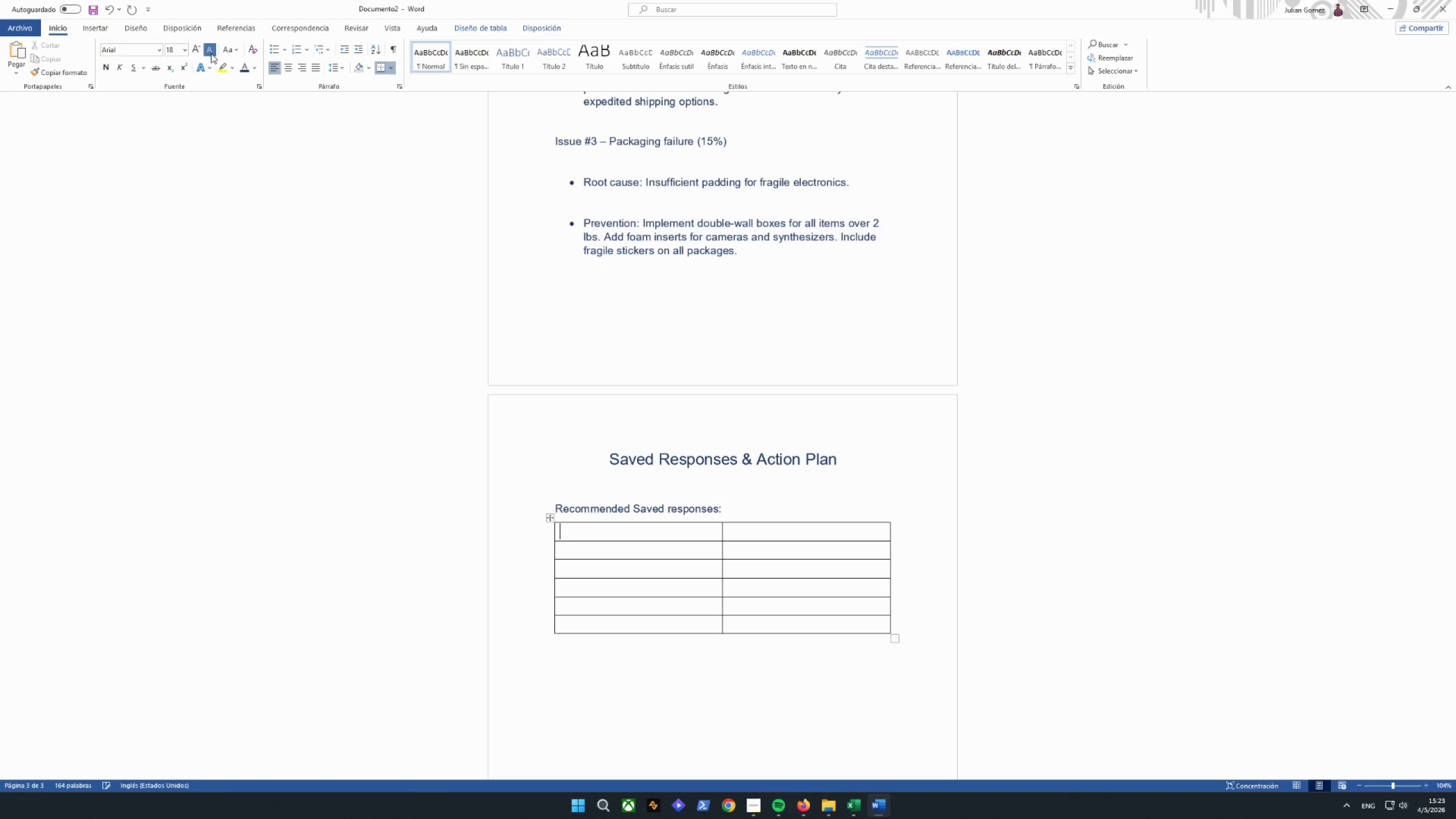 
triple_click([211, 53])
 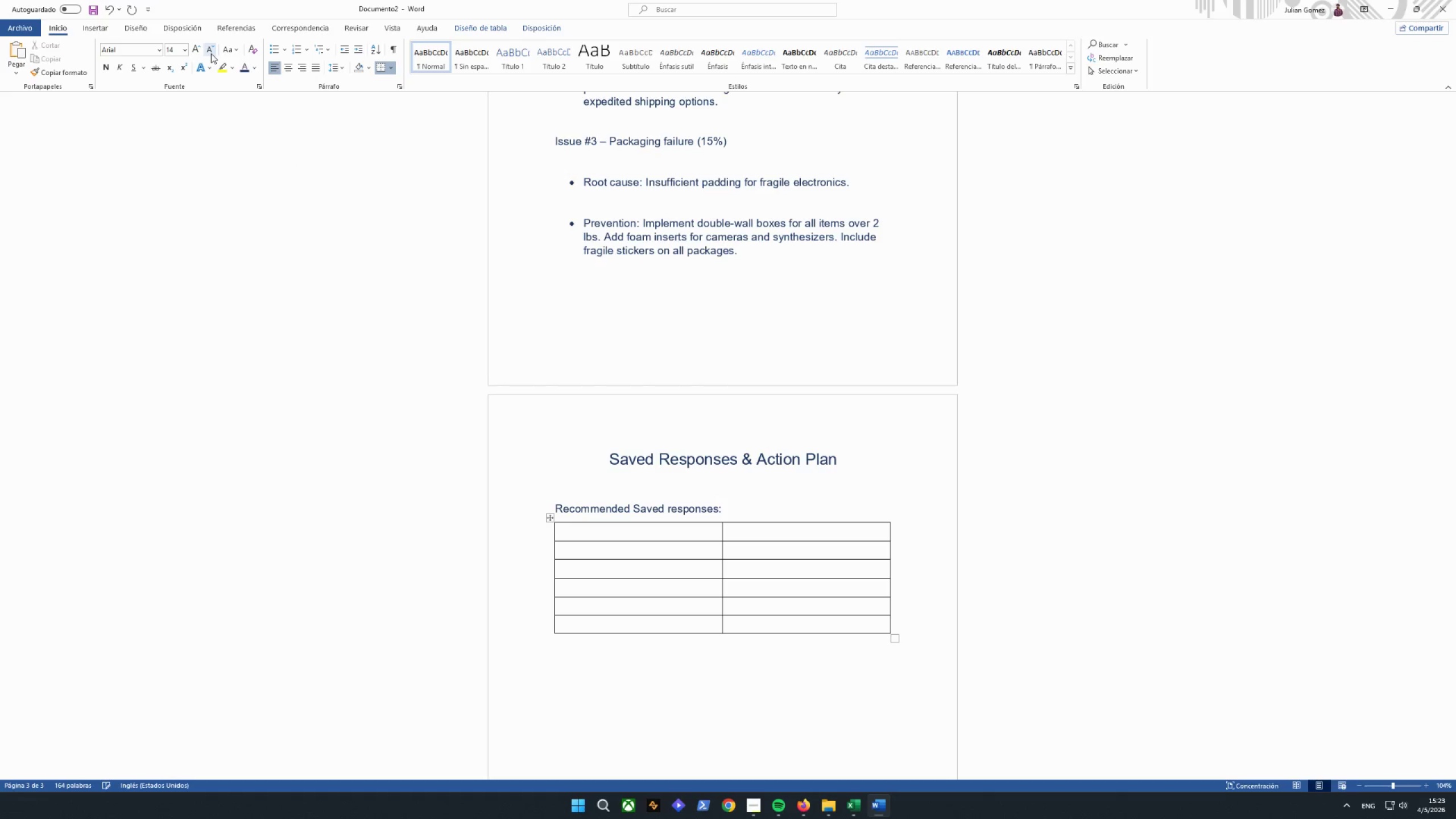 
left_click([211, 53])
 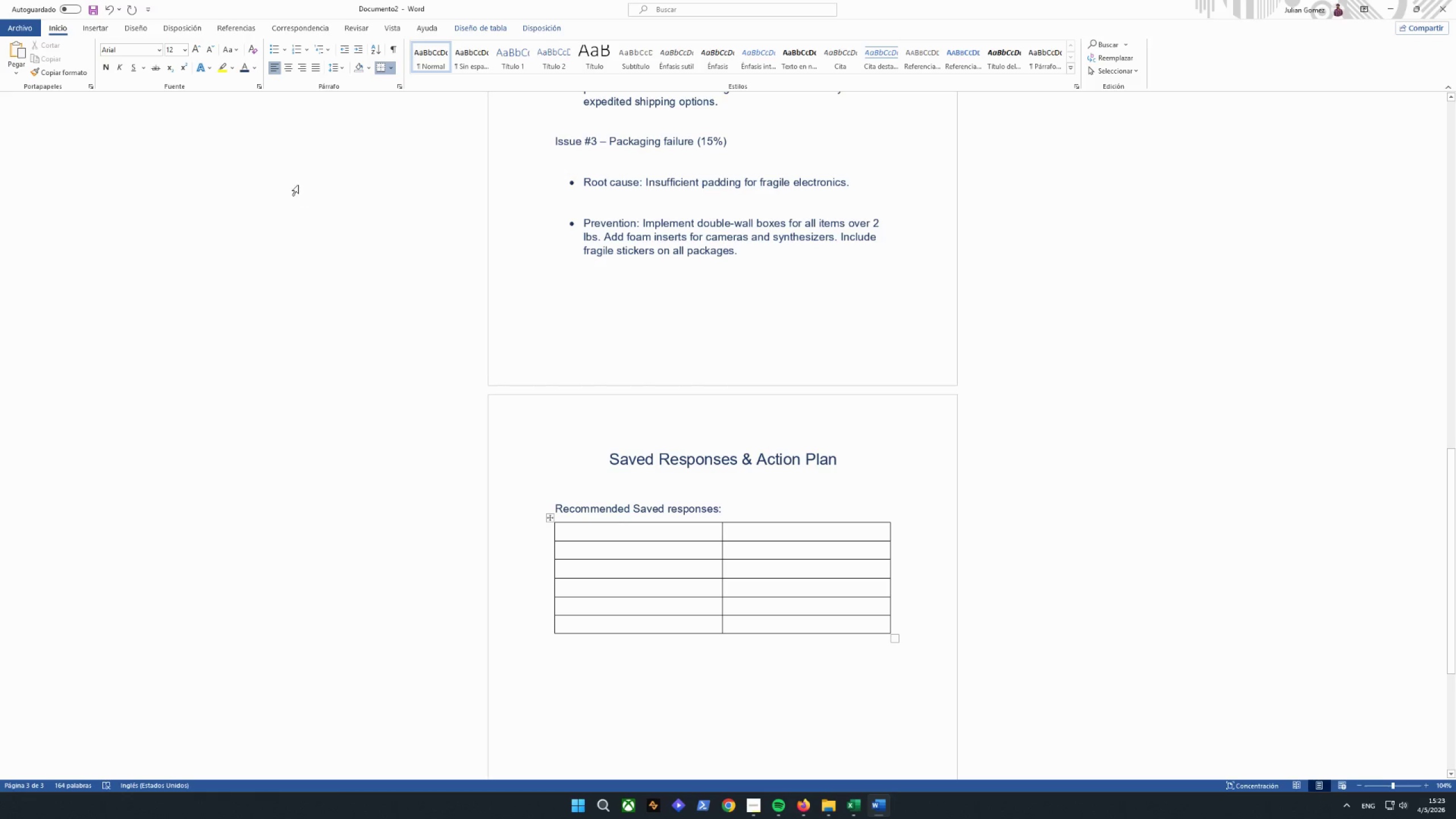 
left_click([197, 51])
 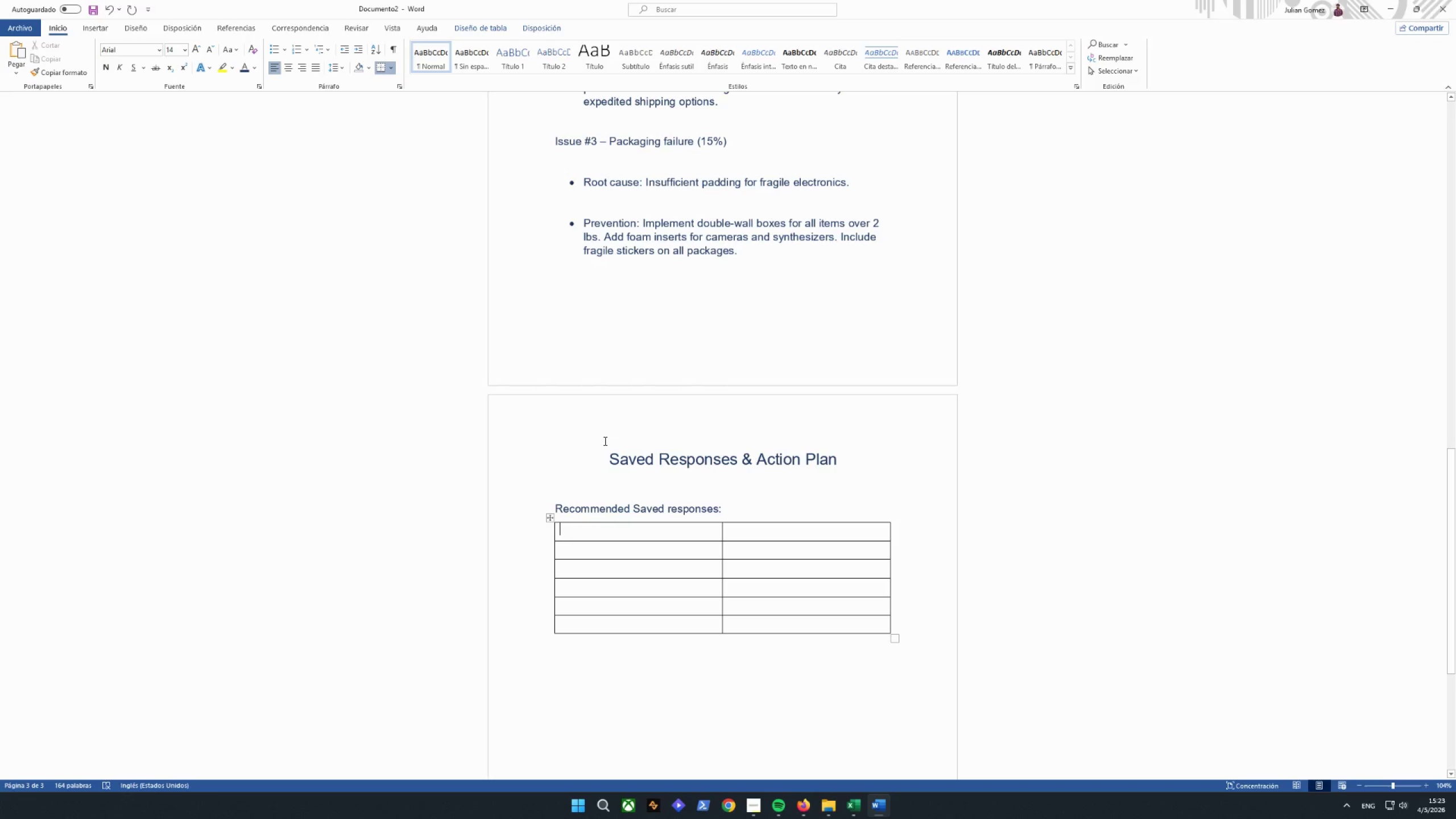 
wait(8.73)
 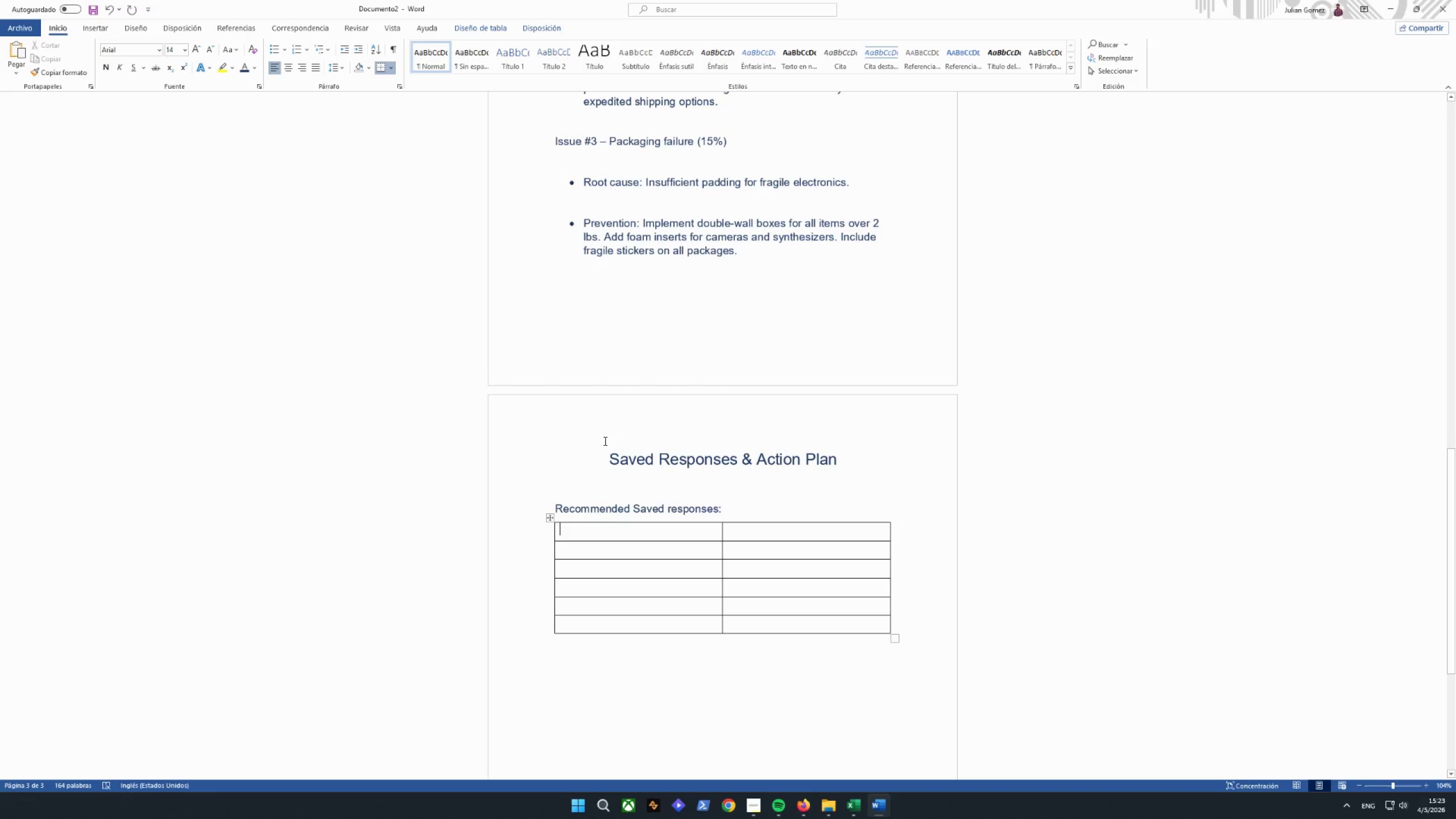 
type(D)
key(Backspace)
type(Scenario)
key(Tab)
 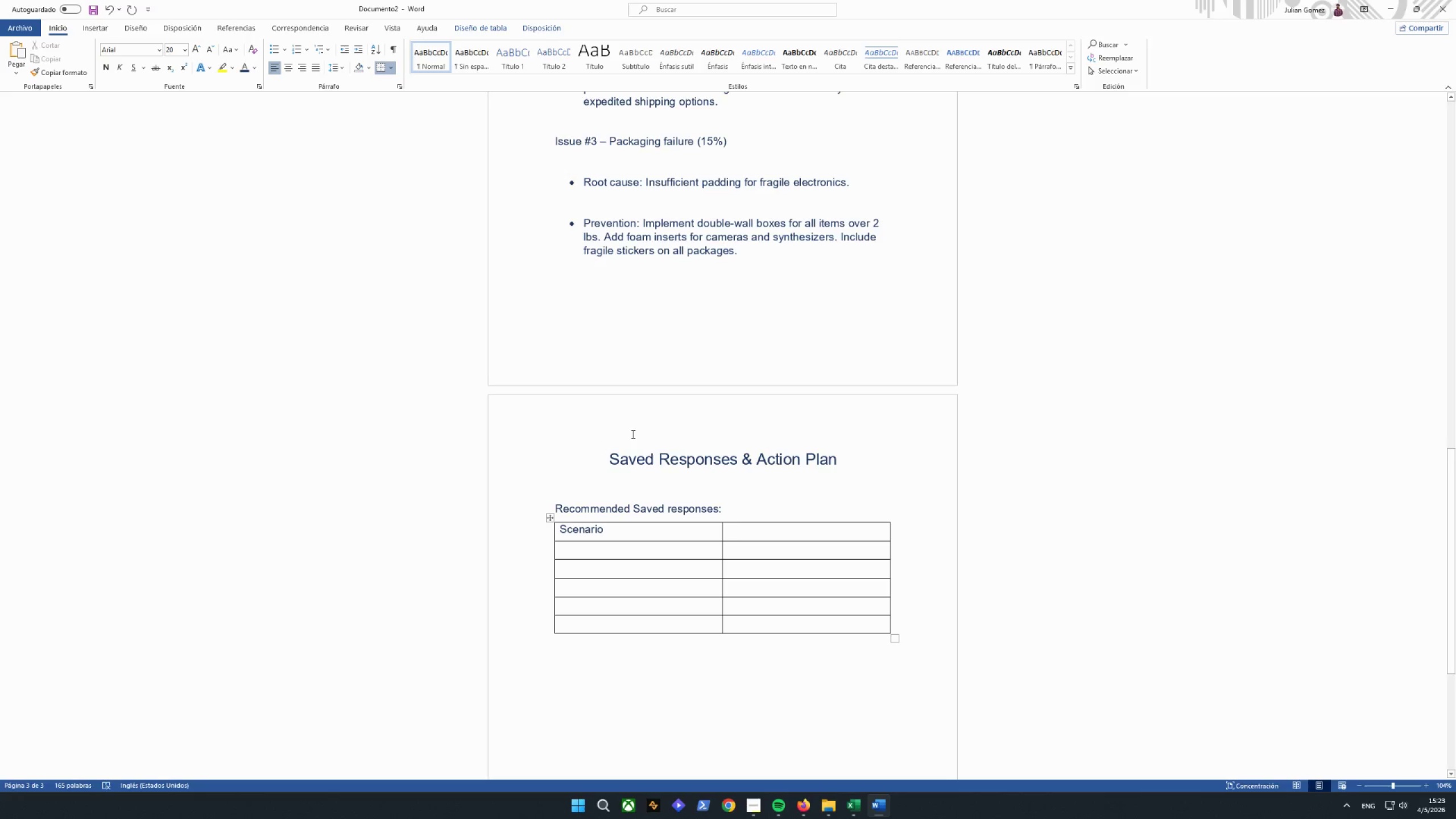 
type(Sved Respon)
key(Backspace)
key(Backspace)
key(Backspace)
key(Backspace)
key(Backspace)
key(Backspace)
key(Backspace)
key(Backspace)
key(Backspace)
key(Backspace)
key(Backspace)
 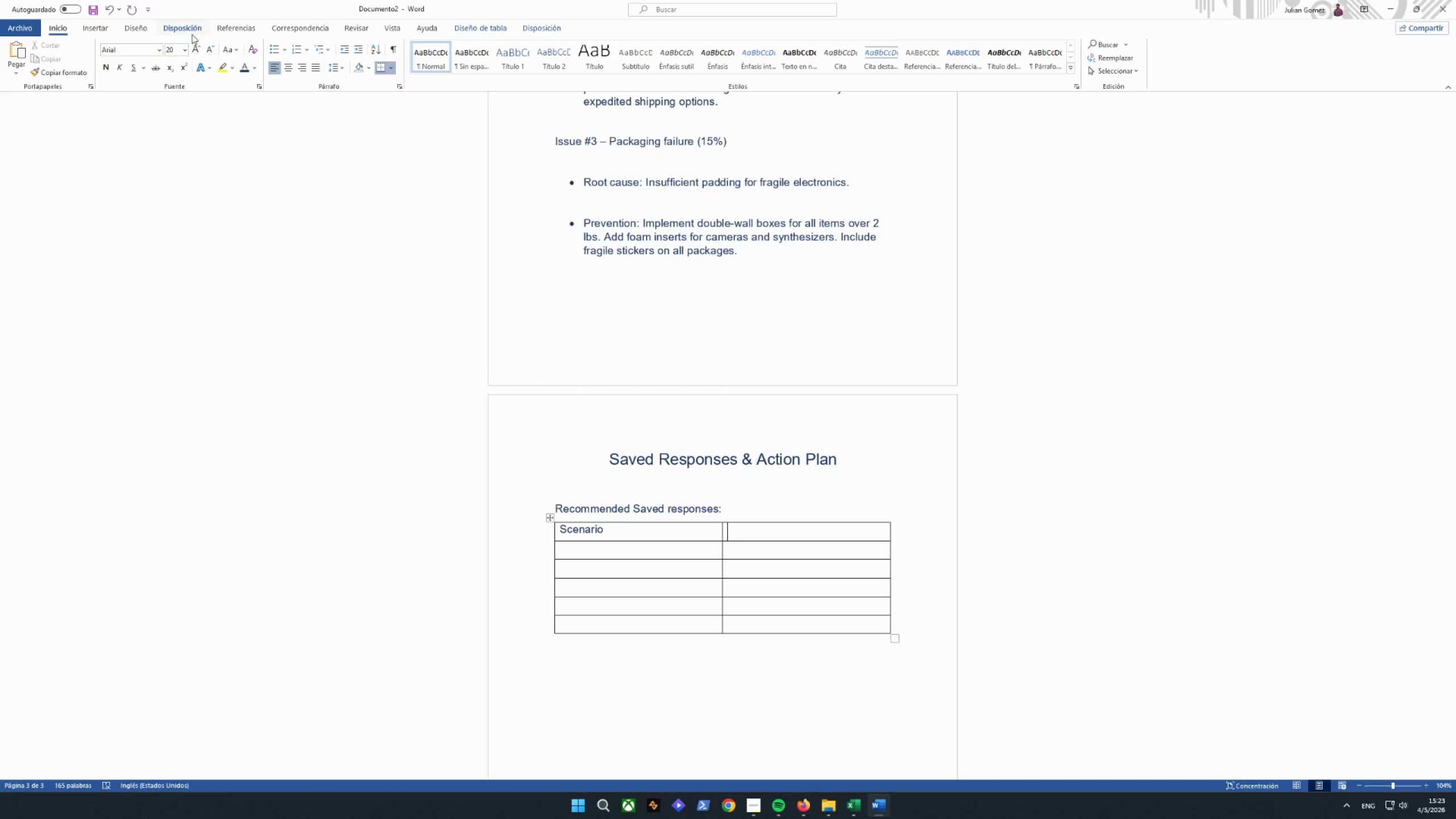 
double_click([213, 49])
 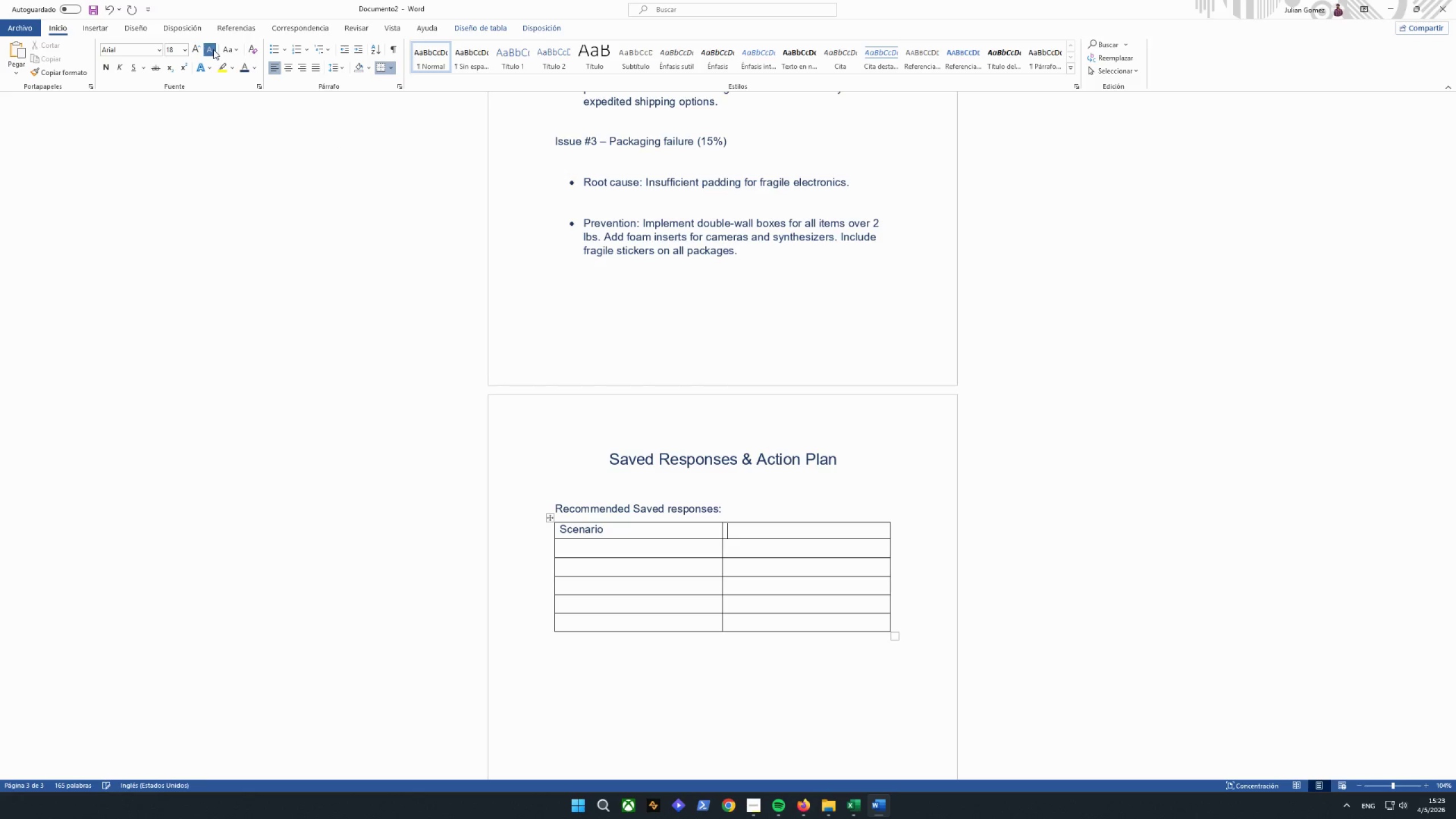 
triple_click([213, 49])
 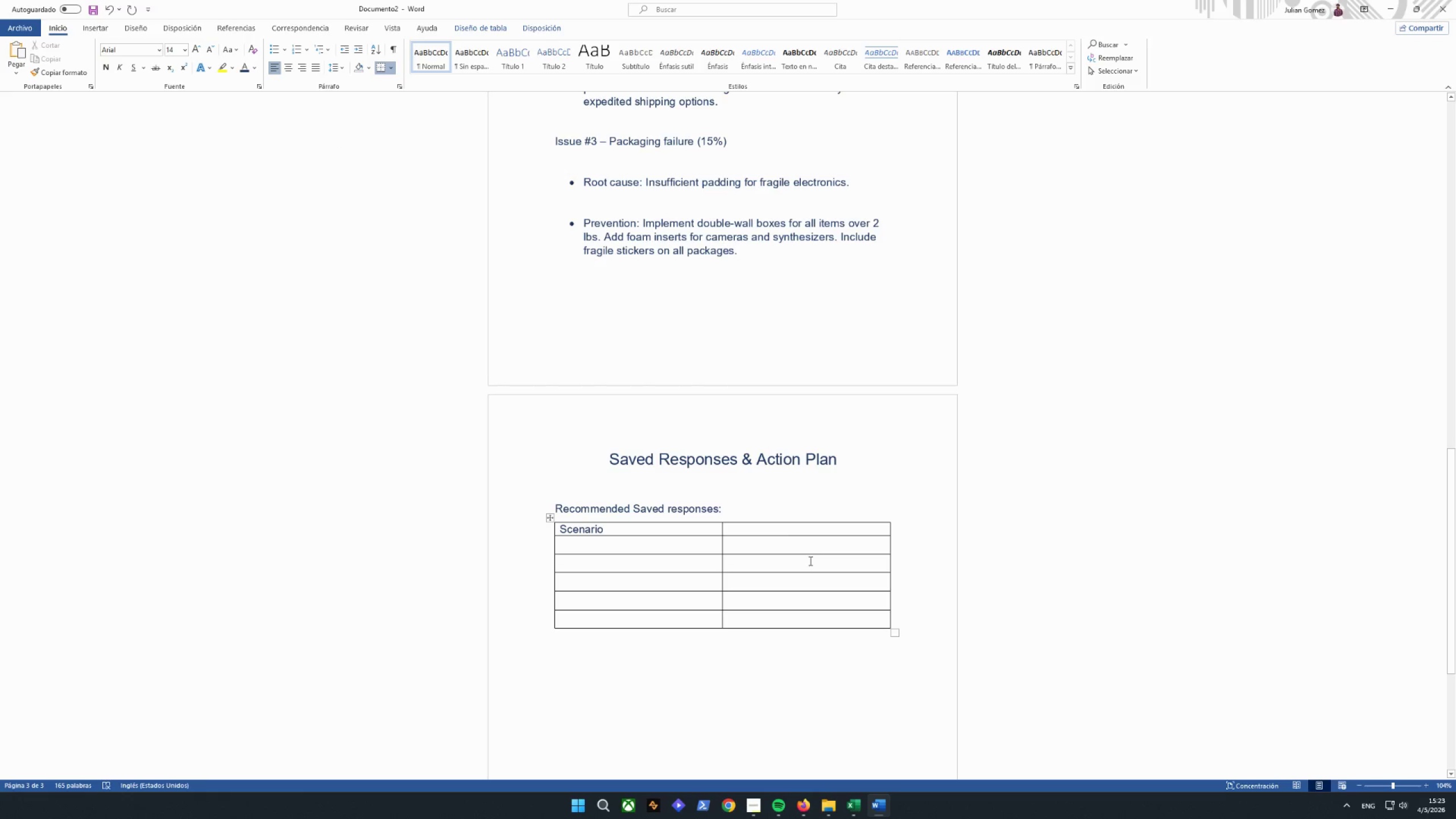 
left_click([784, 531])
 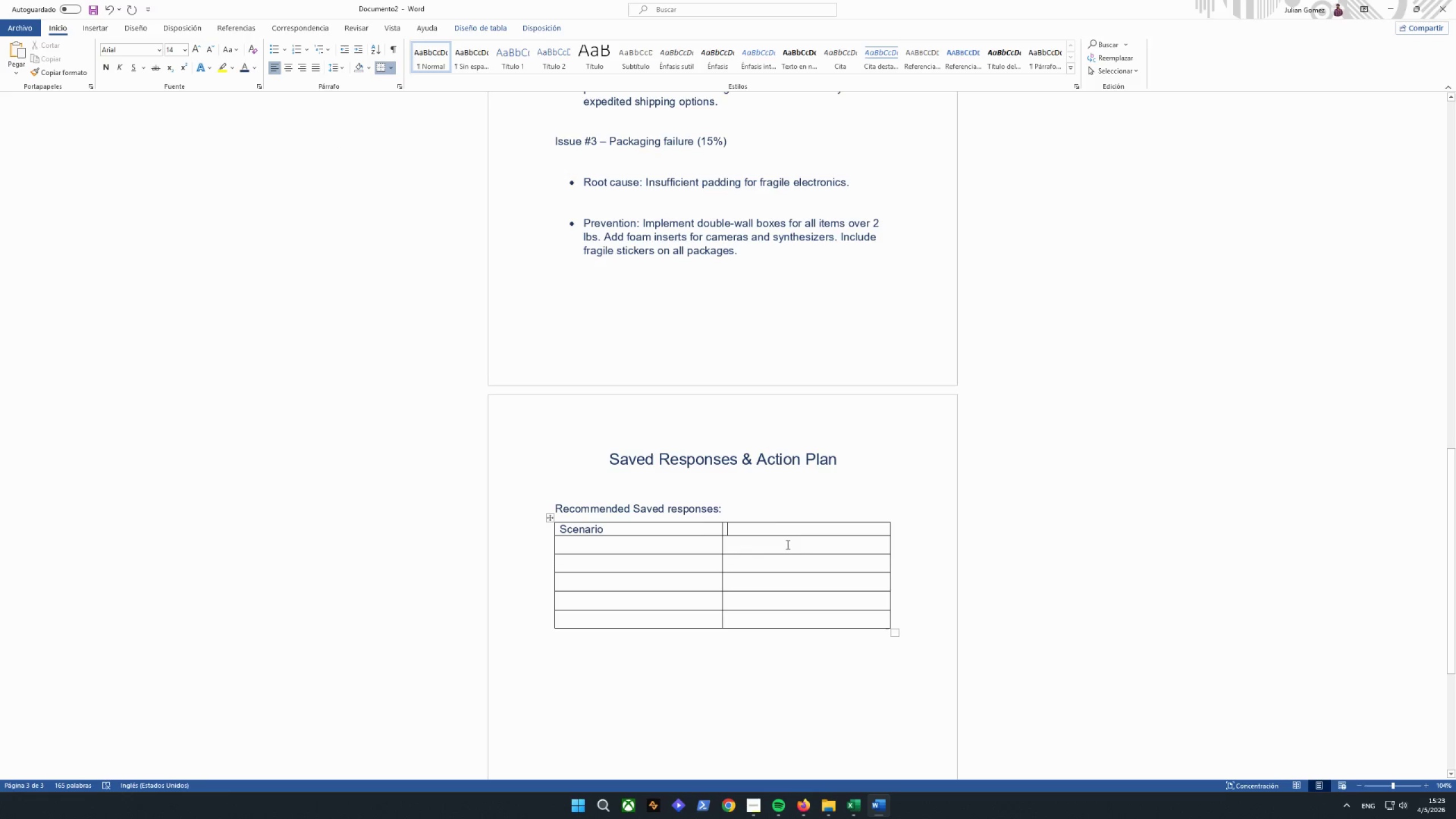 
left_click([780, 548])
 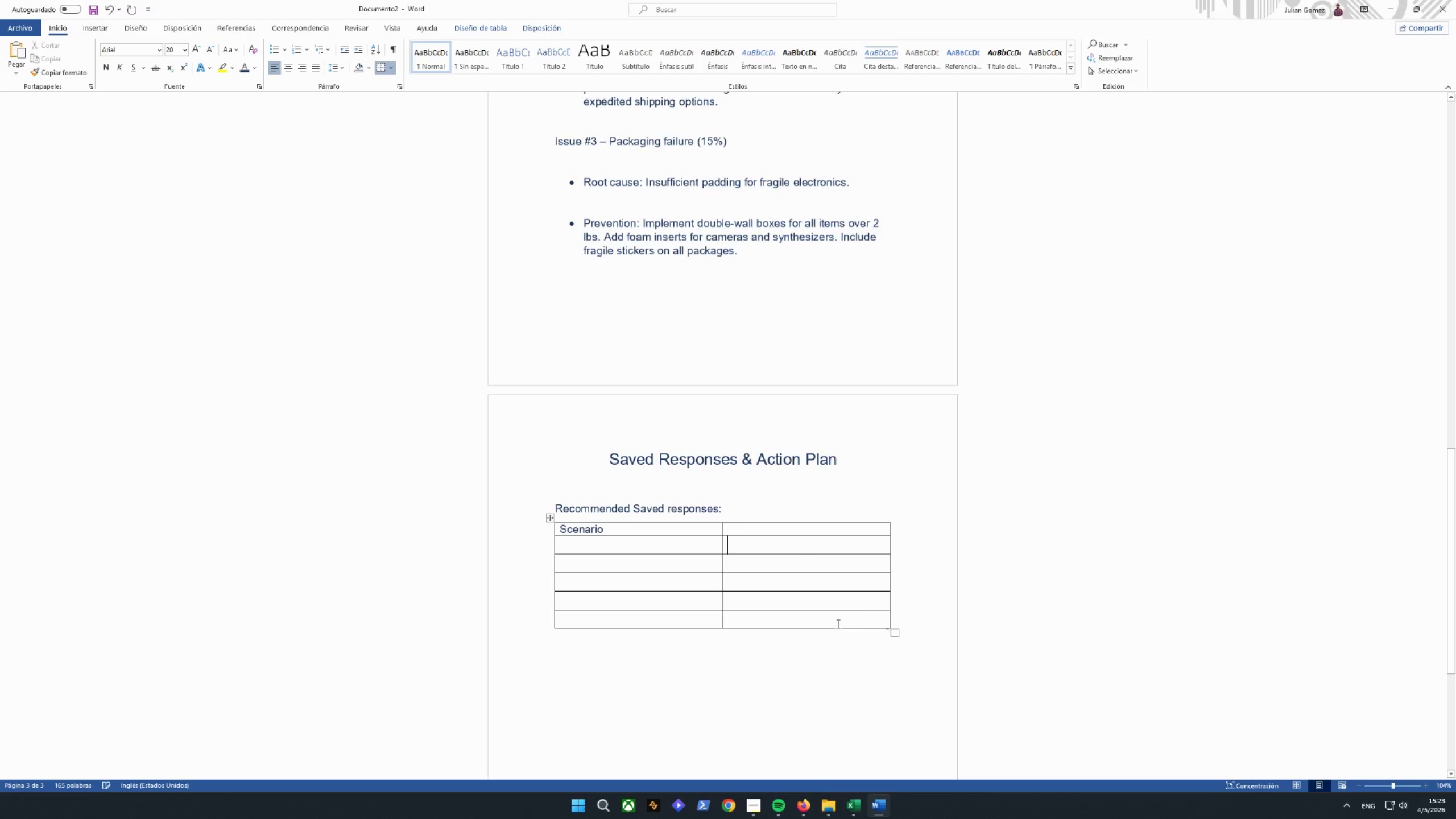 
left_click_drag(start_coordinate=[852, 620], to_coordinate=[562, 530])
 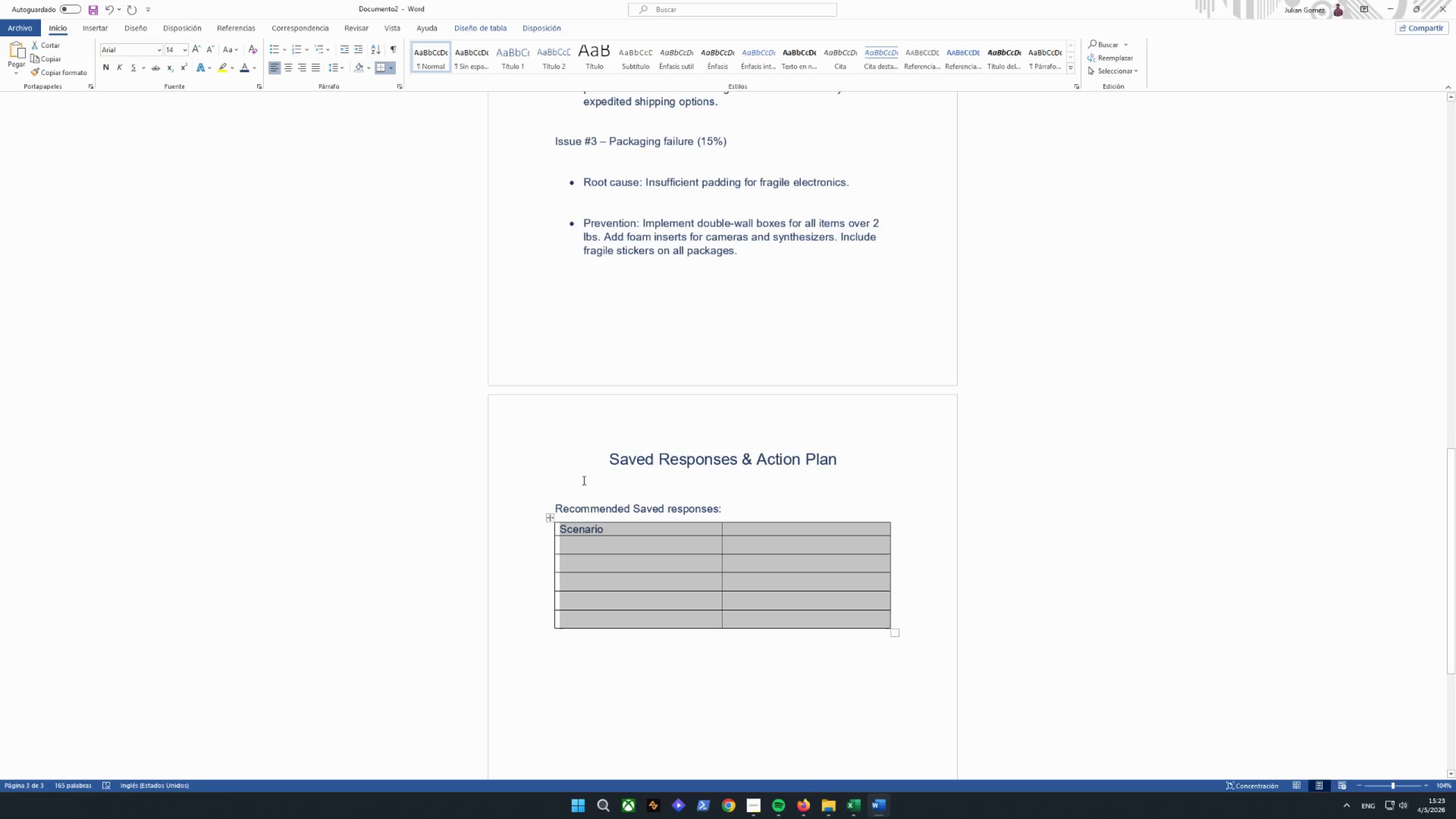 
key(Control+Z)
 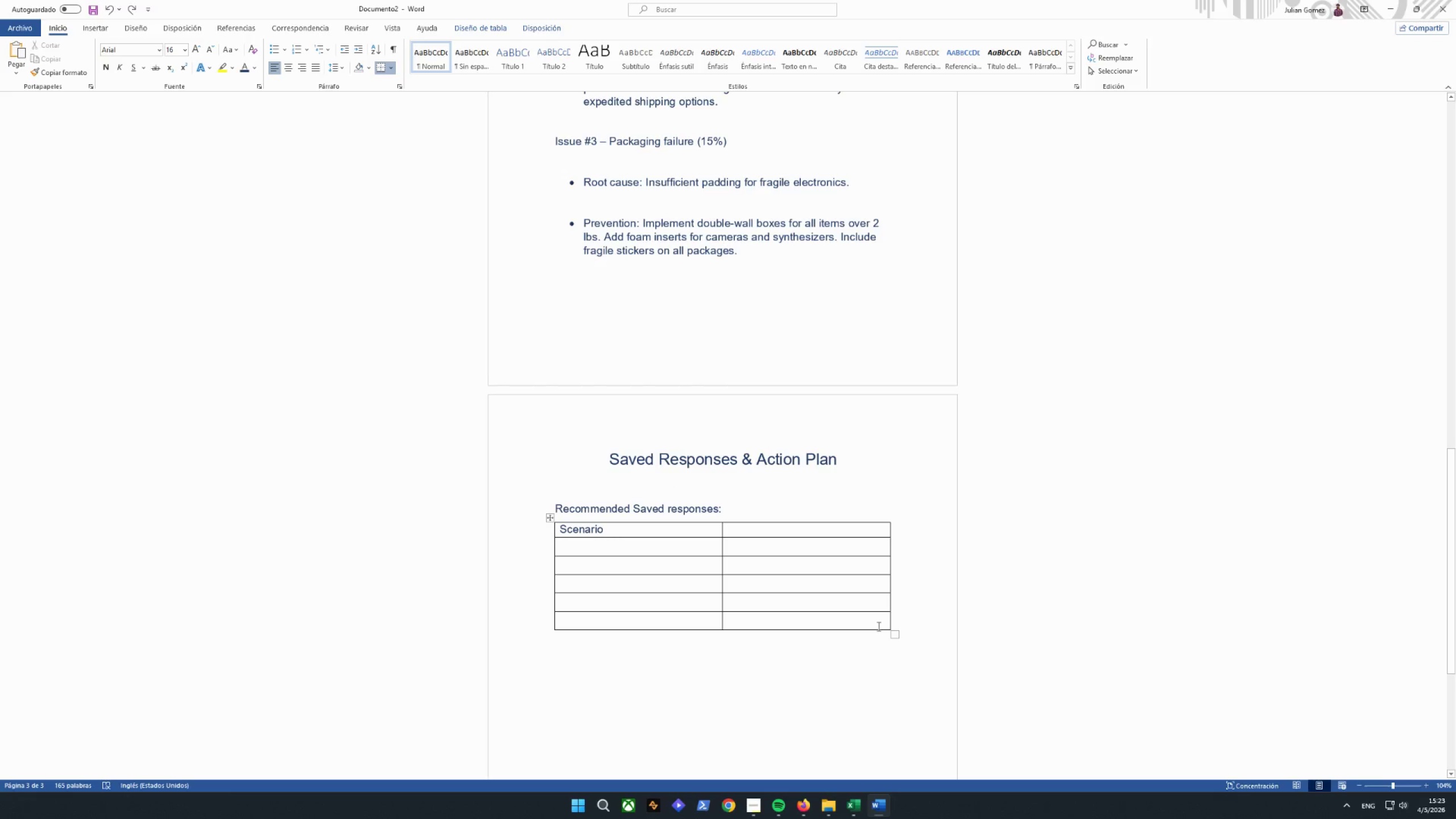 
left_click_drag(start_coordinate=[818, 627], to_coordinate=[574, 535])
 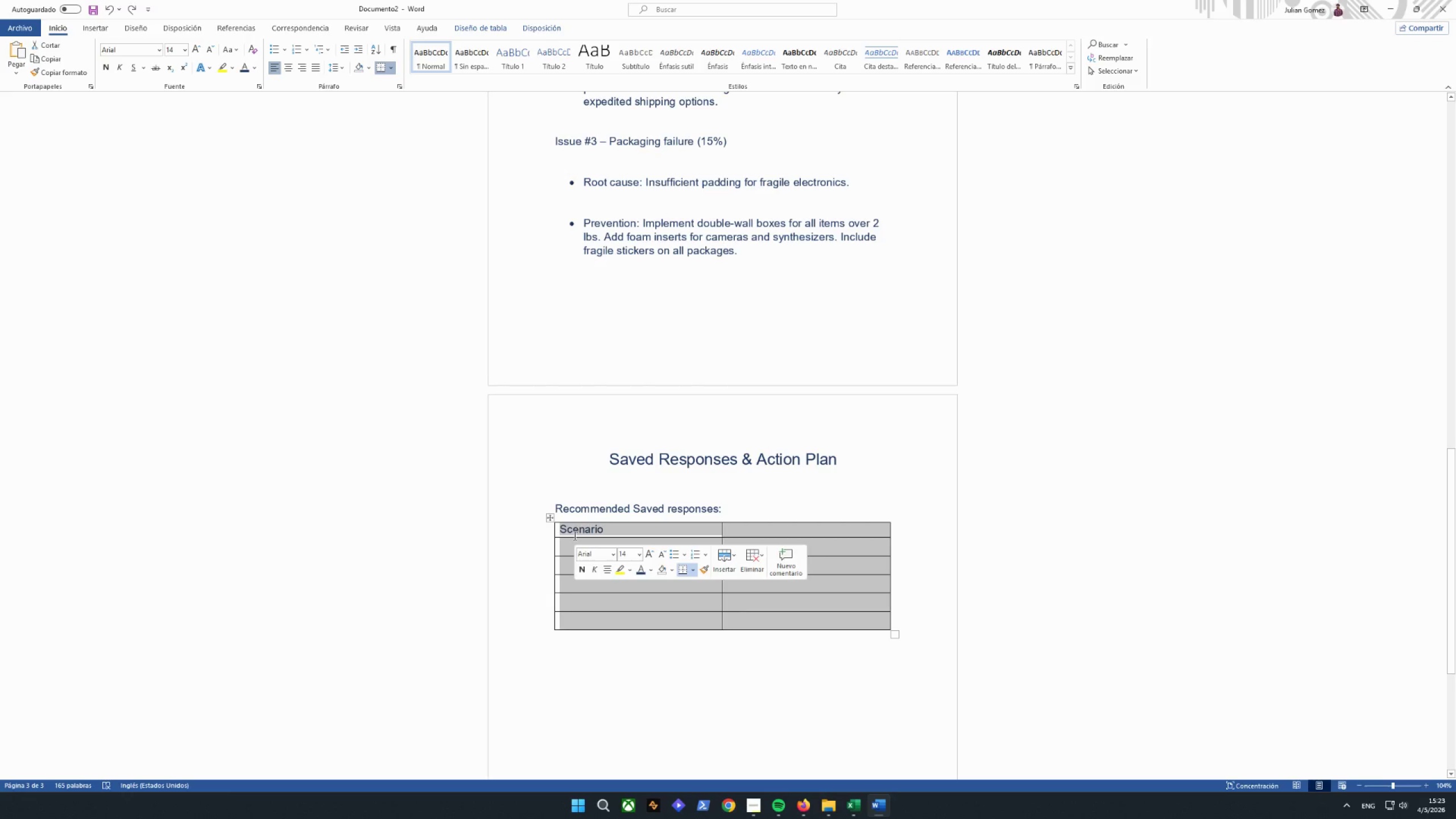 
key(Delete)
 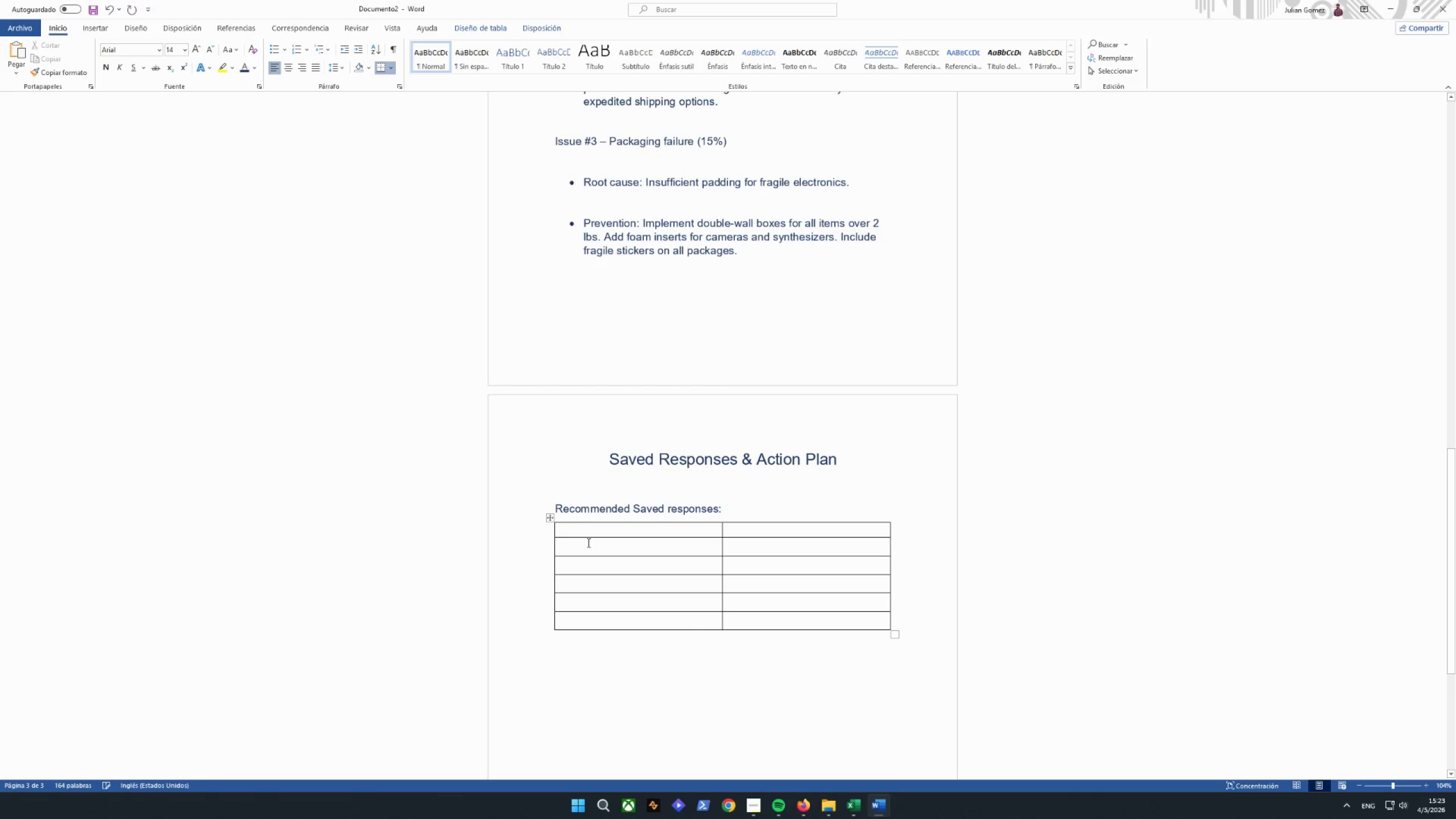 
left_click_drag(start_coordinate=[722, 659], to_coordinate=[721, 656])
 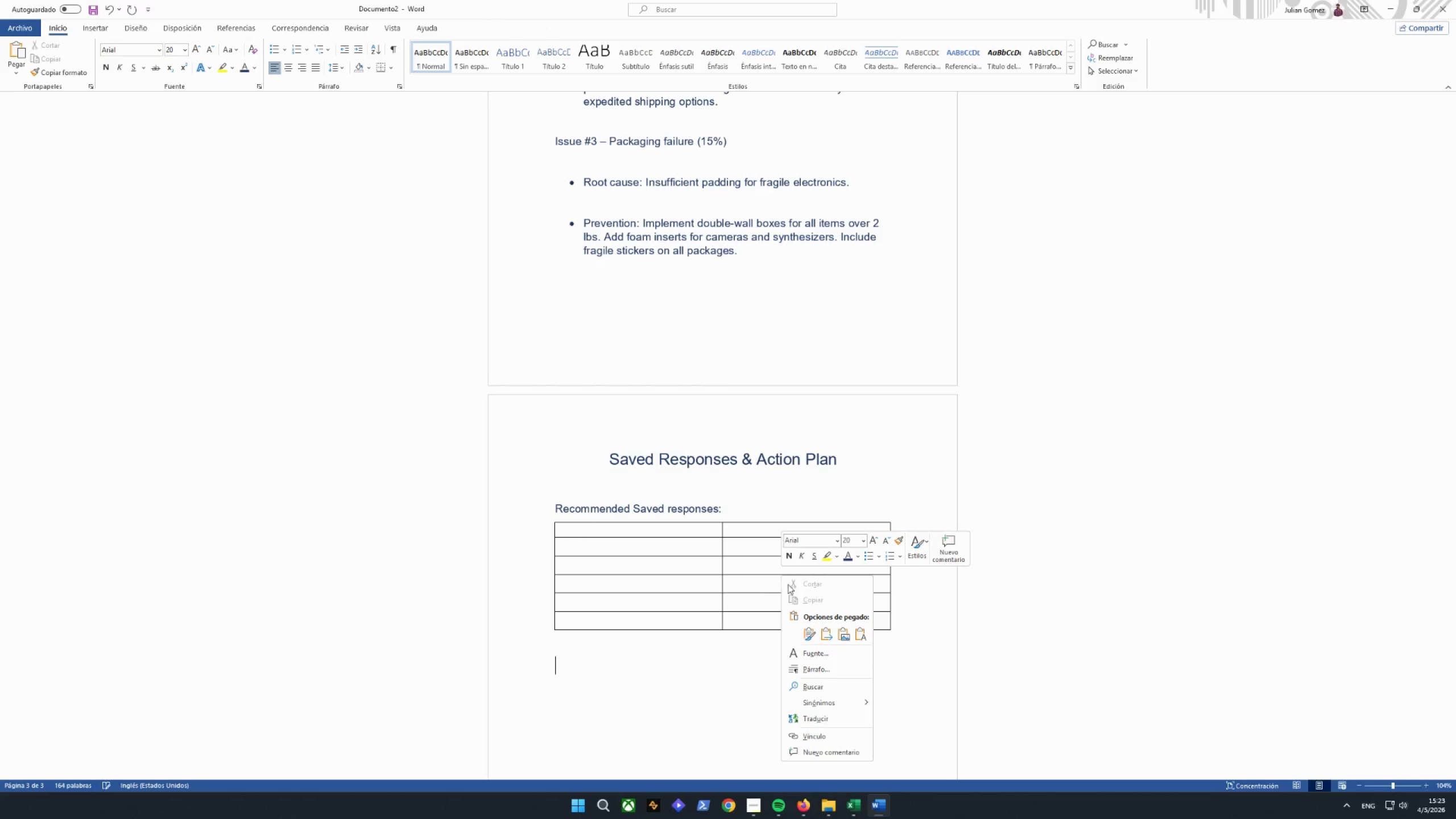 
right_click([758, 570])
 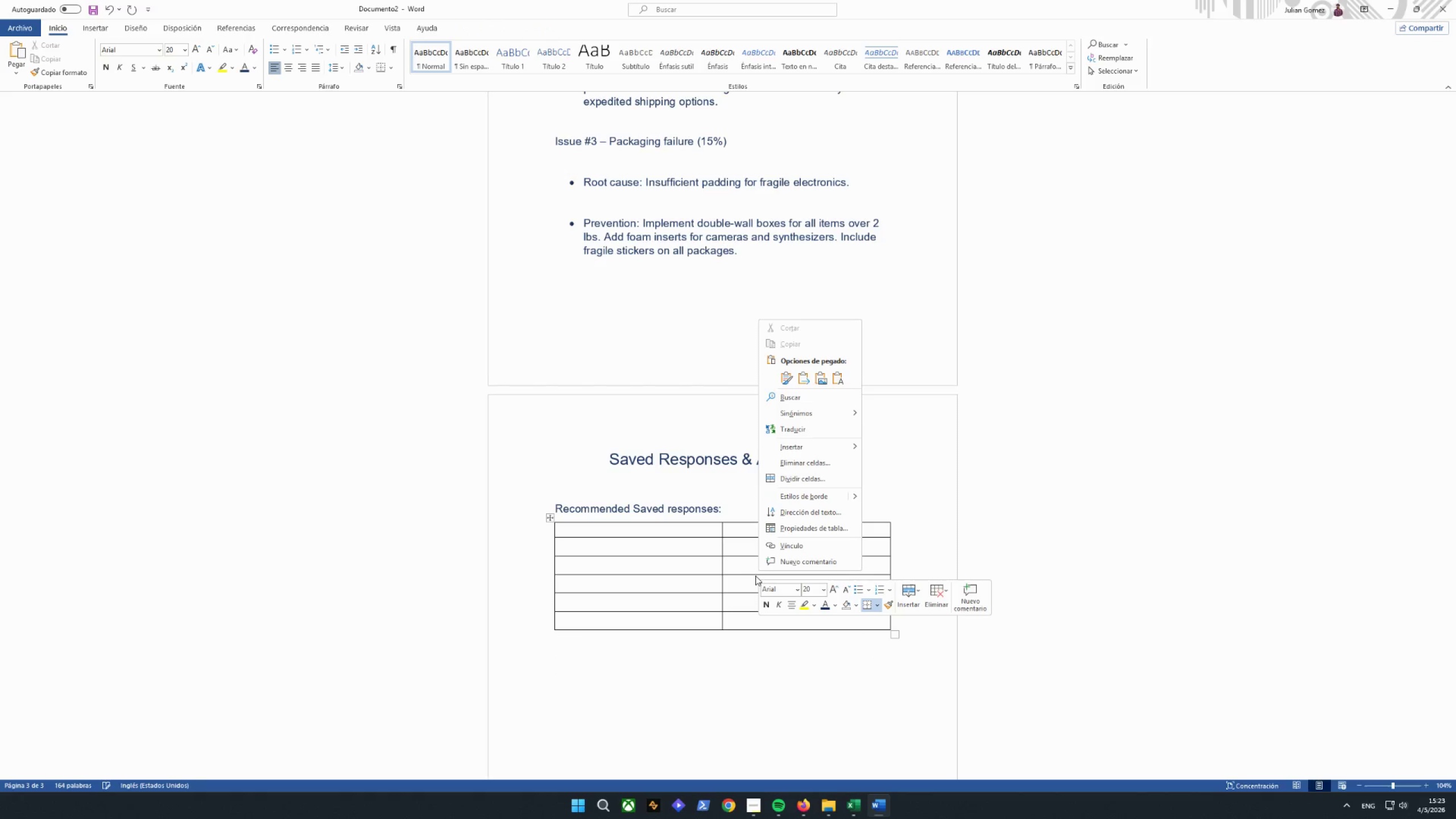 
left_click([721, 573])
 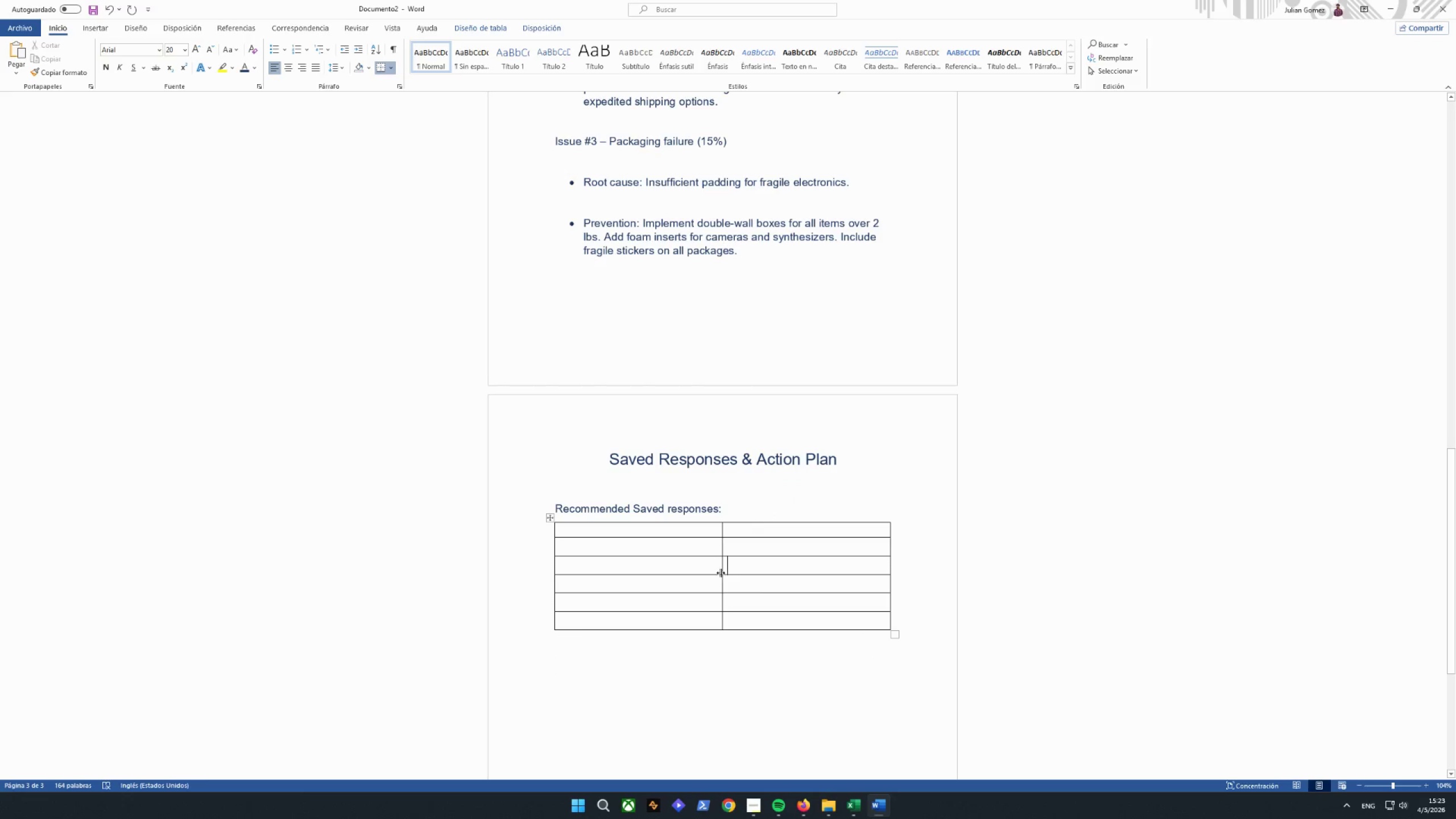 
right_click([721, 574])
 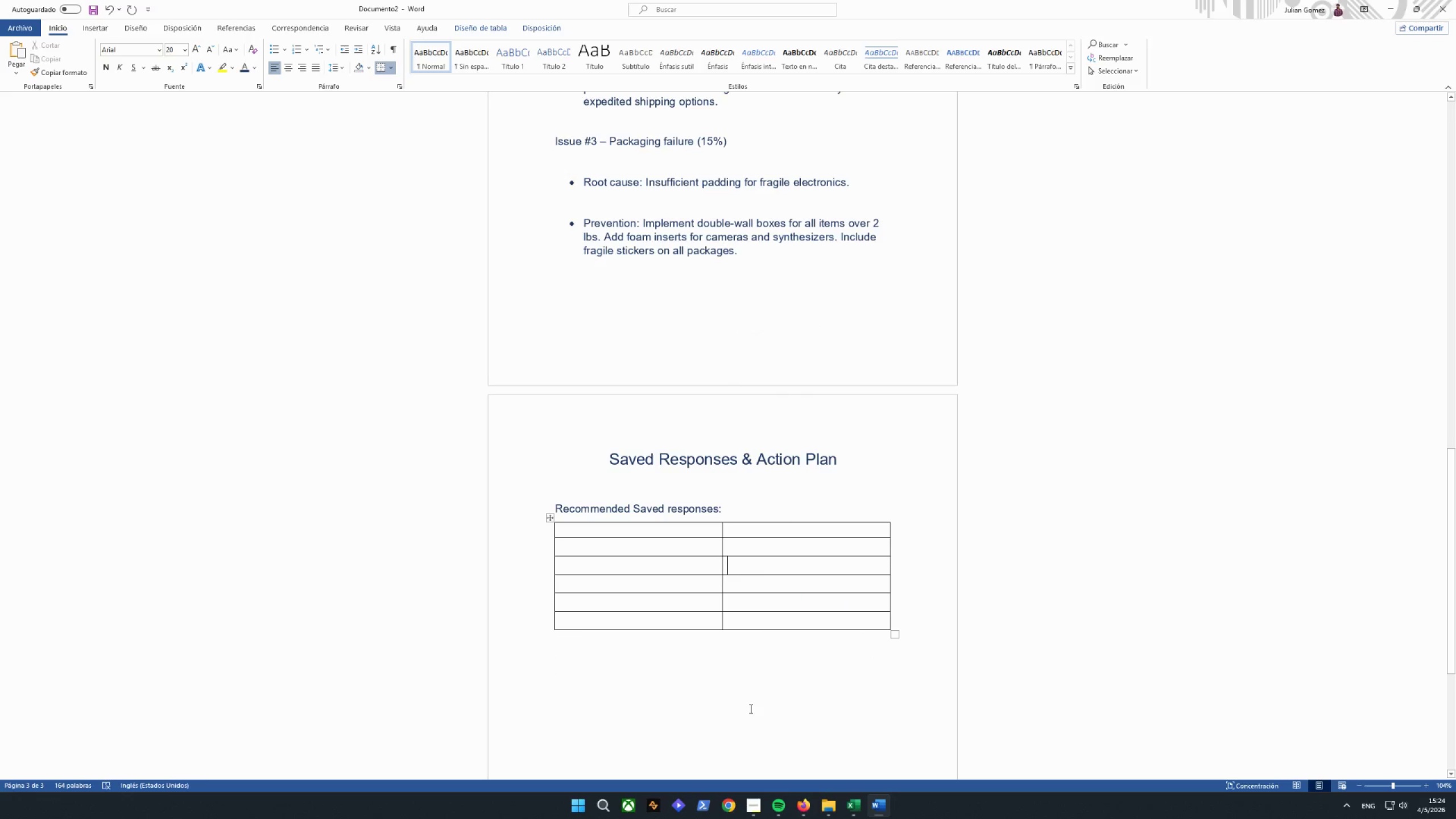 
left_click([758, 555])
 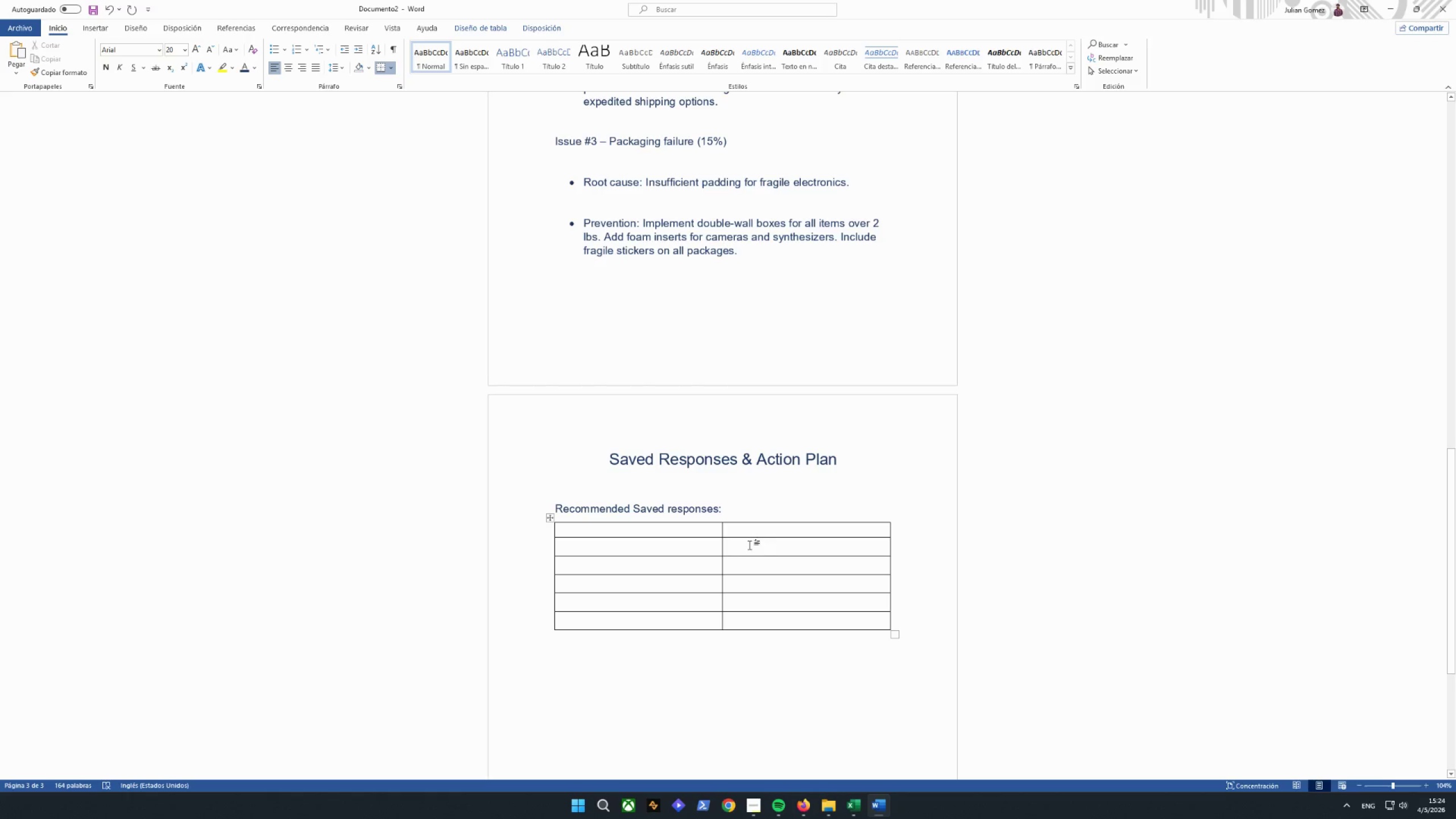 
left_click([743, 533])
 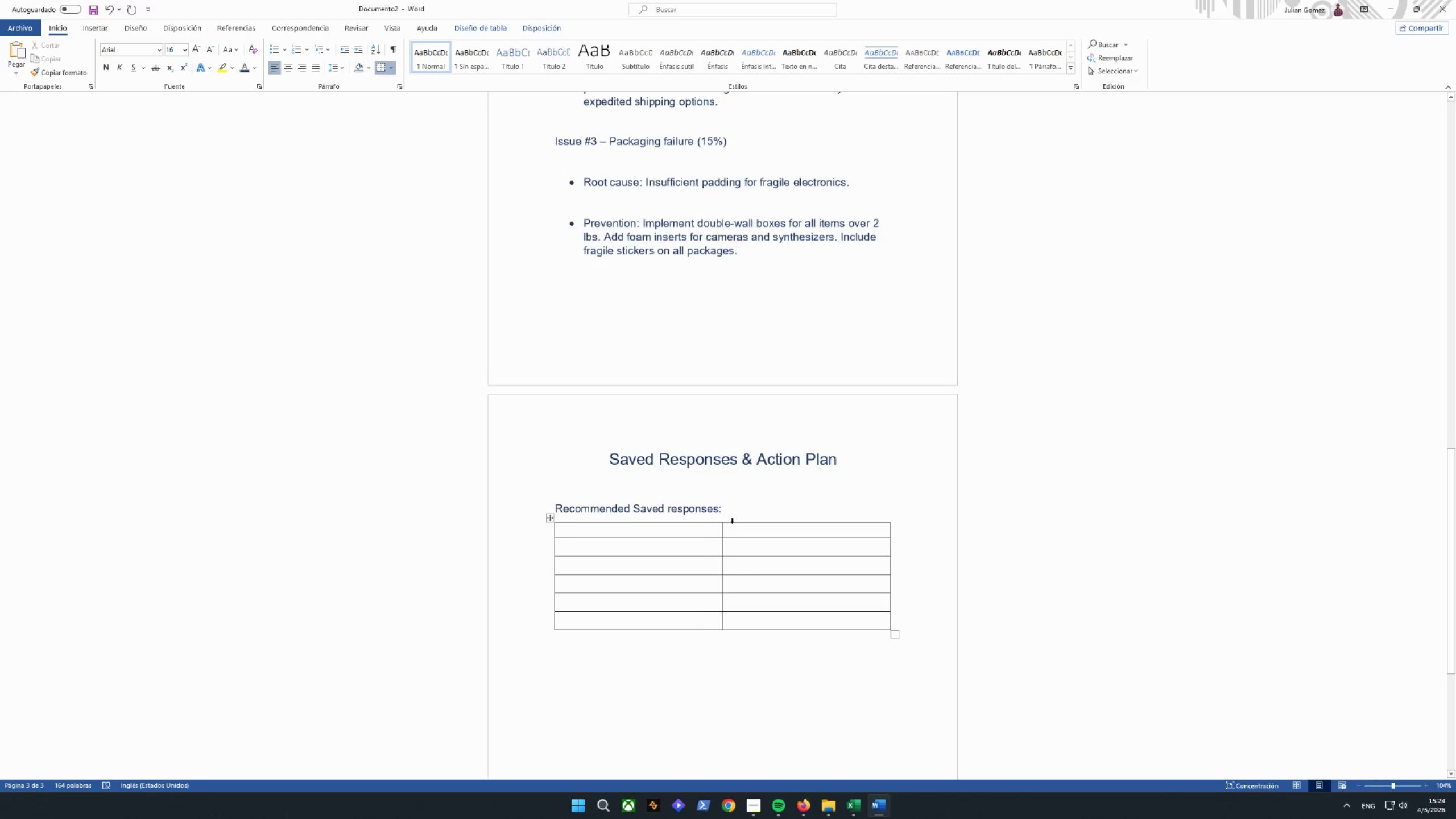 
key(Enter)
 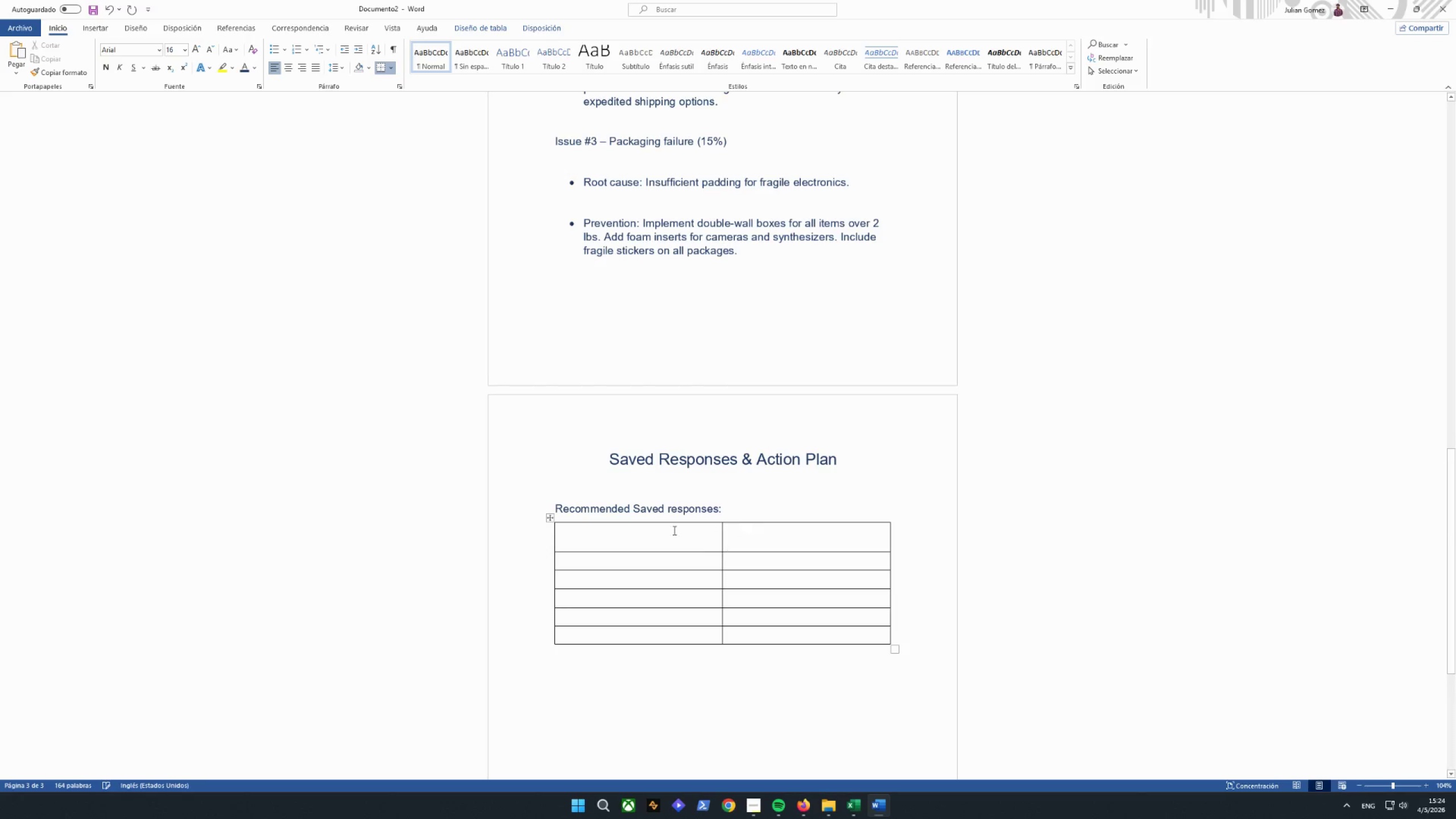 
left_click([633, 523])
 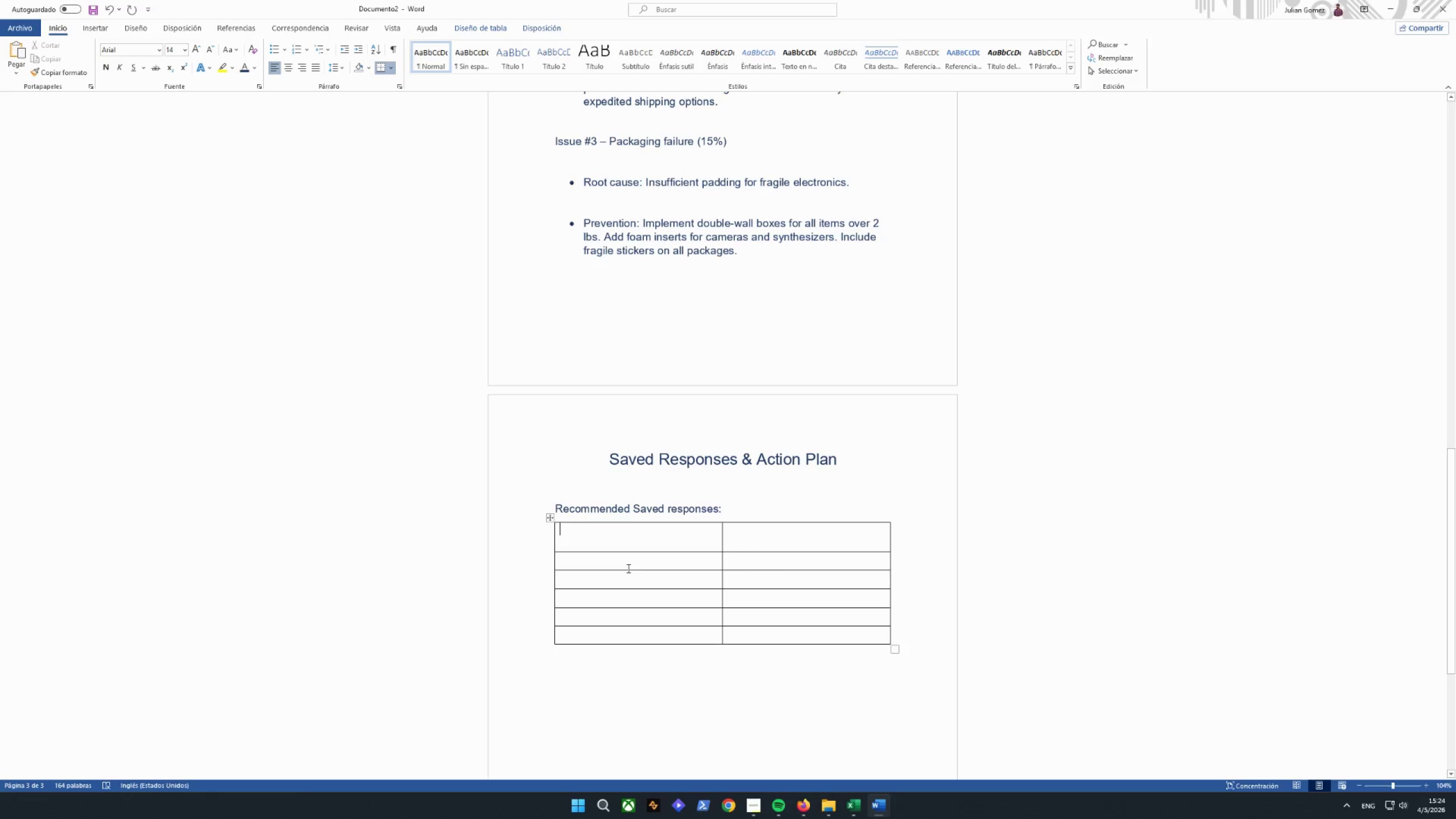 
key(Backspace)
 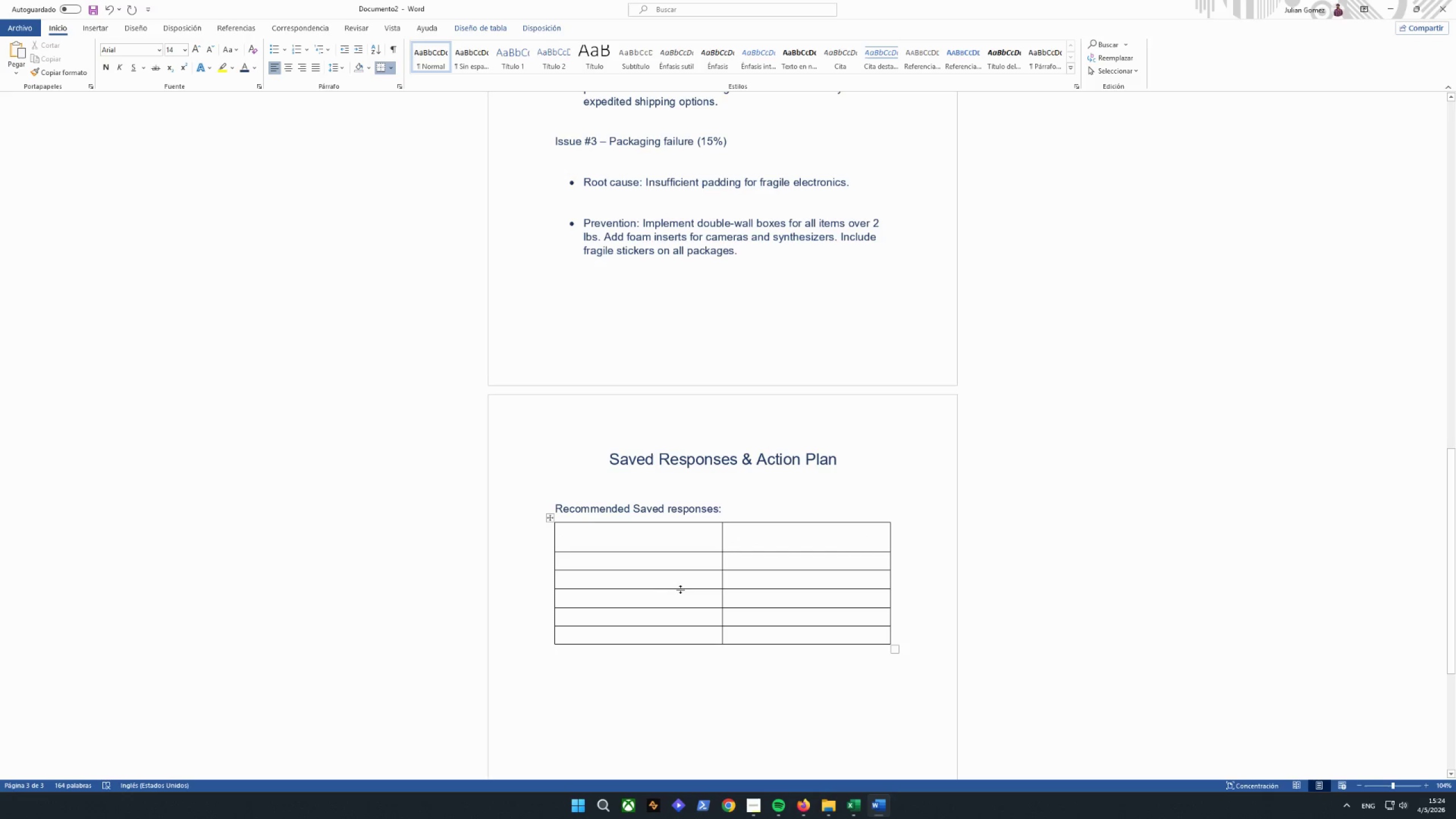 
key(Backspace)
 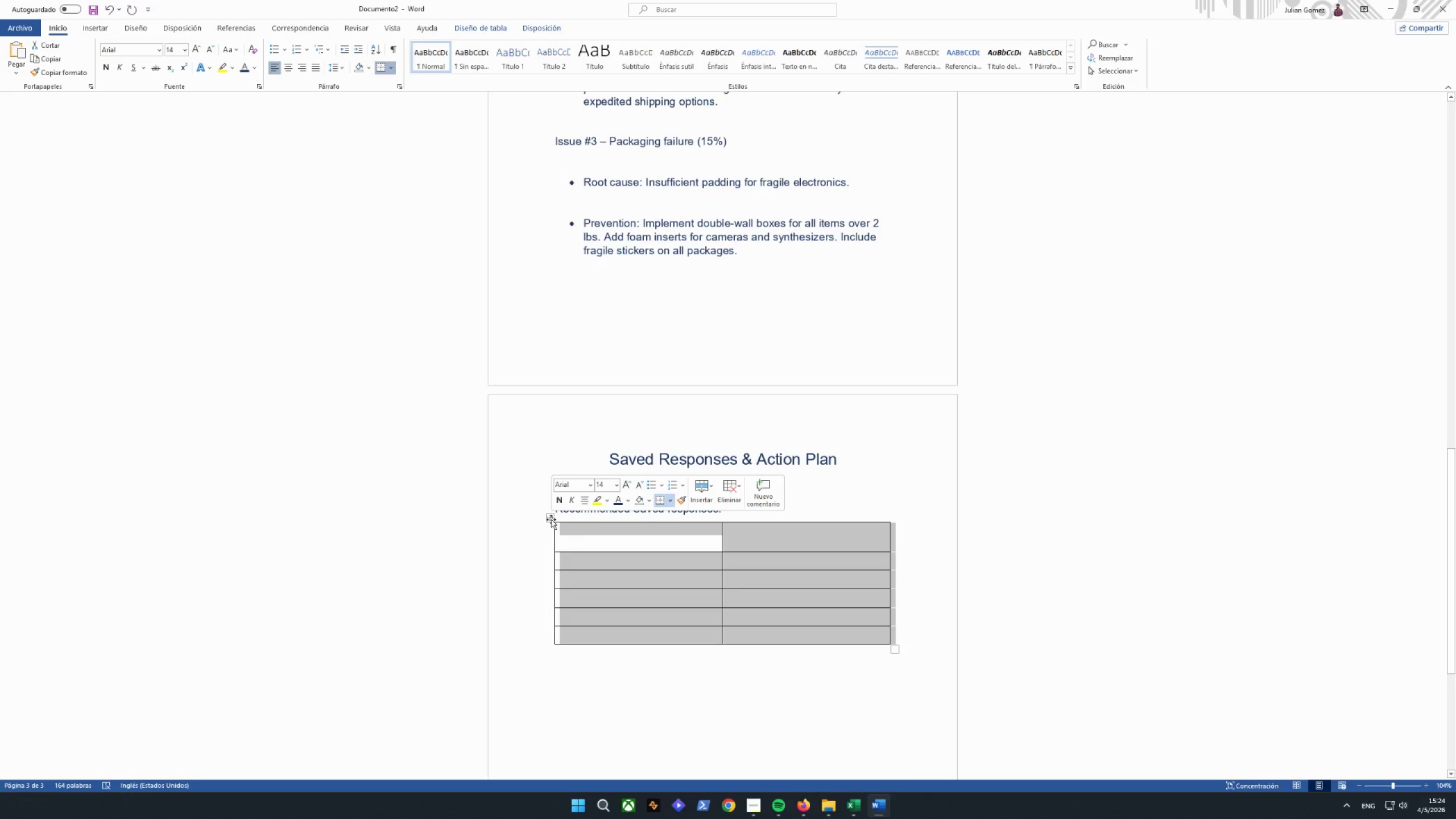 
left_click([551, 518])
 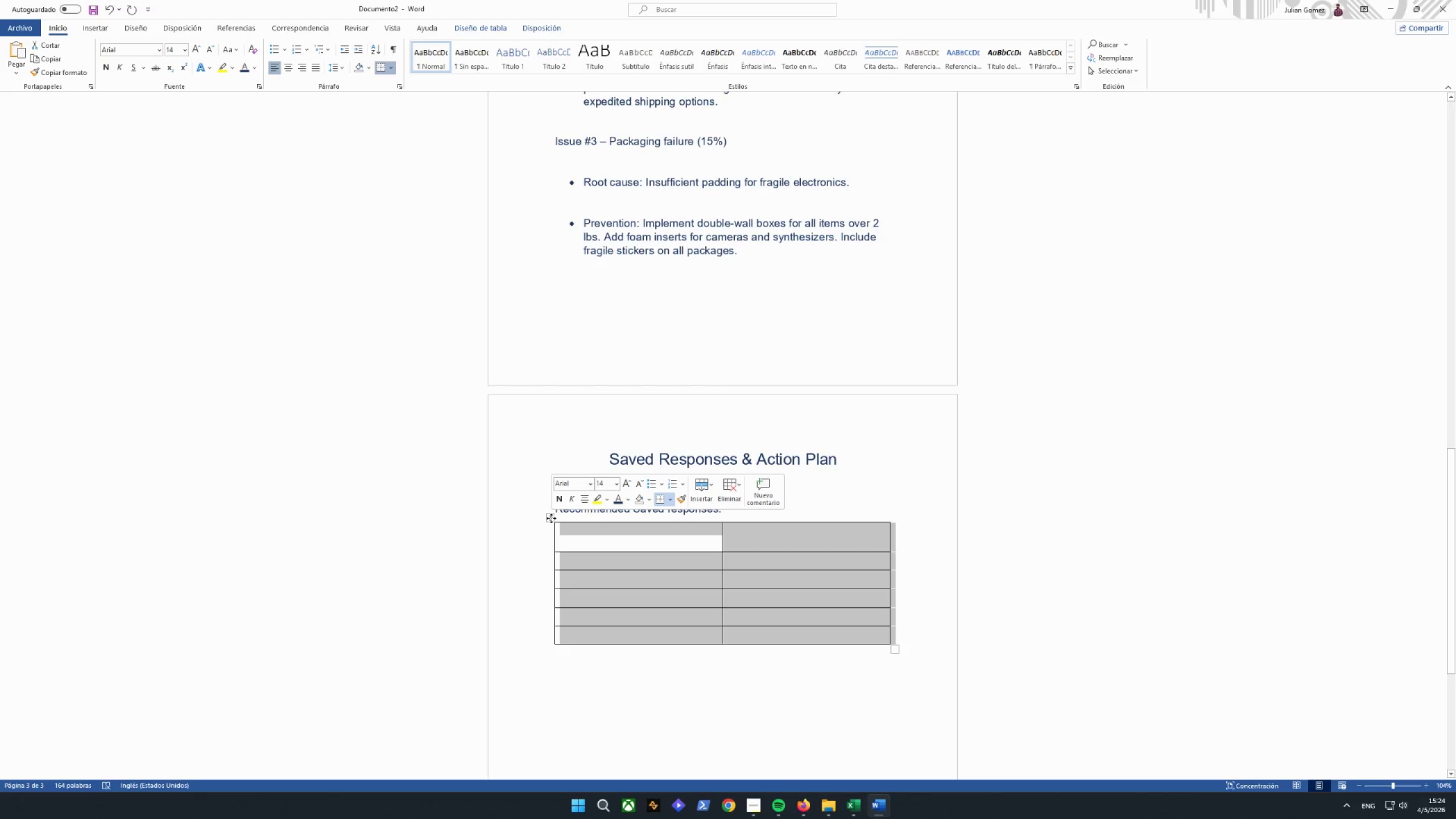 
right_click([551, 518])
 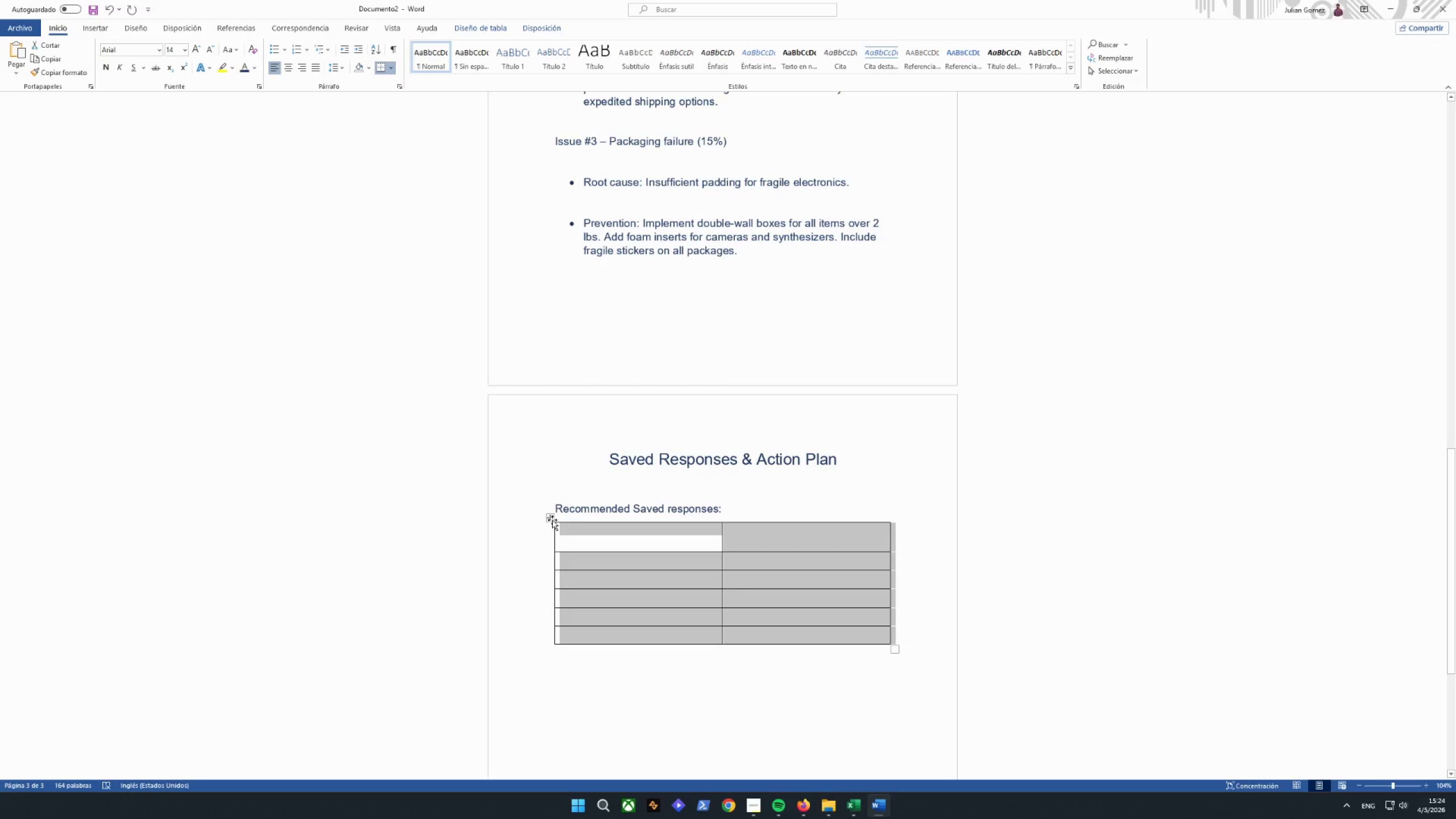 
right_click([552, 520])
 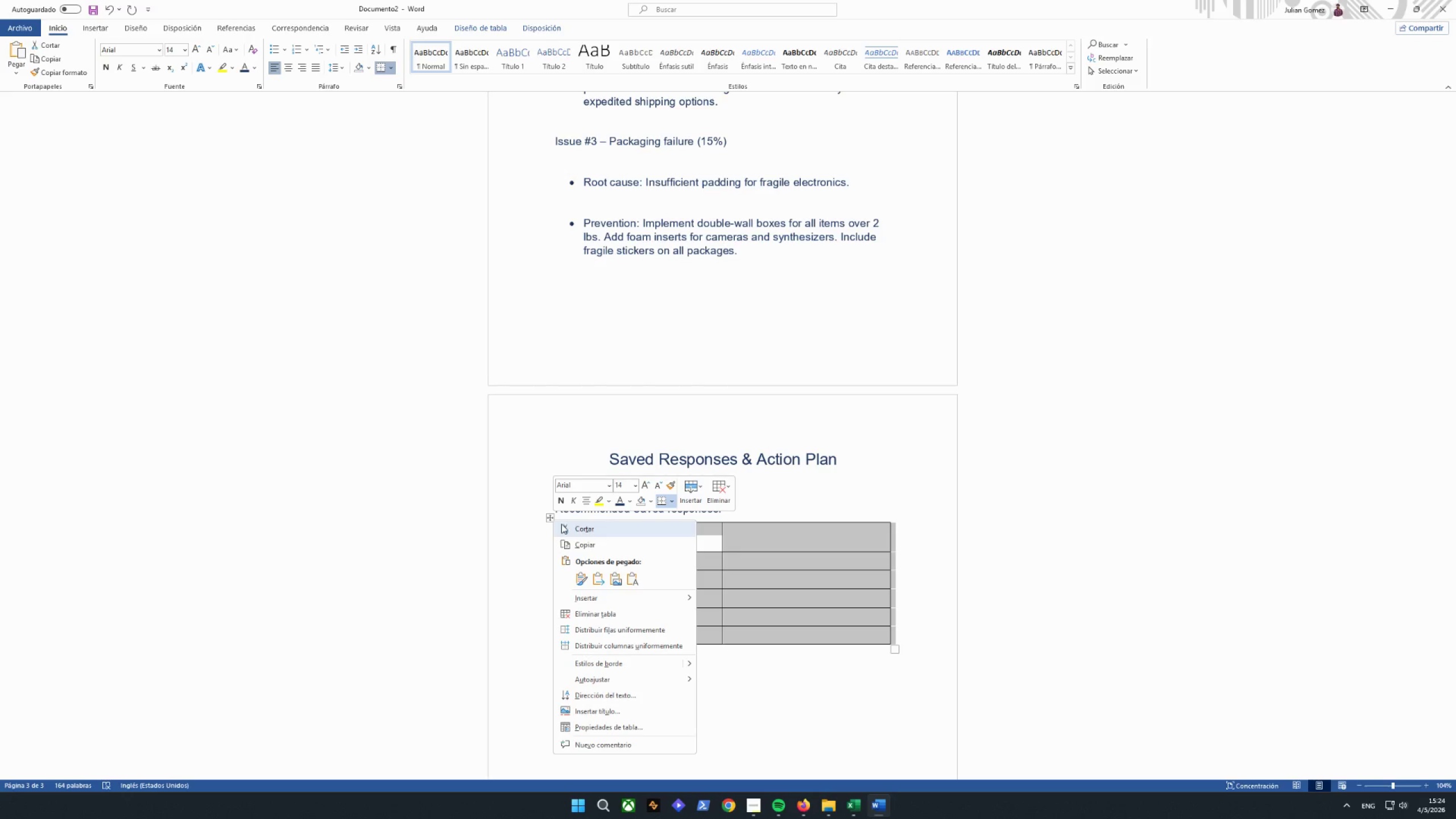 
left_click([573, 529])
 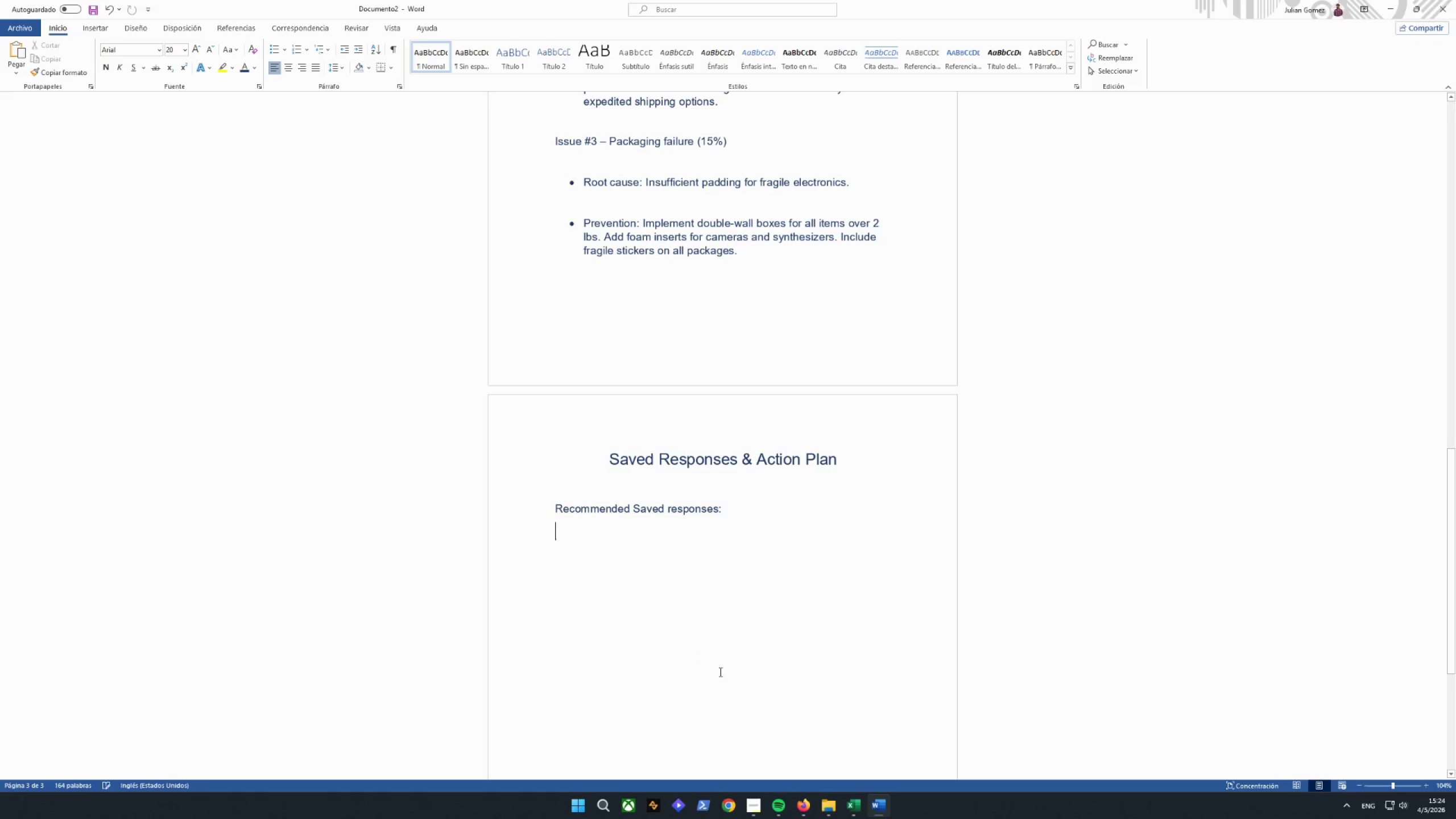 
left_click_drag(start_coordinate=[721, 672], to_coordinate=[721, 669])
 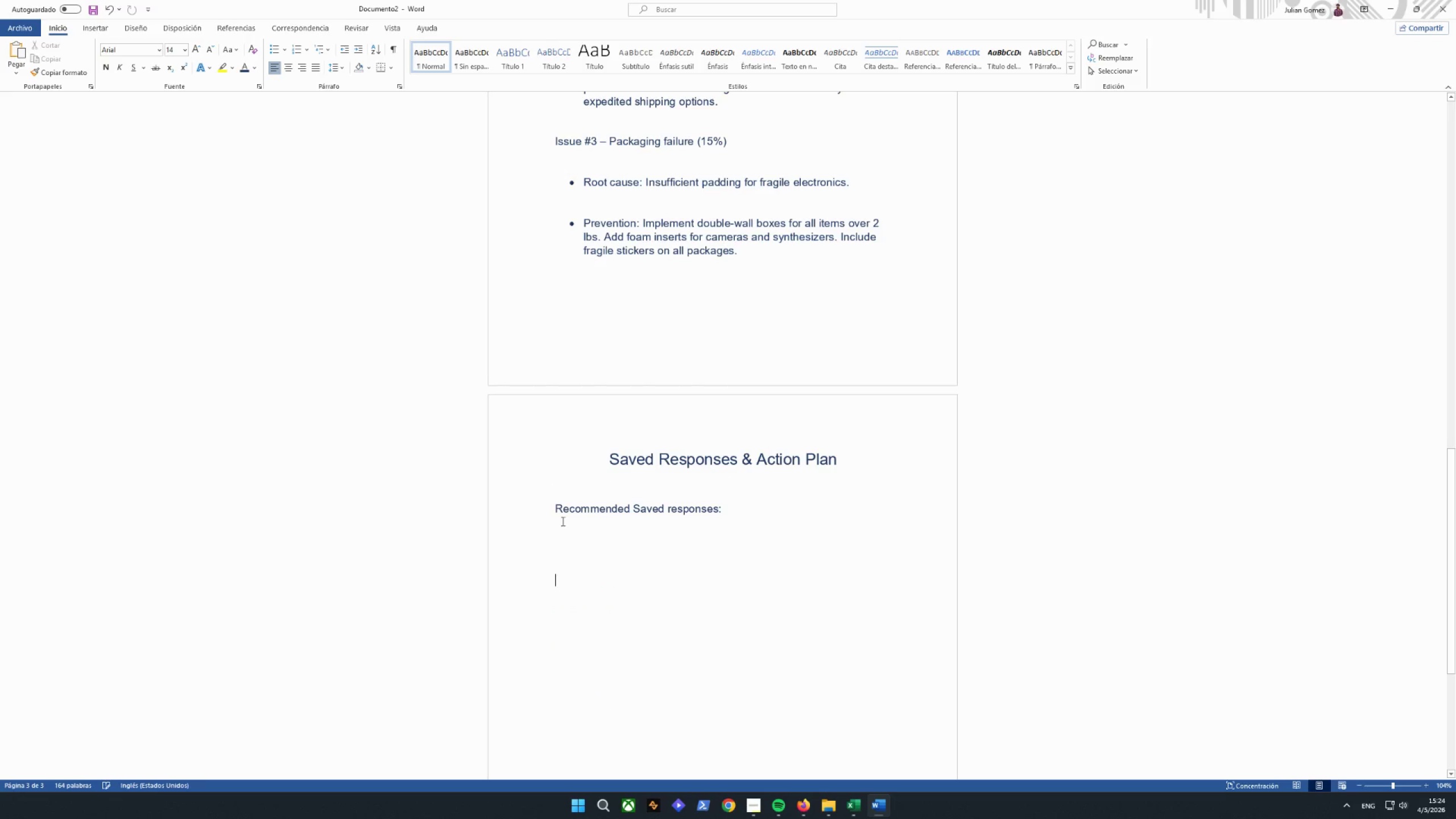 
left_click([565, 531])
 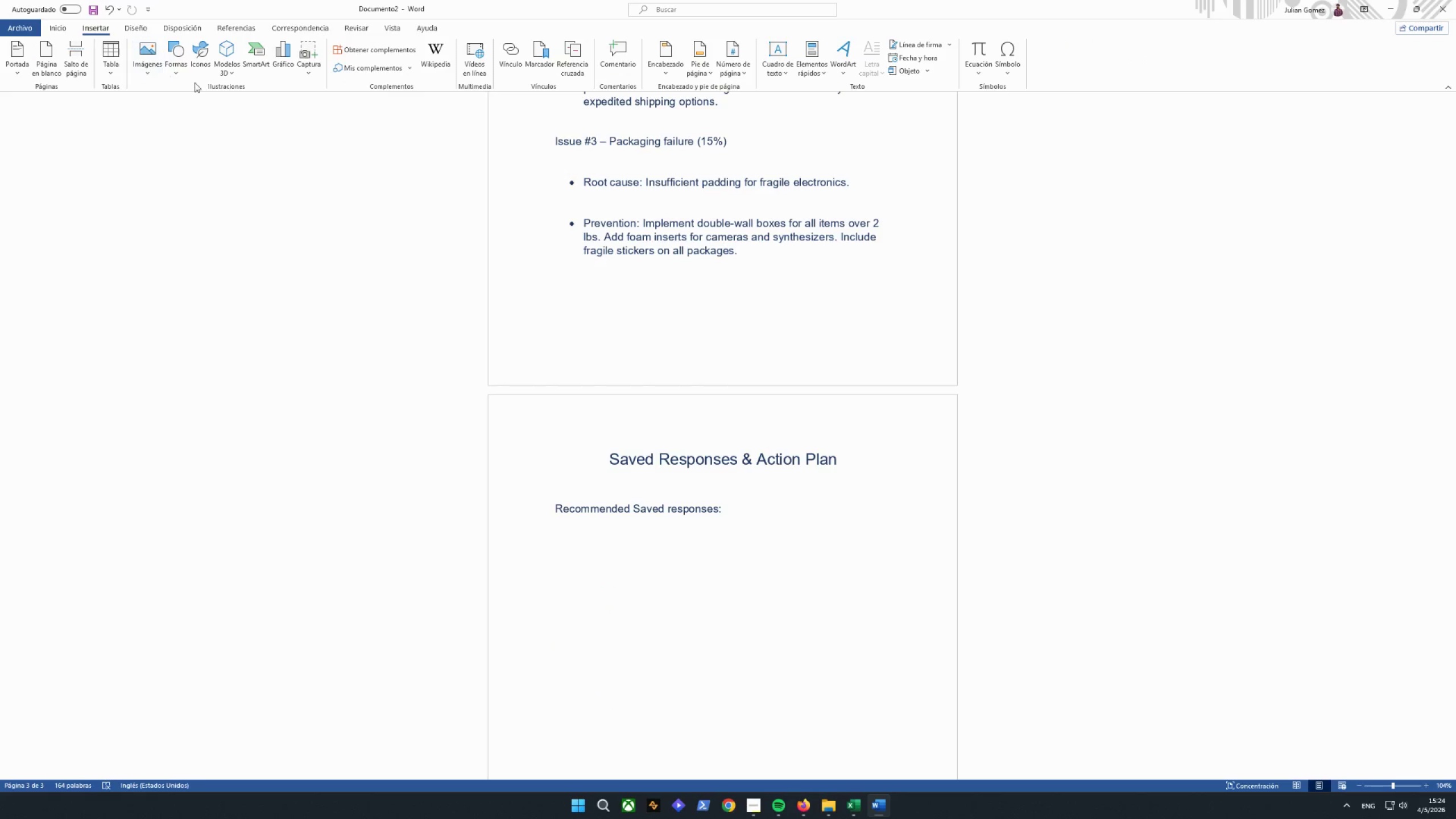 
left_click([118, 69])
 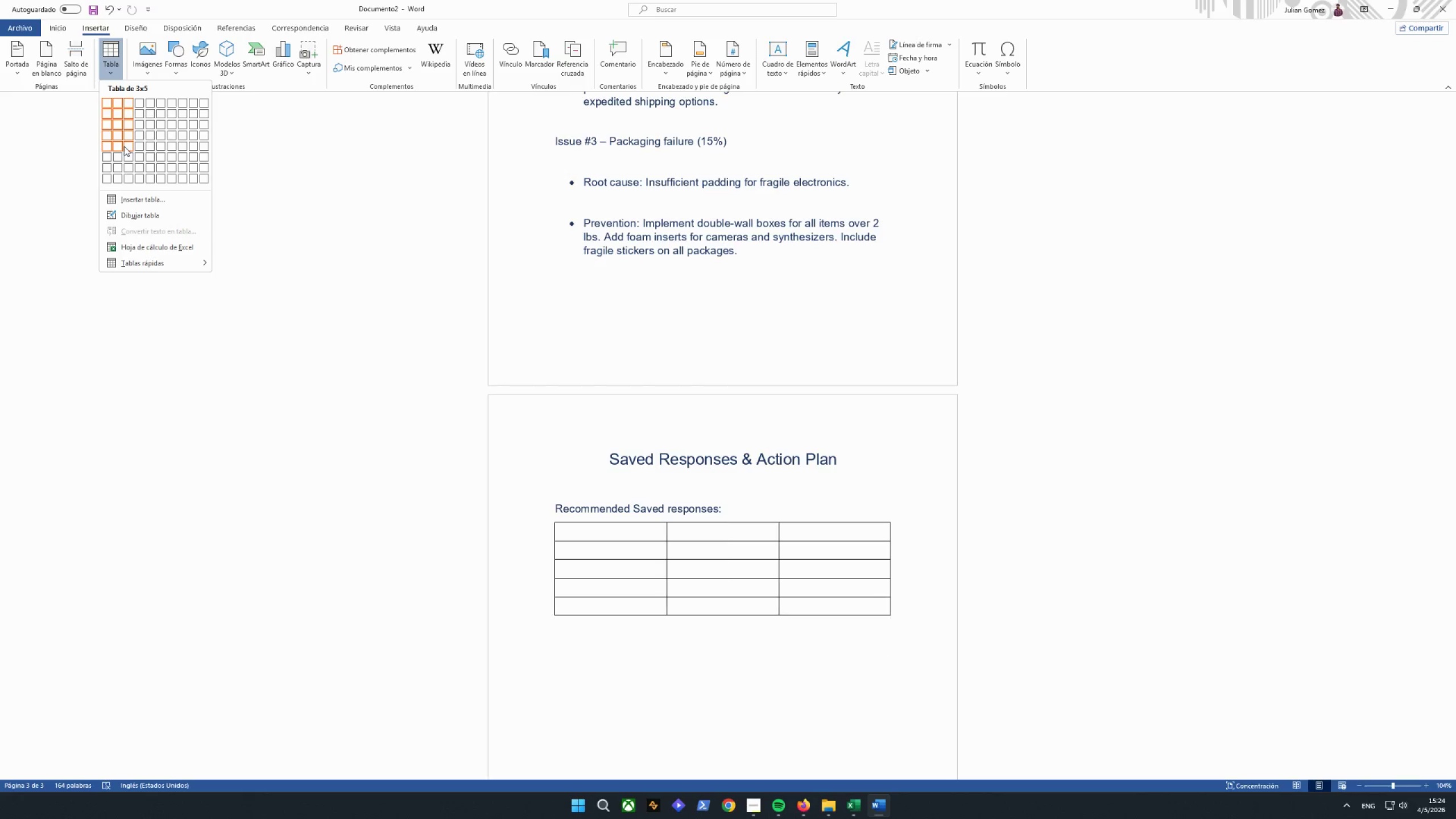 
left_click([118, 158])
 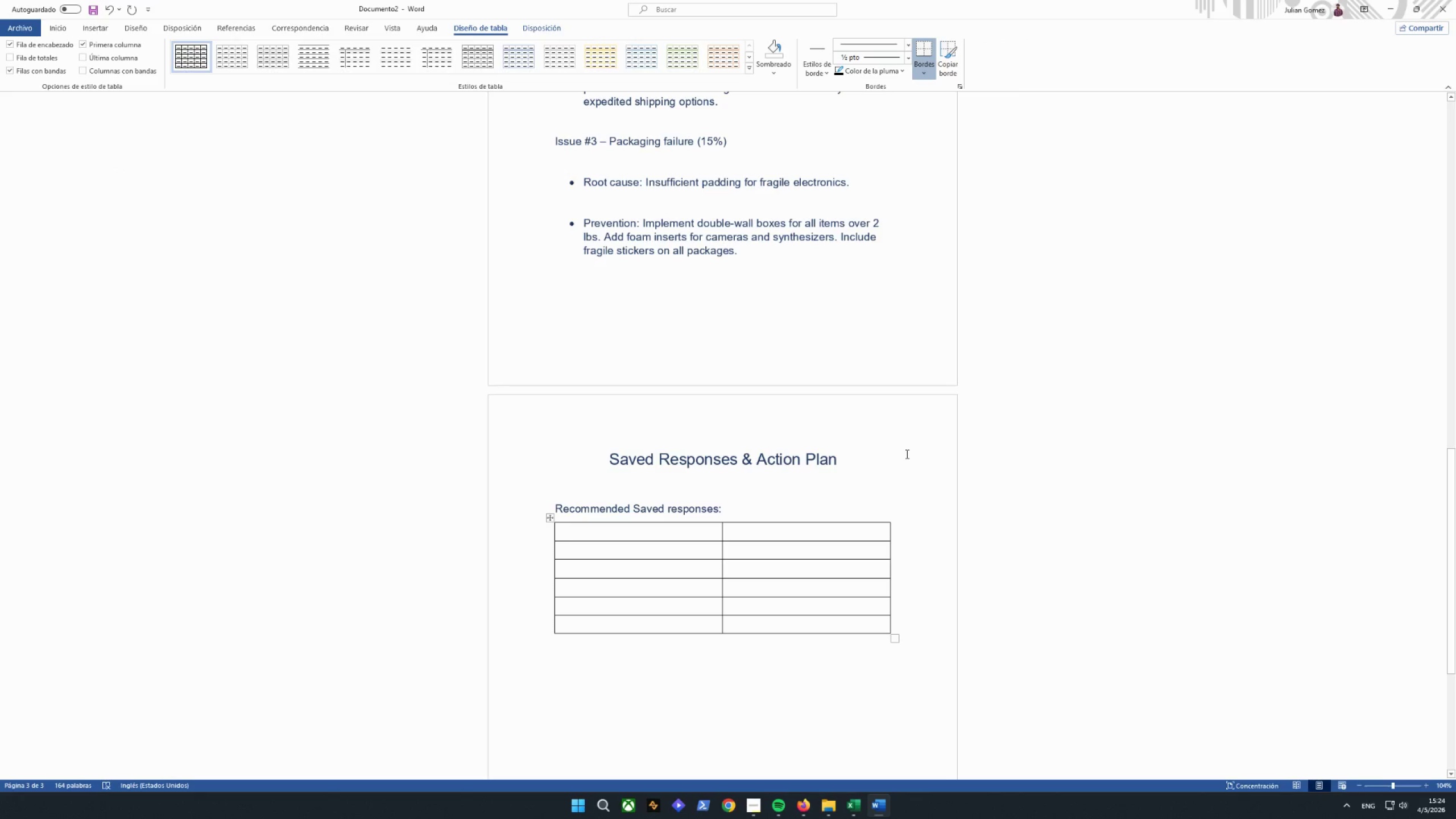 
key(CapsLock)
 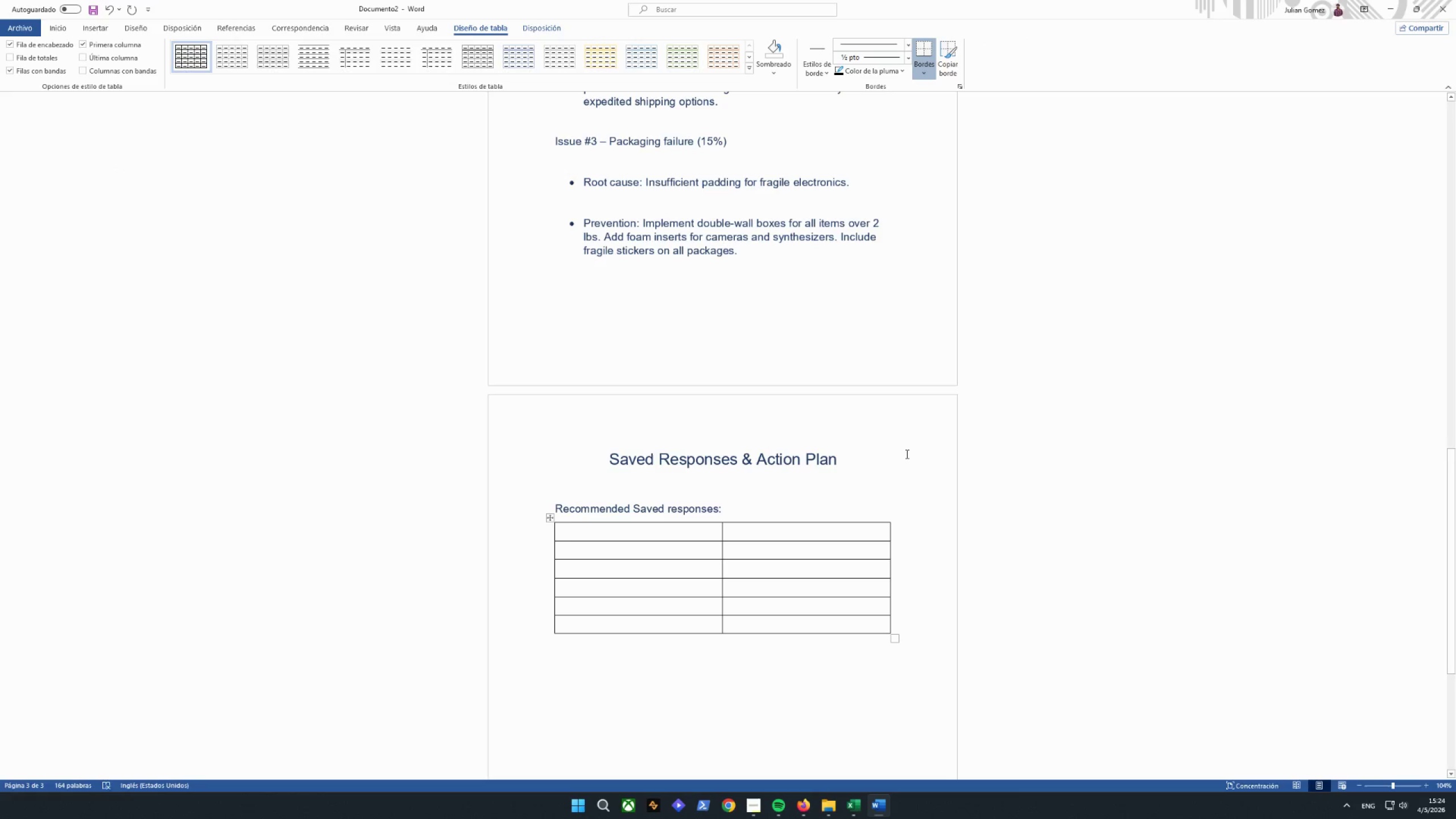 
key(S)
 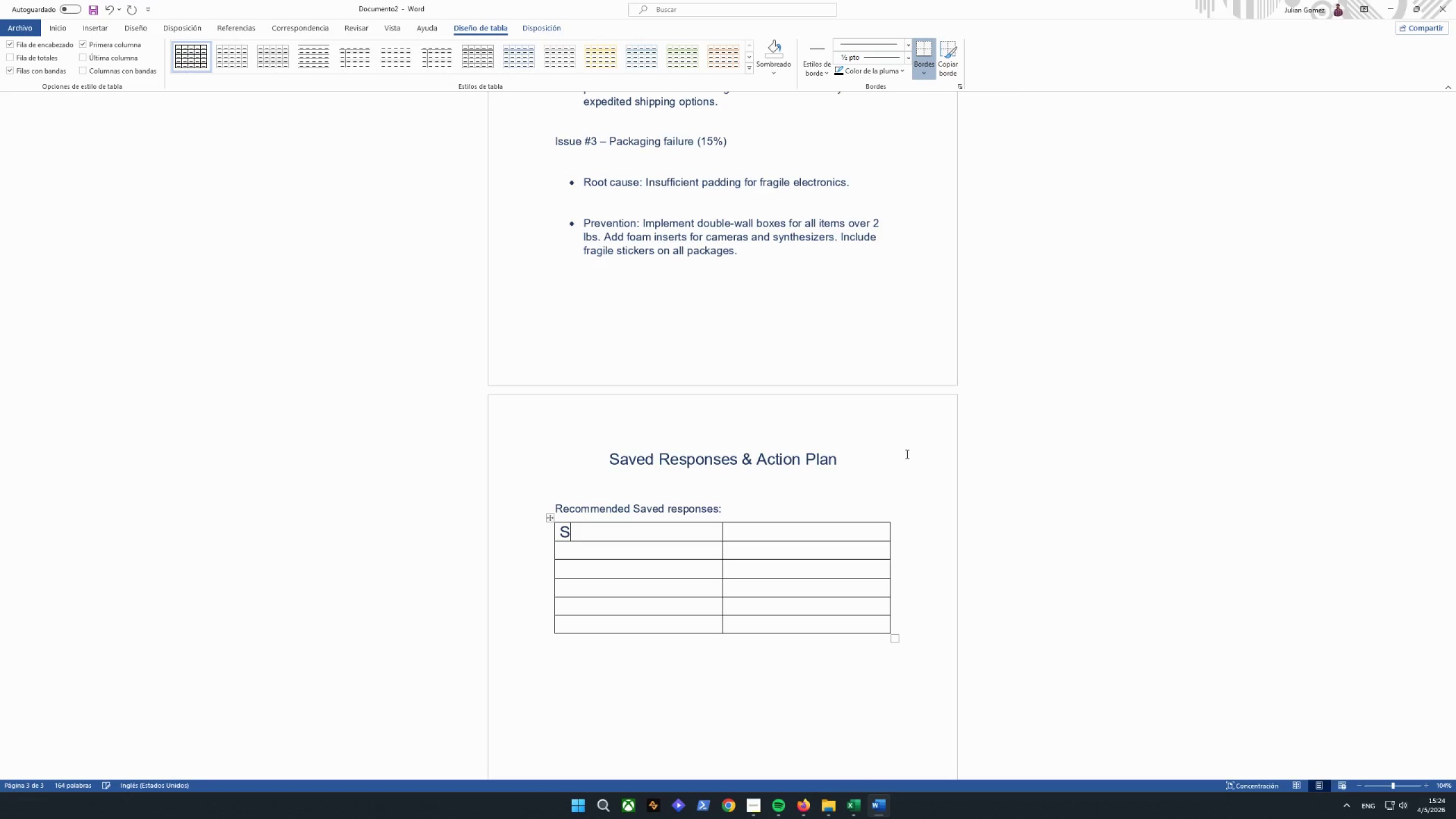 
key(CapsLock)
 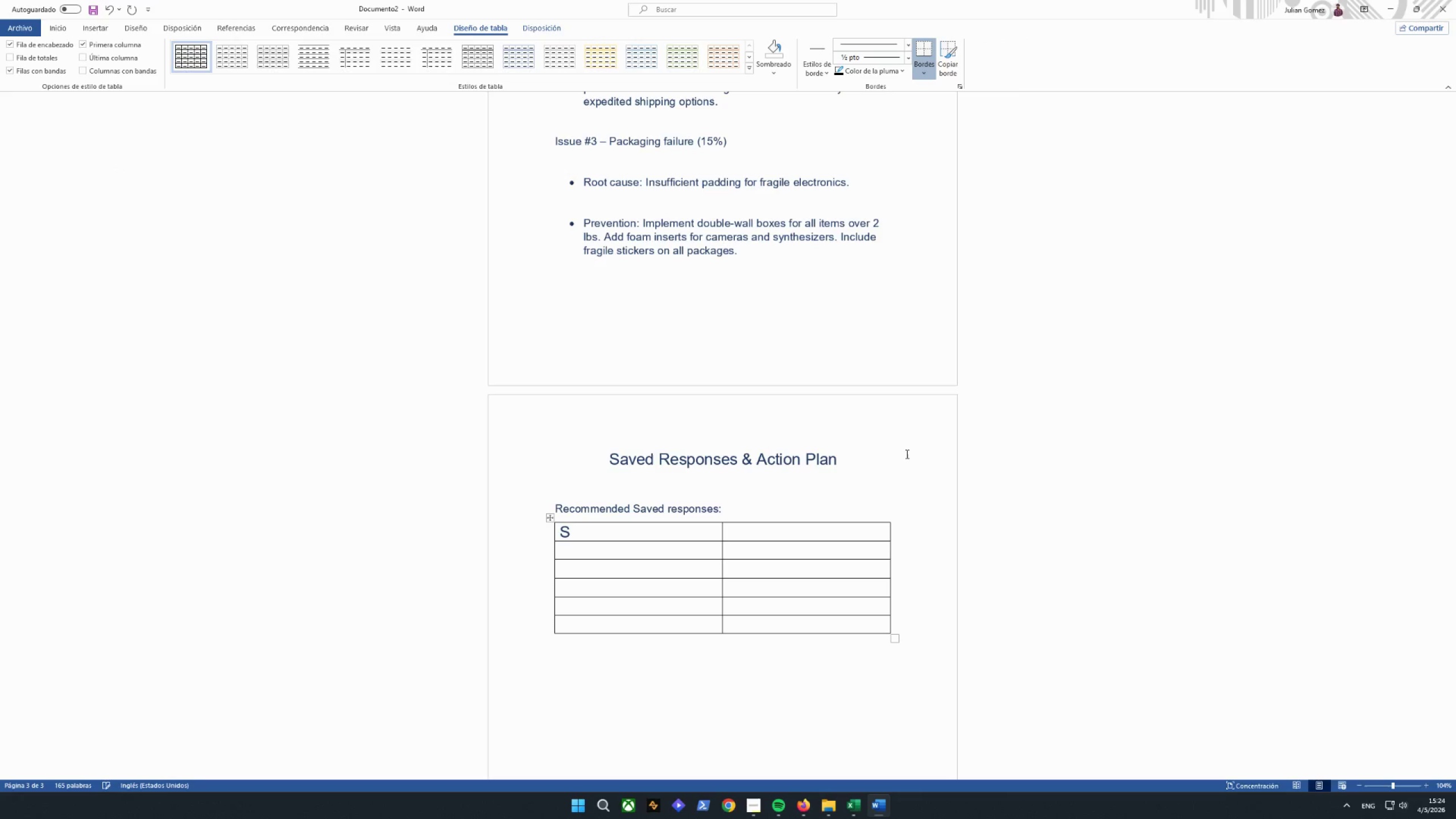 
key(Backspace)
 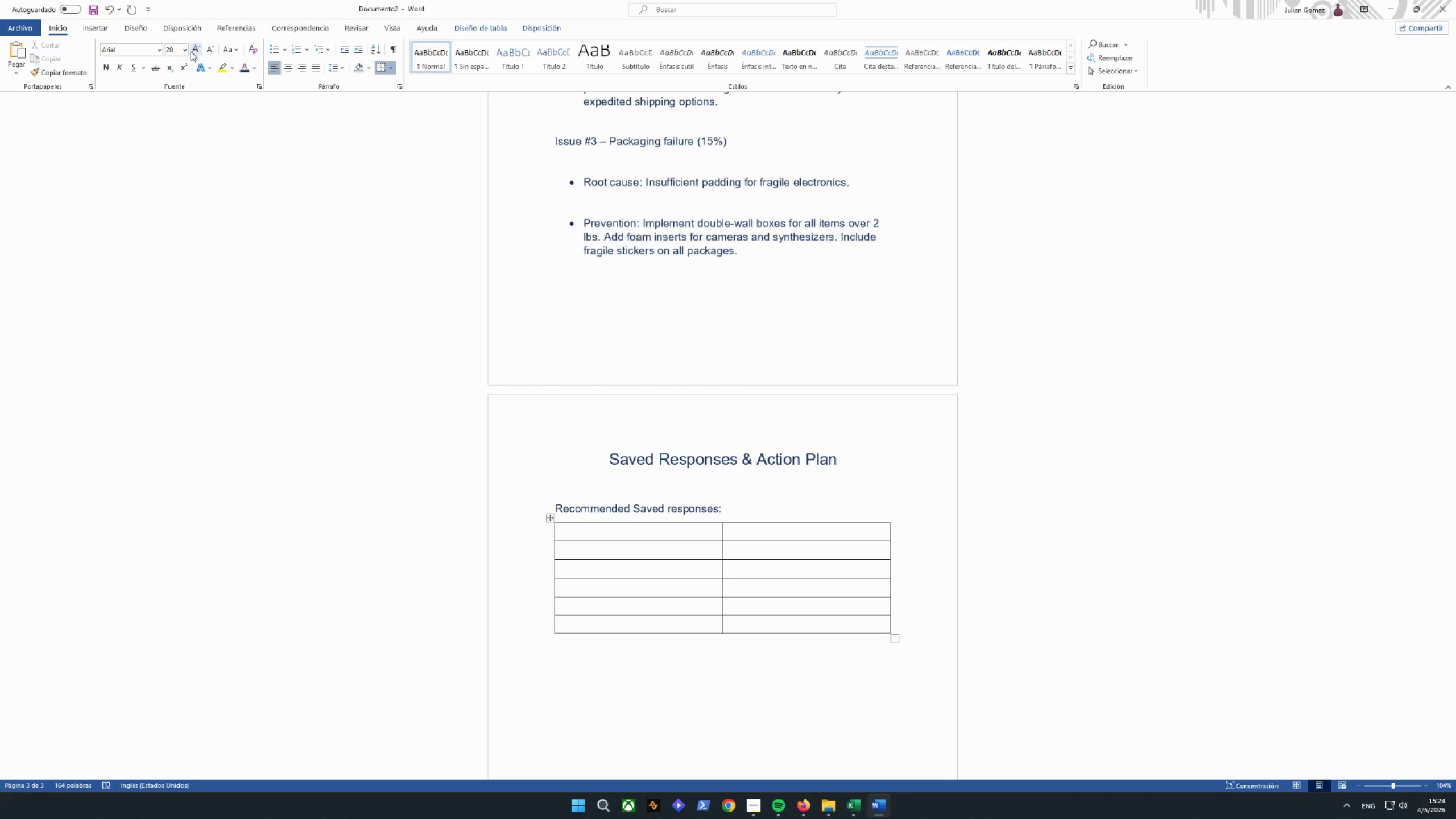 
double_click([176, 50])
 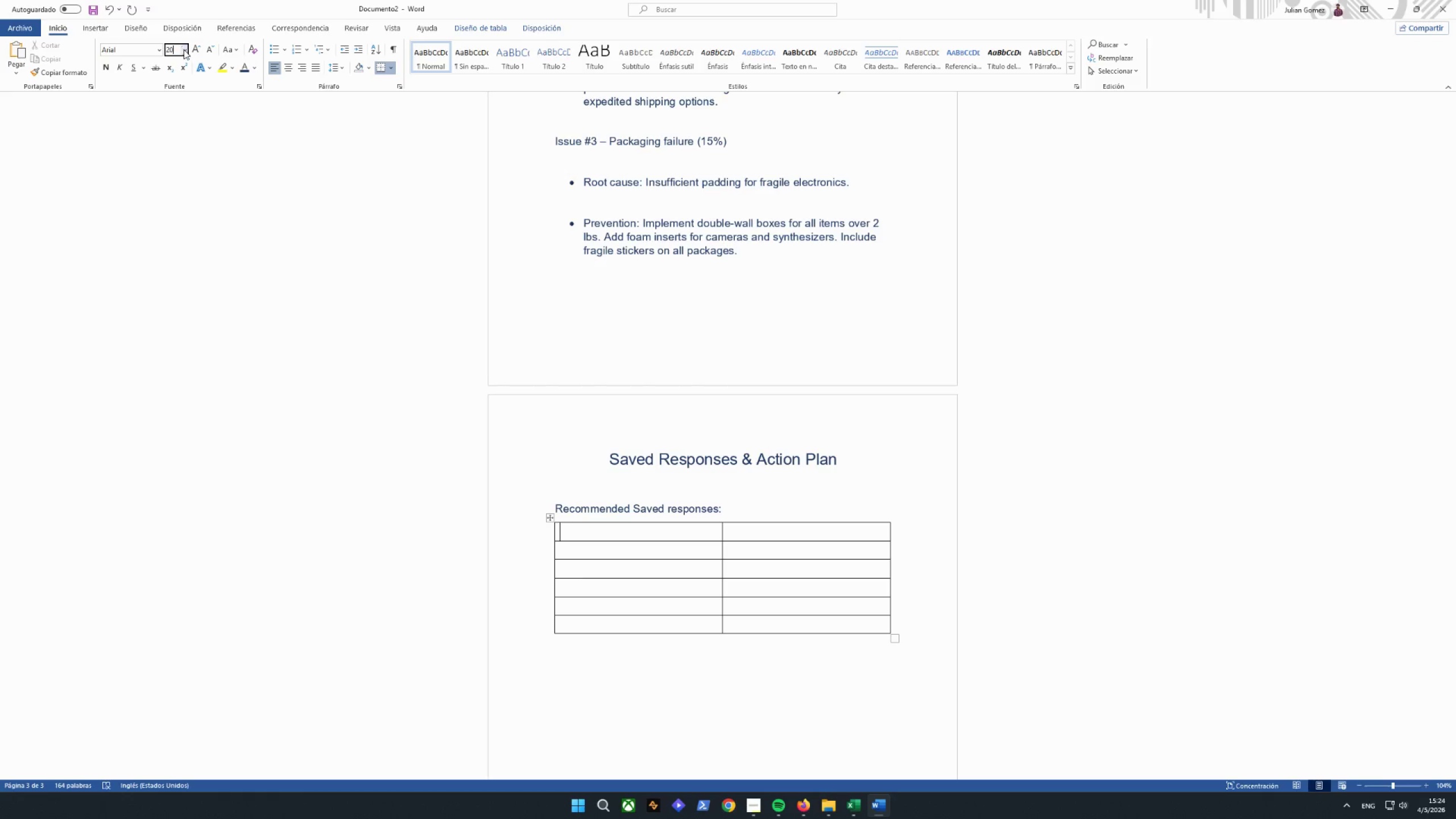 
left_click([185, 49])
 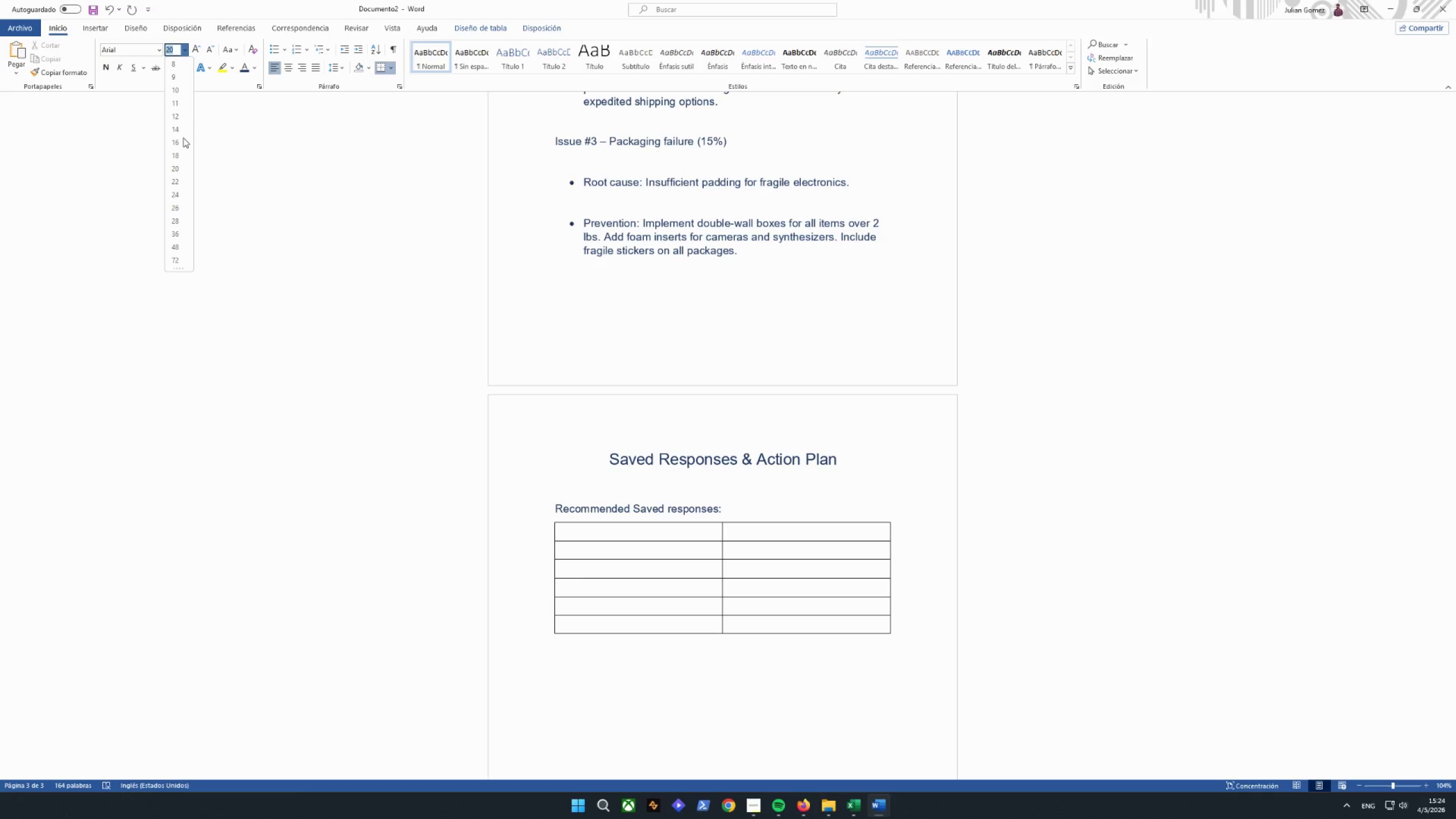 
left_click([176, 124])
 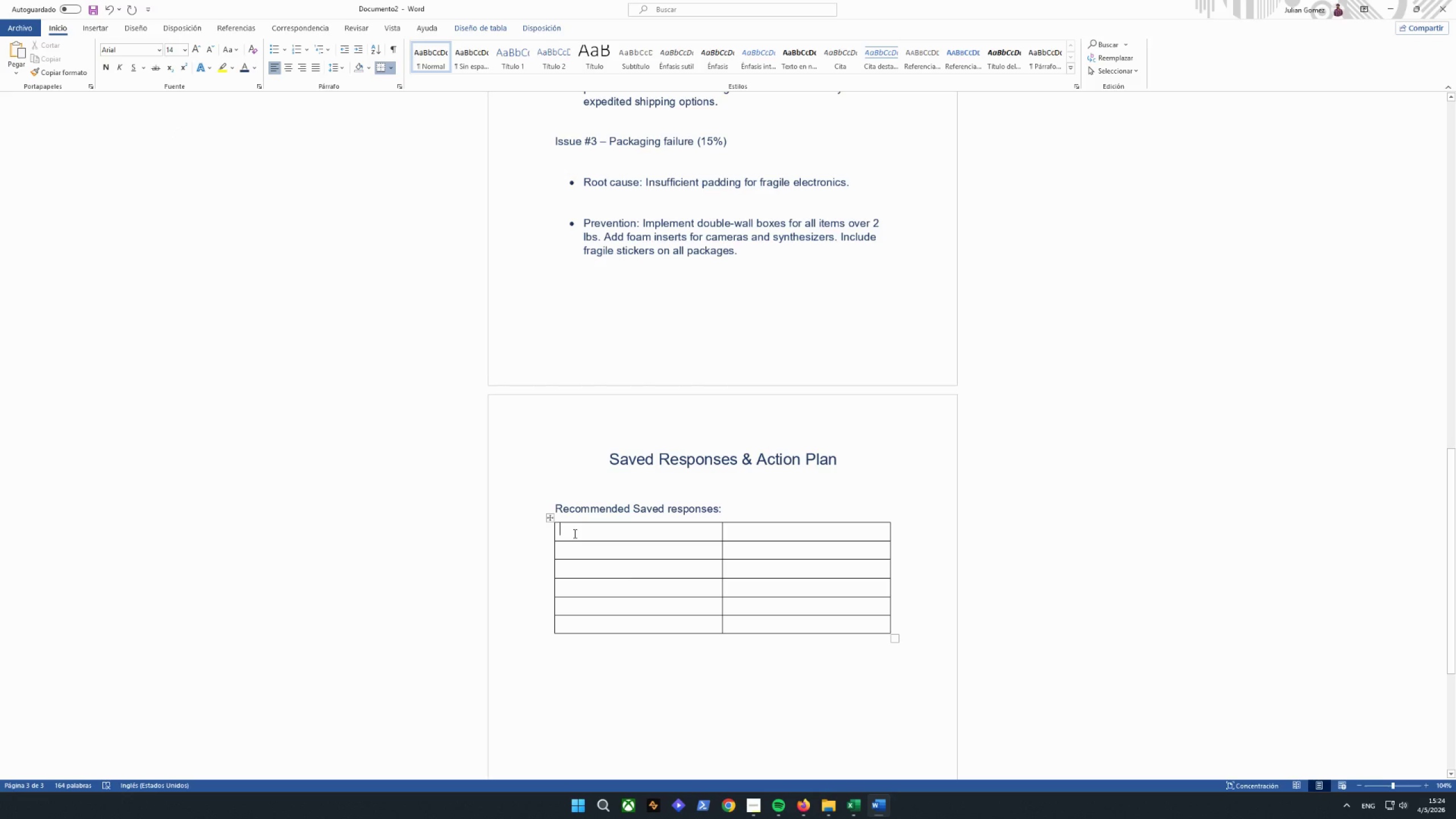 
type(Scenario)
key(Tab)
type(Saved R)
key(Backspace)
key(Backspace)
type( )
 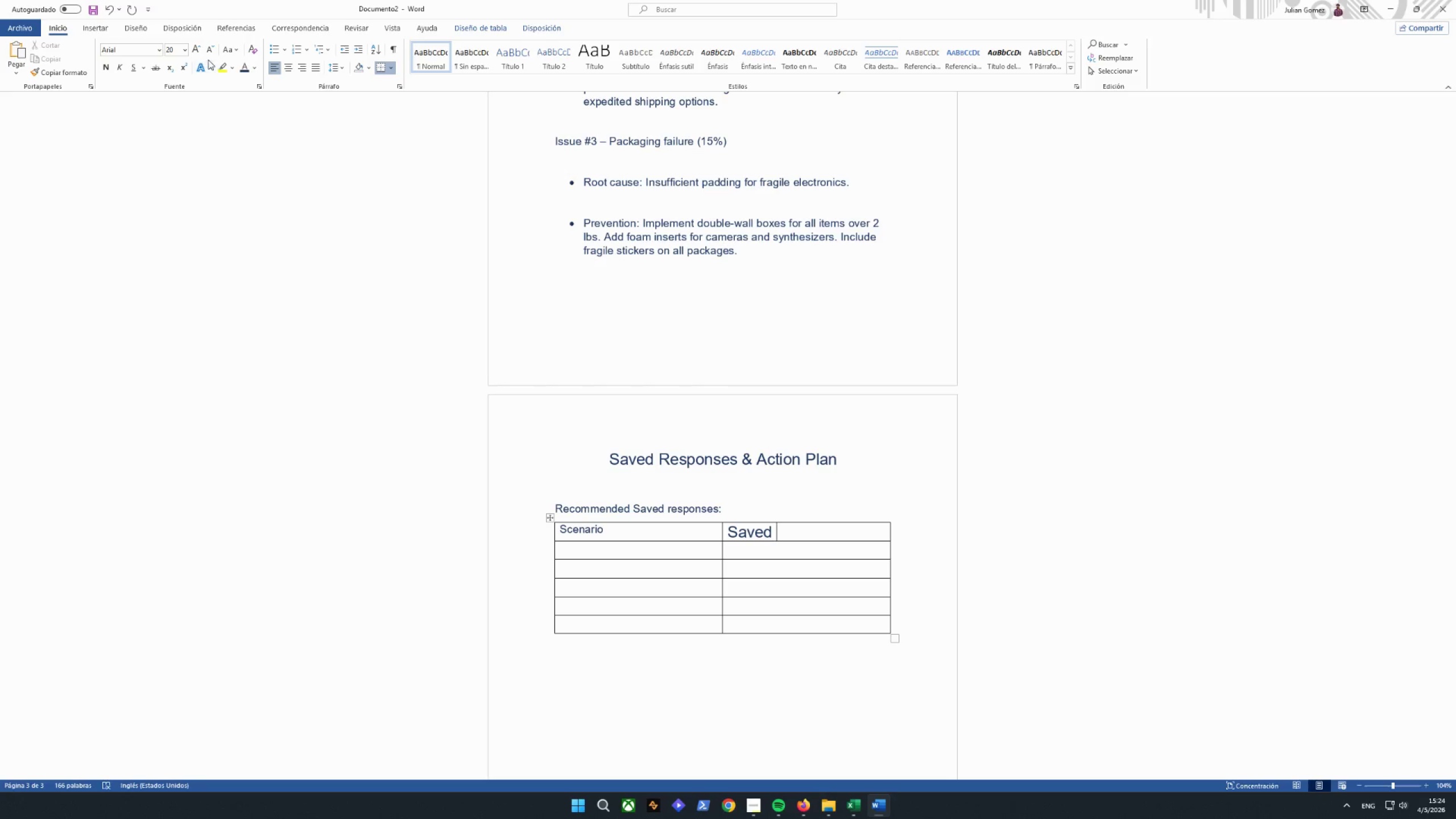 
left_click([185, 49])
 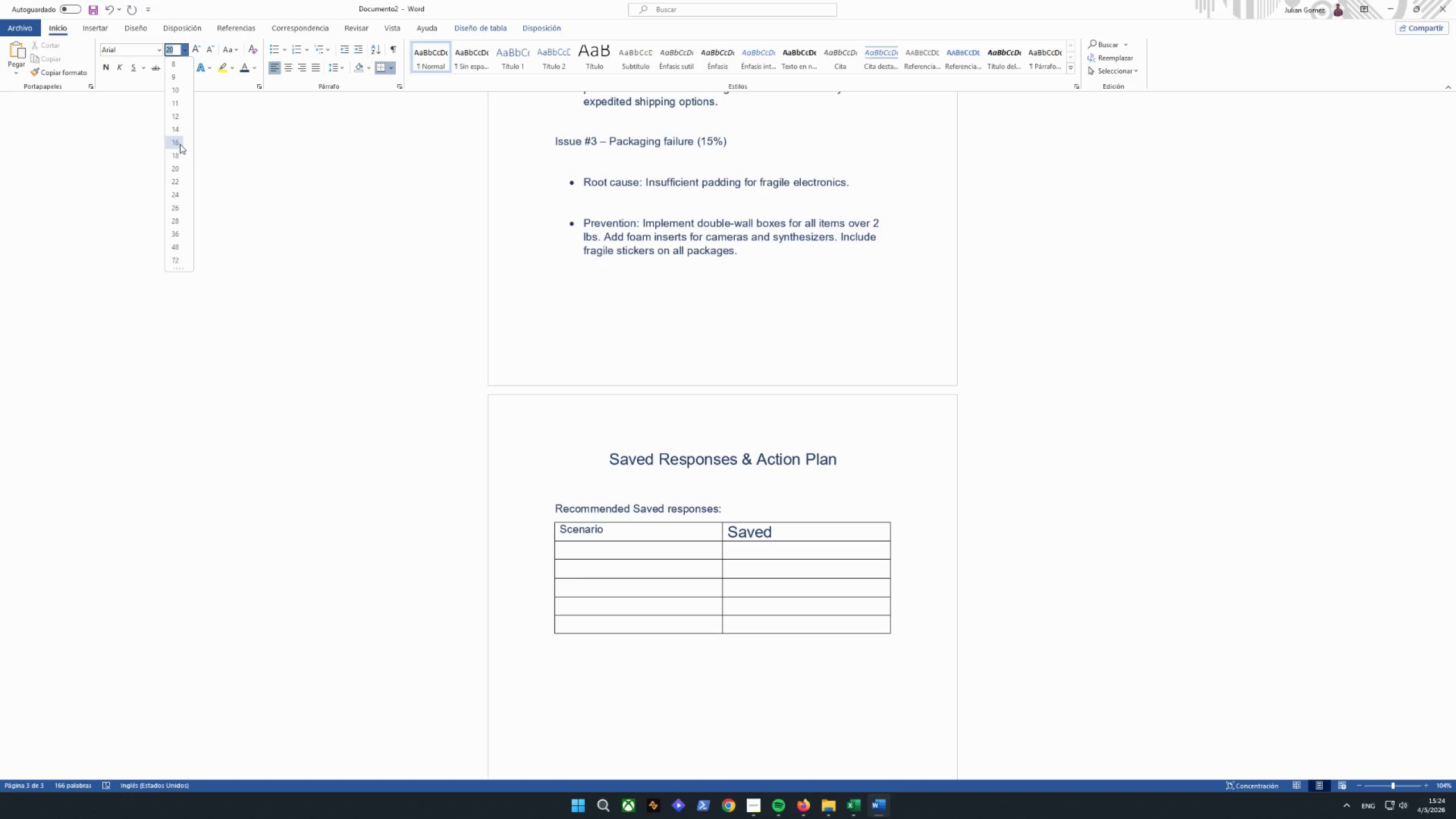 
left_click([180, 132])
 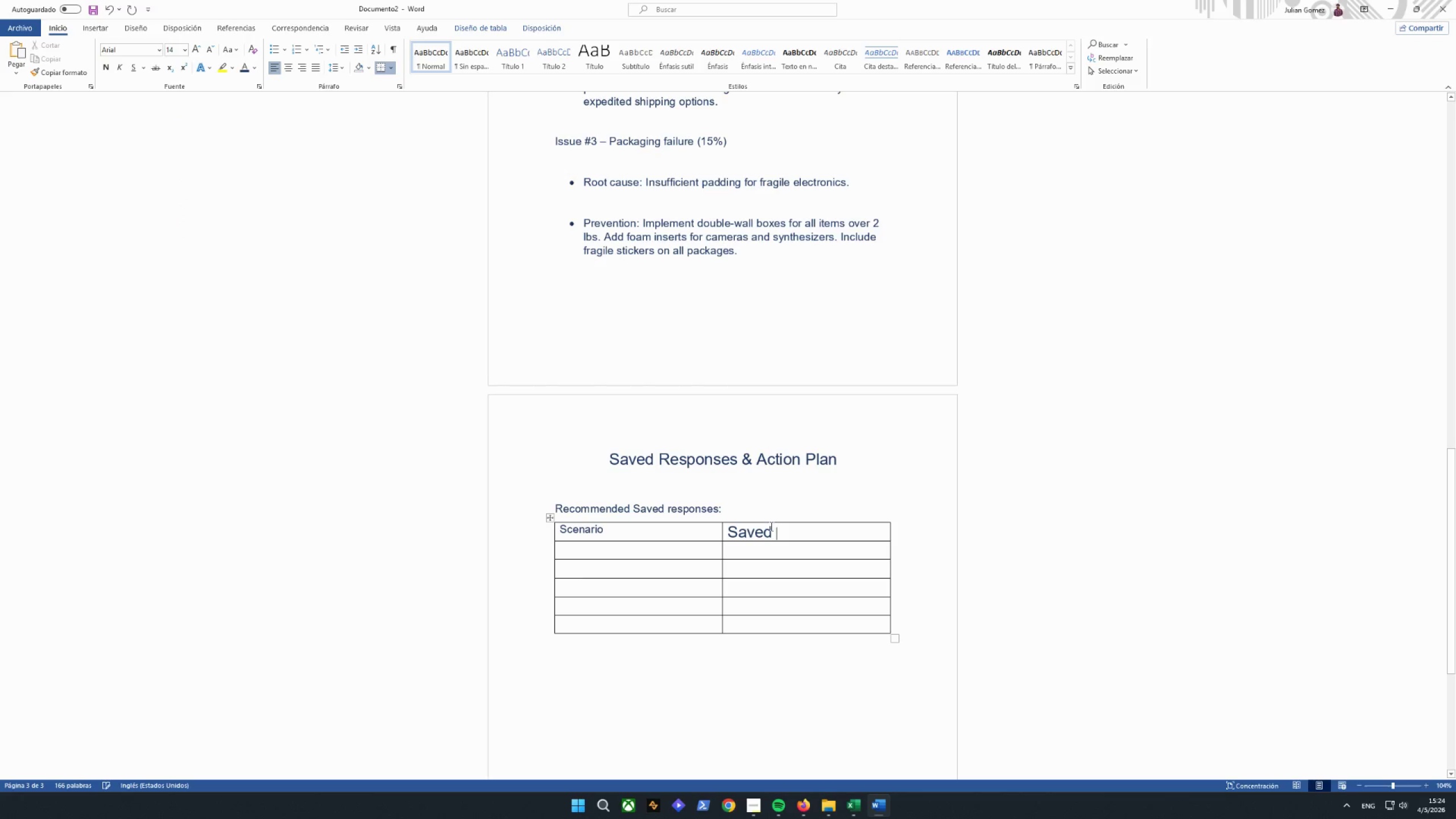 
left_click_drag(start_coordinate=[792, 539], to_coordinate=[738, 532])
 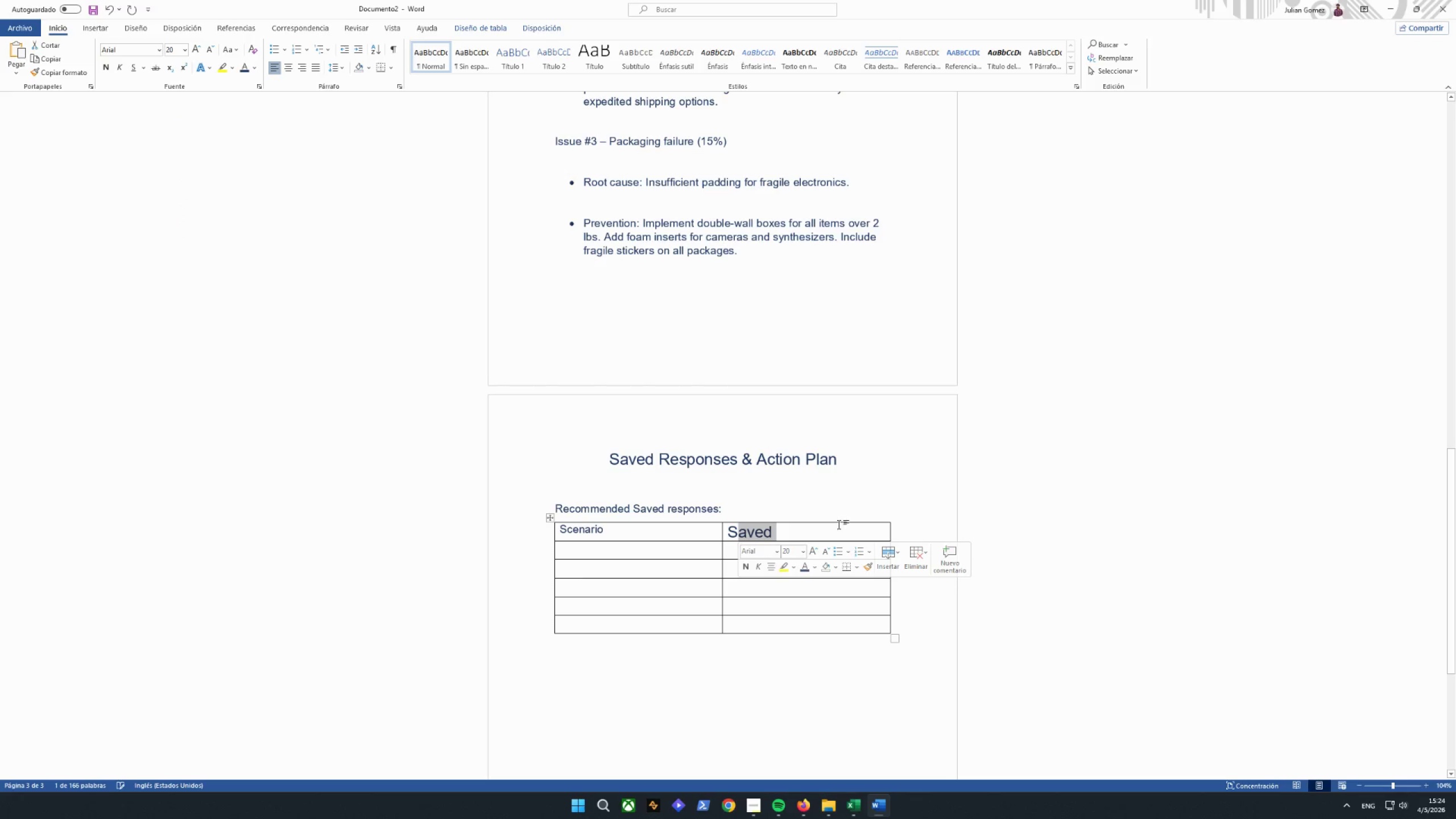 
key(Backspace)
 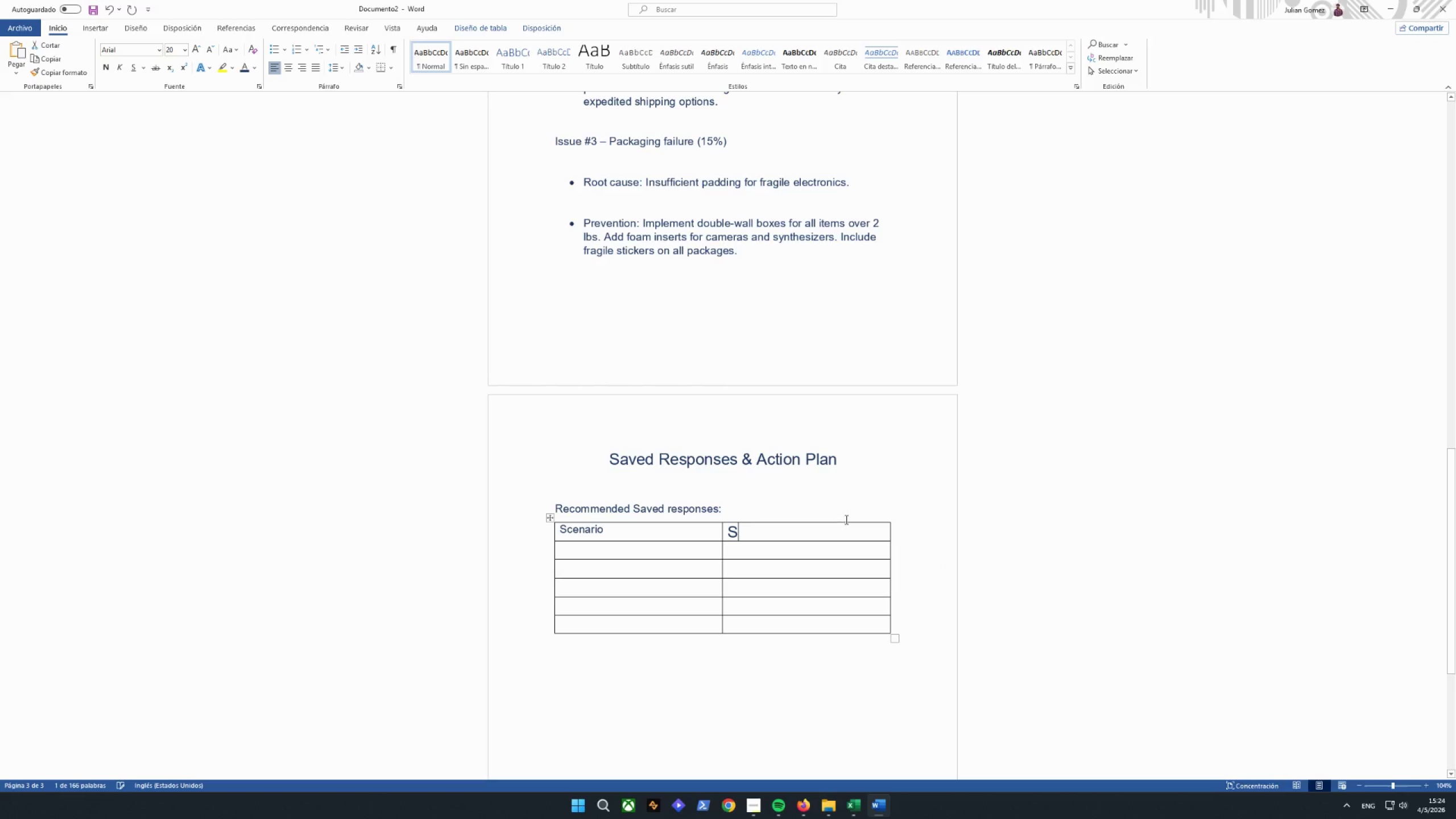 
key(Backspace)
 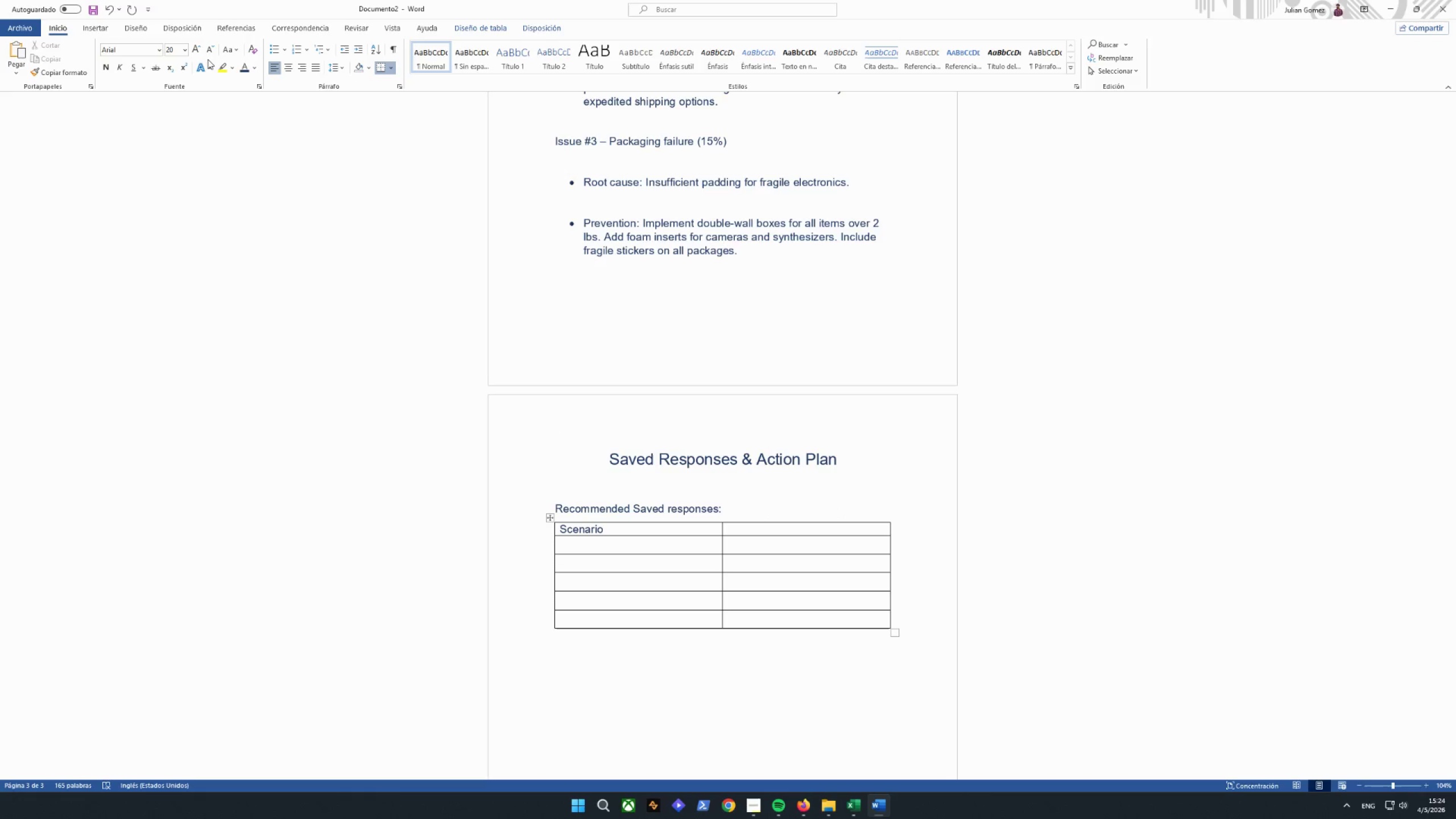 
left_click([183, 54])
 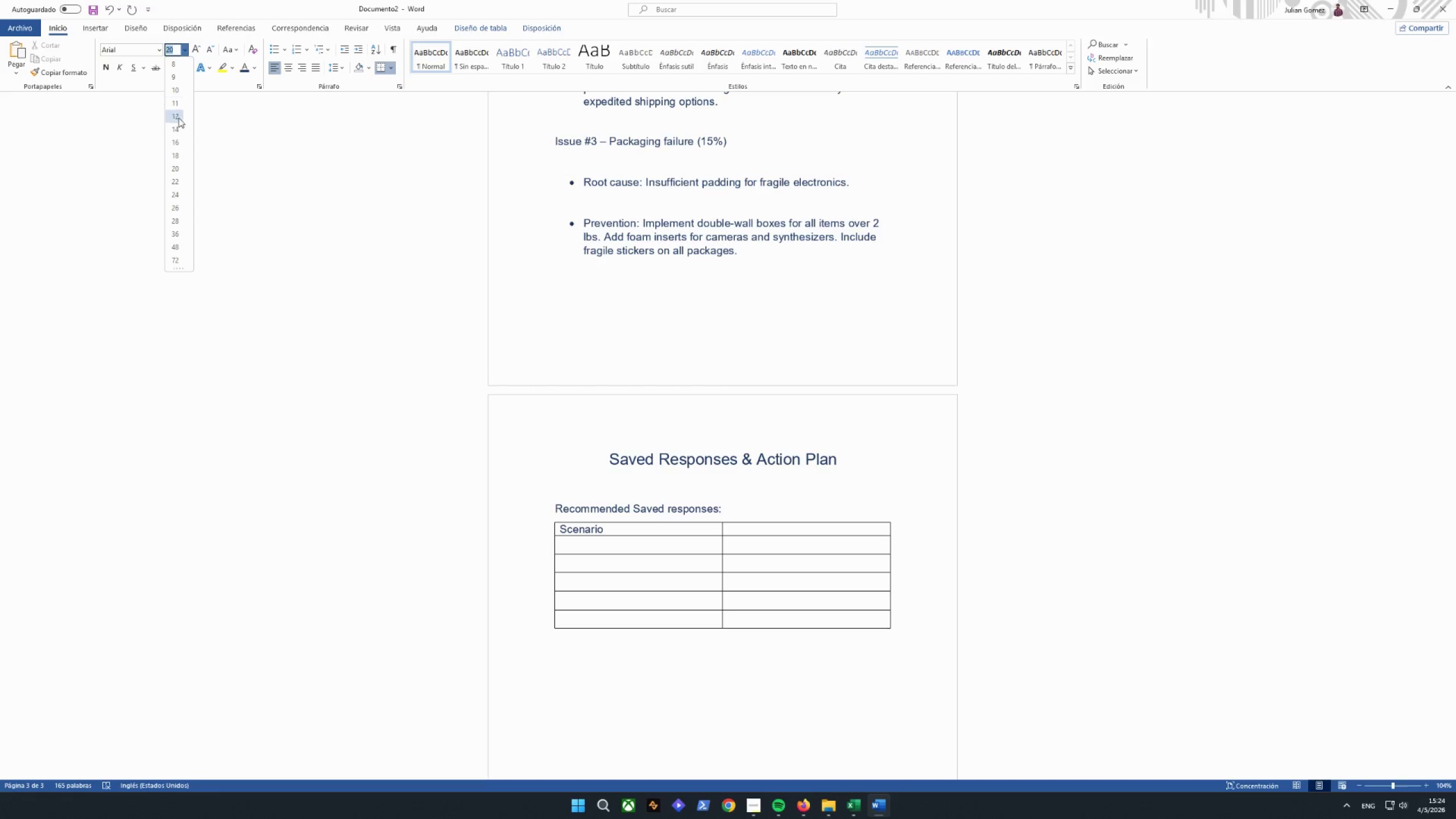 
left_click([181, 129])
 